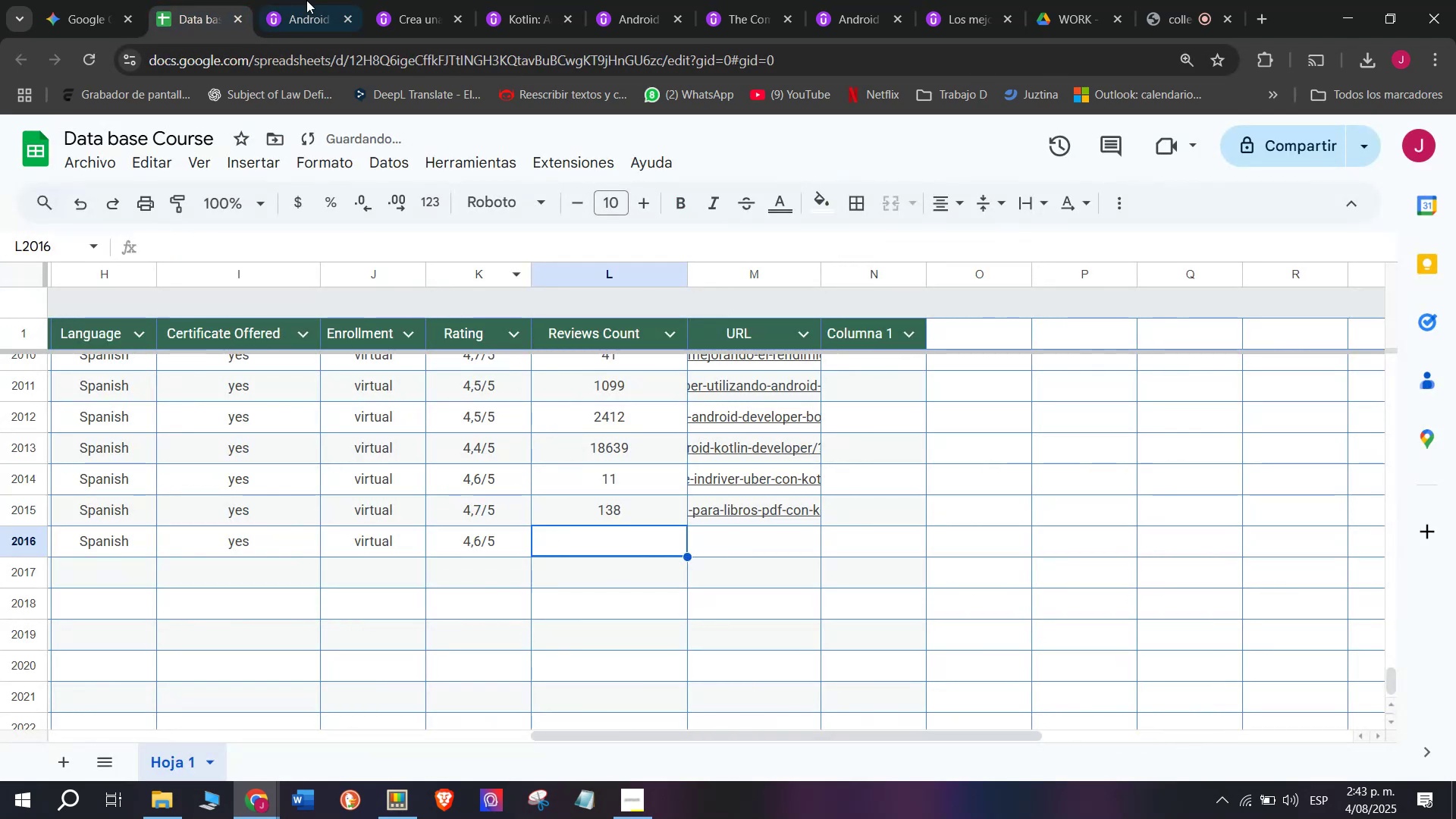 
left_click([300, 0])
 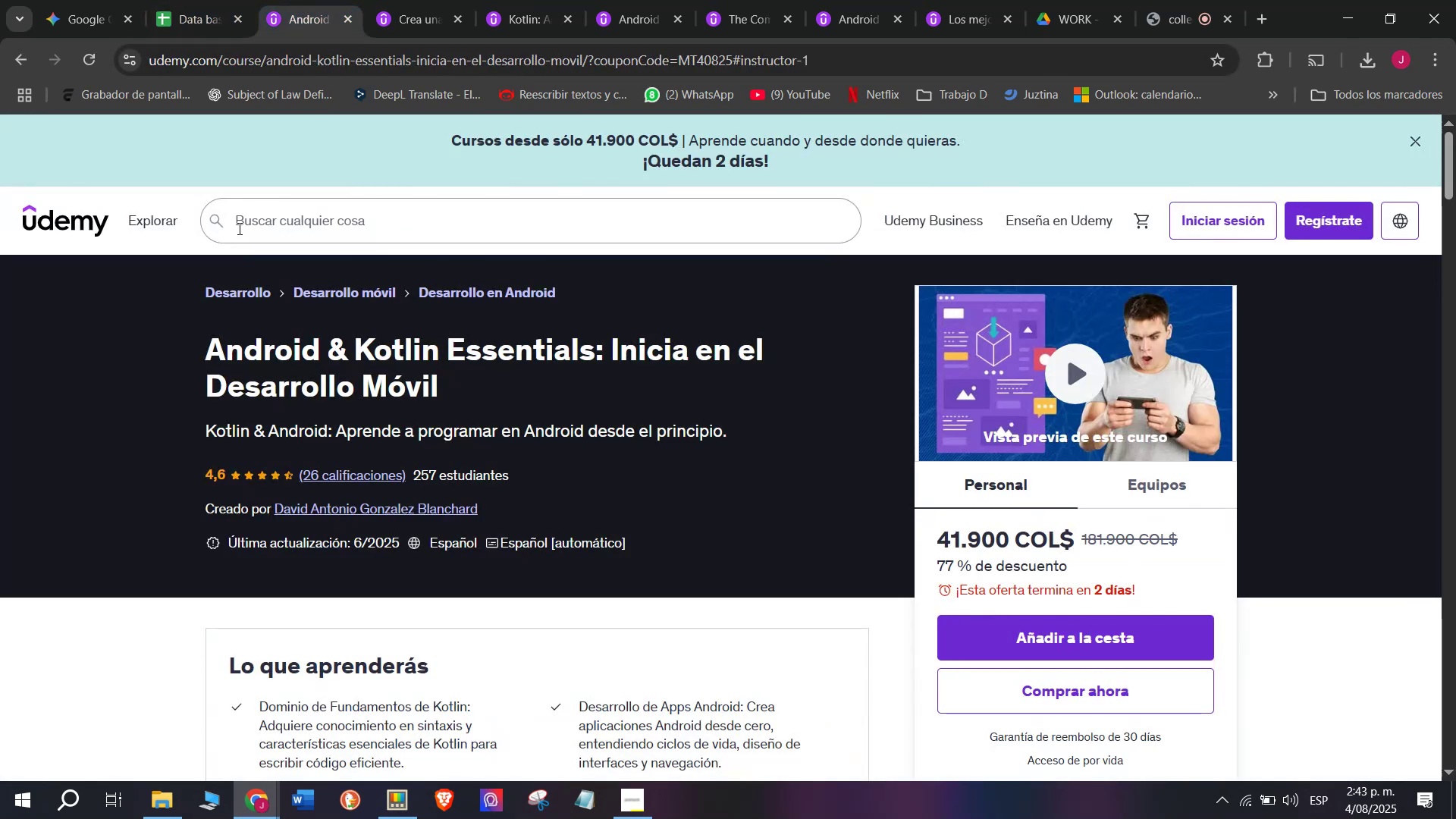 
left_click([168, 0])
 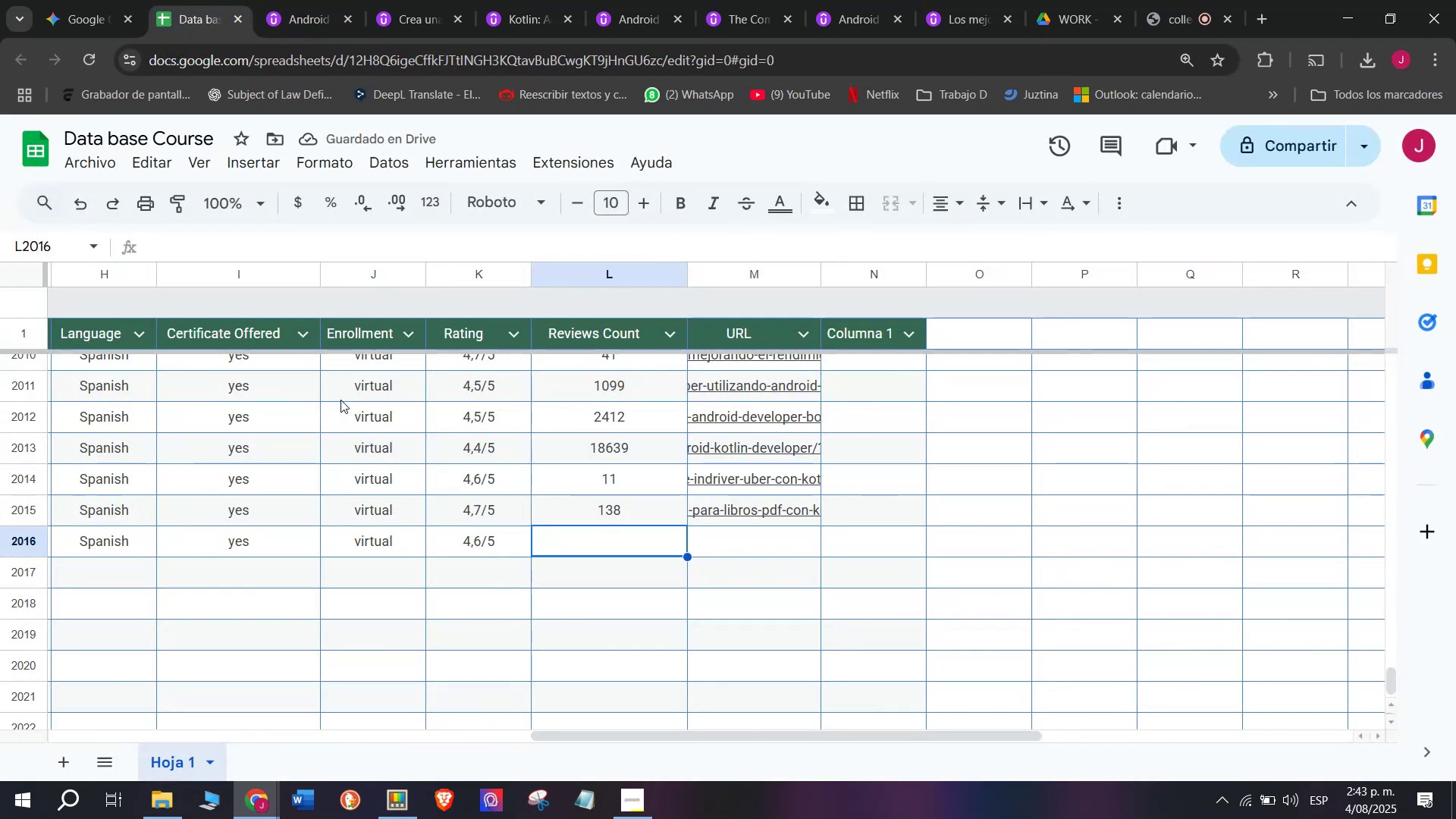 
type(25)
key(Backspace)
type(6)
 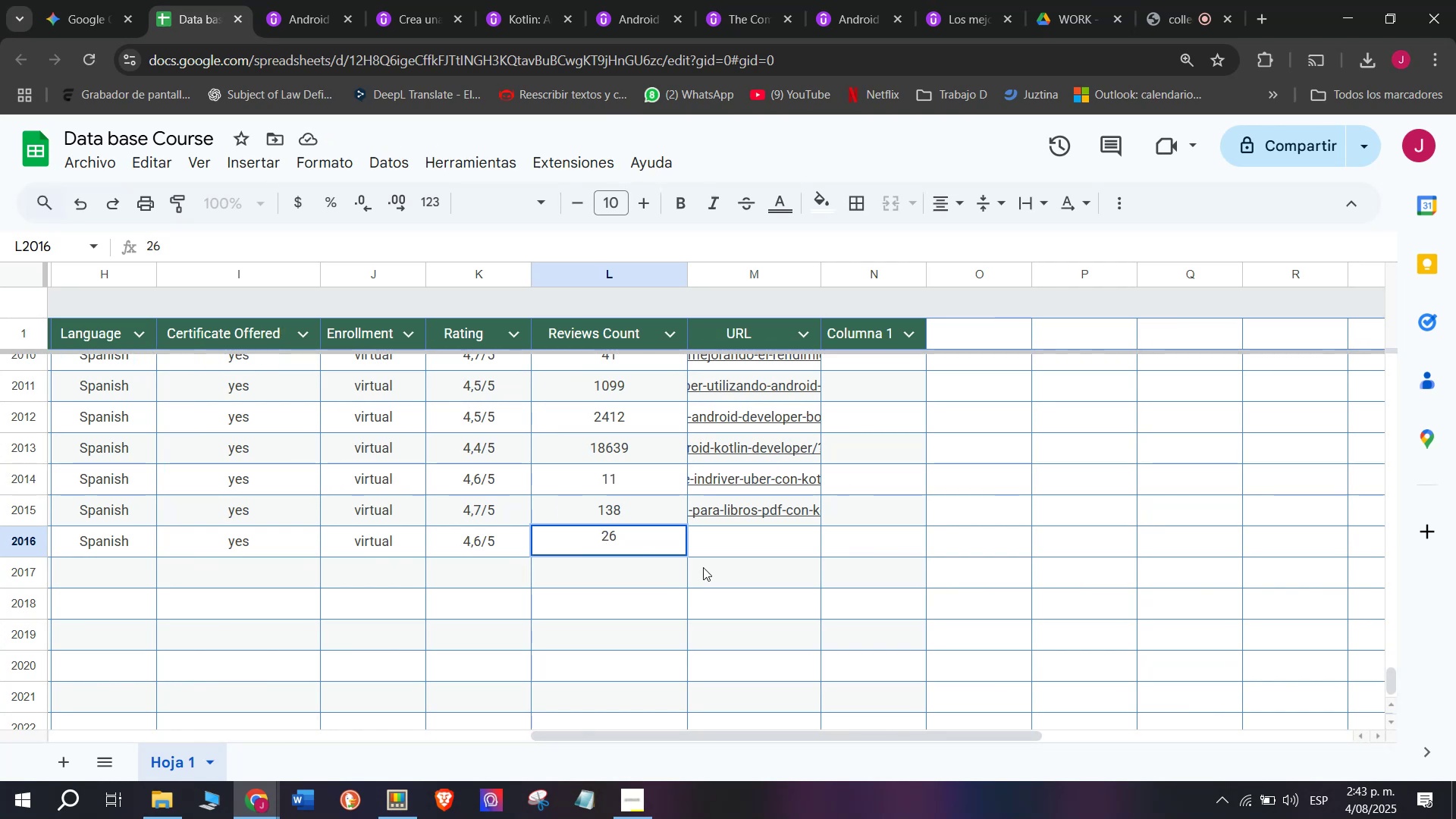 
left_click([733, 556])
 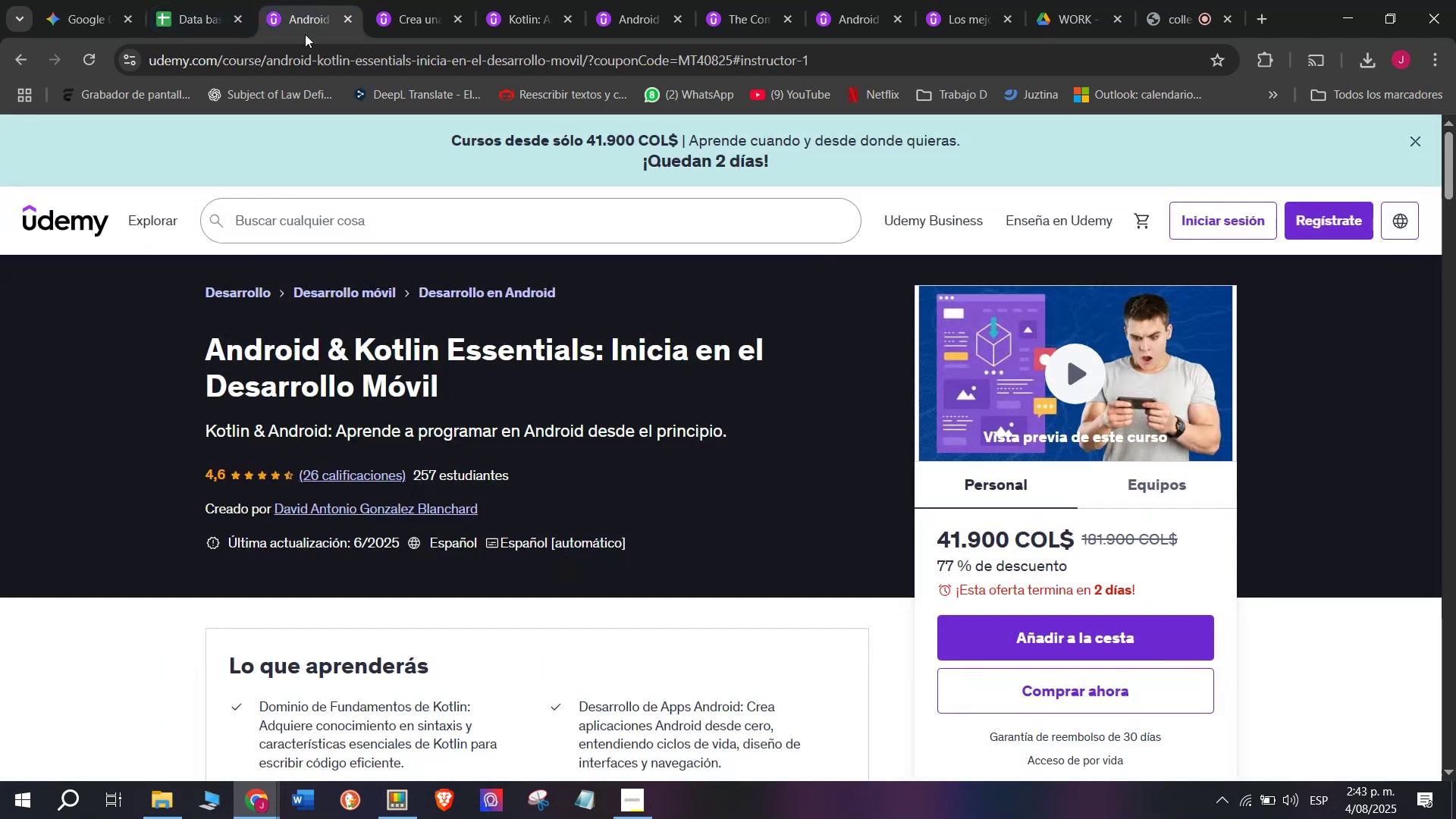 
double_click([309, 61])
 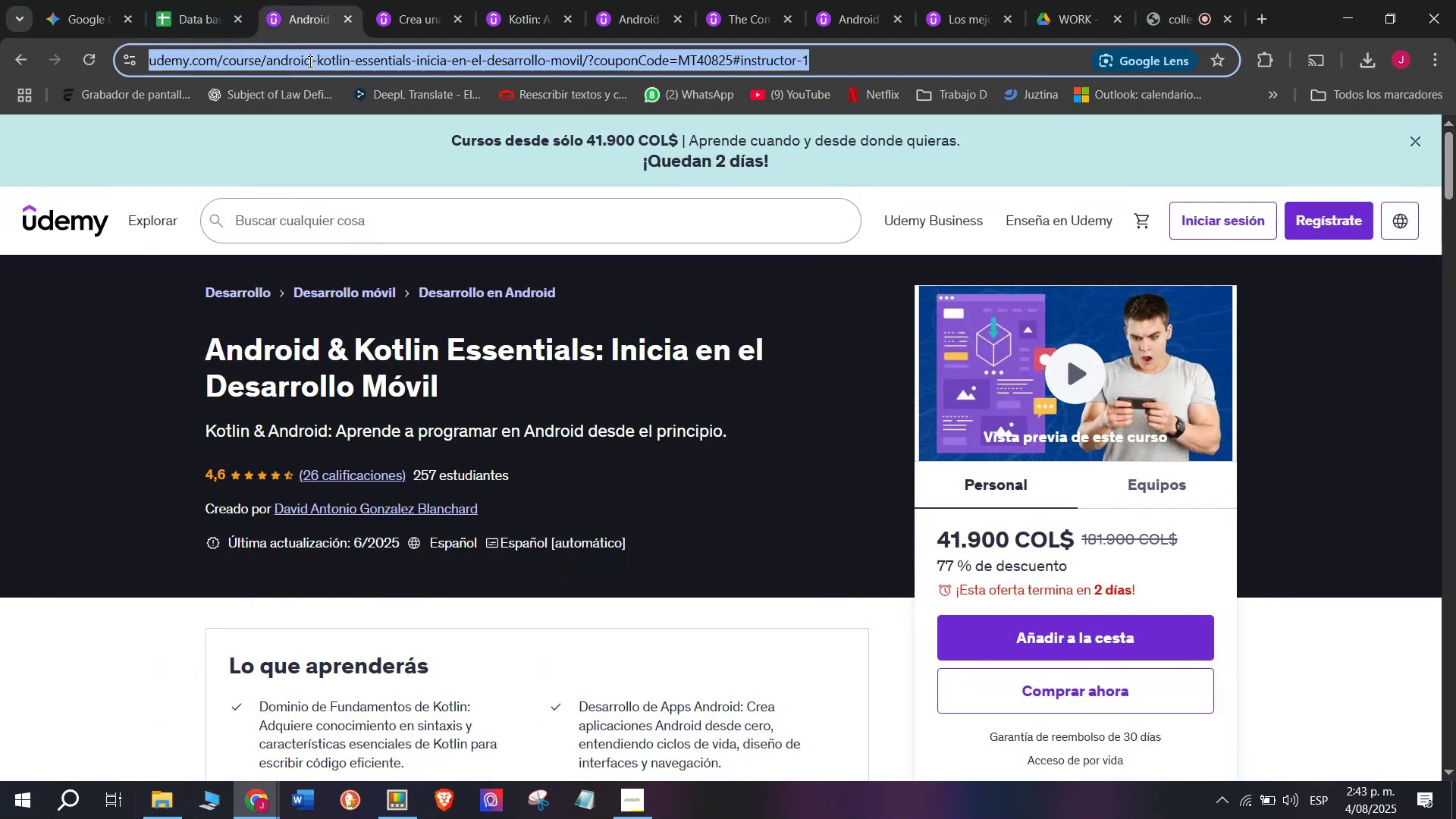 
triple_click([309, 61])
 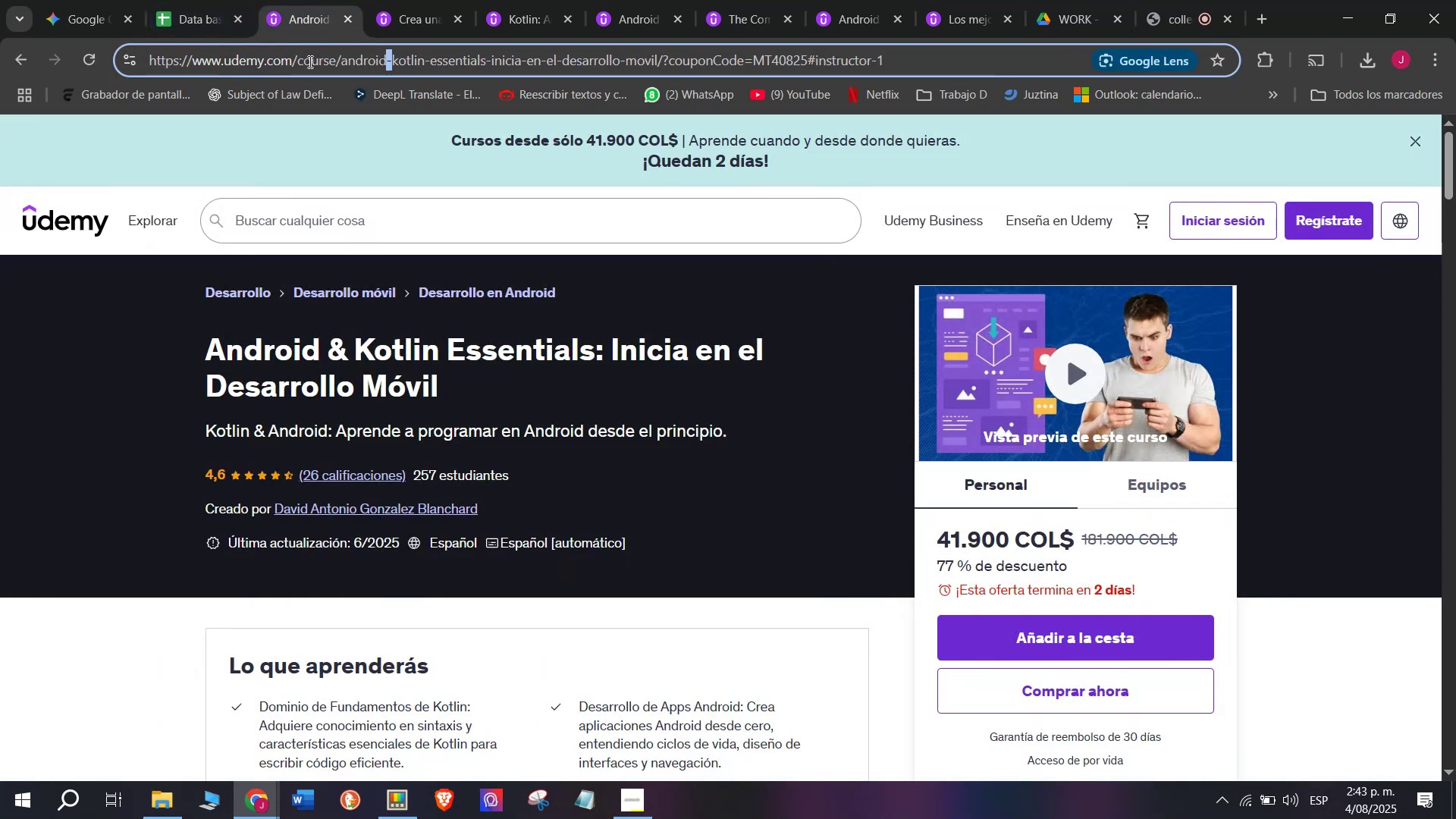 
triple_click([309, 61])
 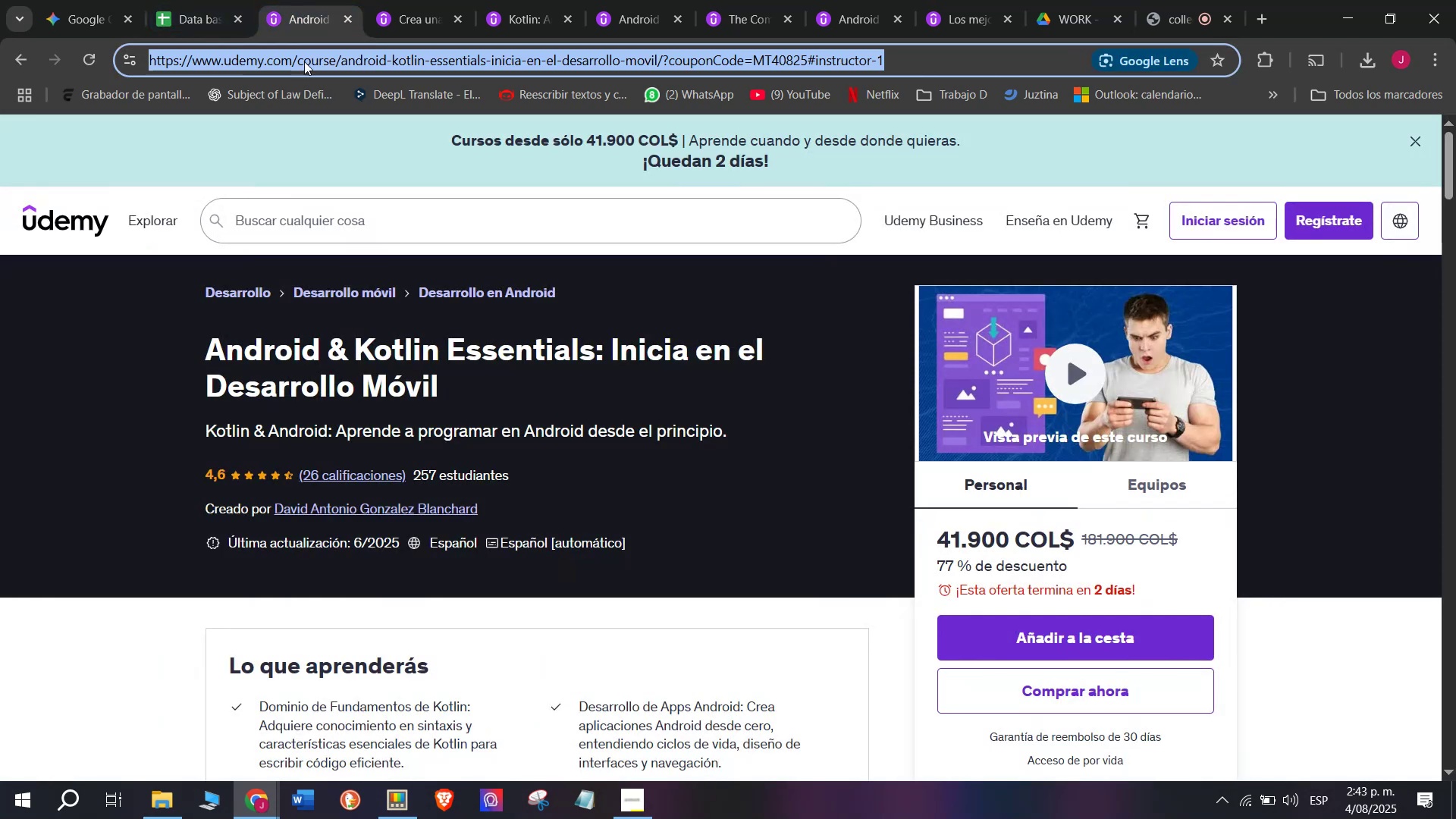 
key(Break)
 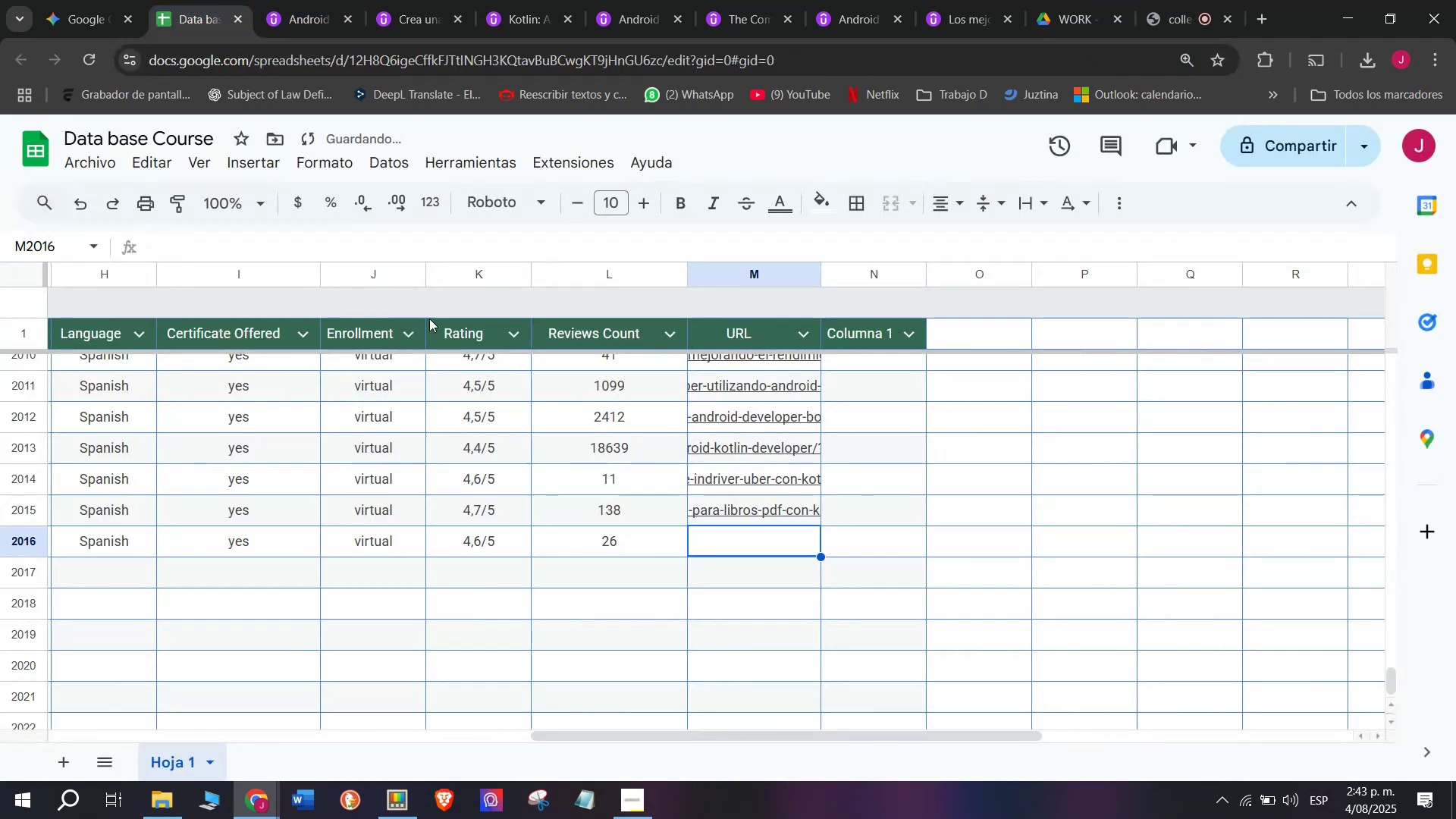 
key(Control+ControlLeft)
 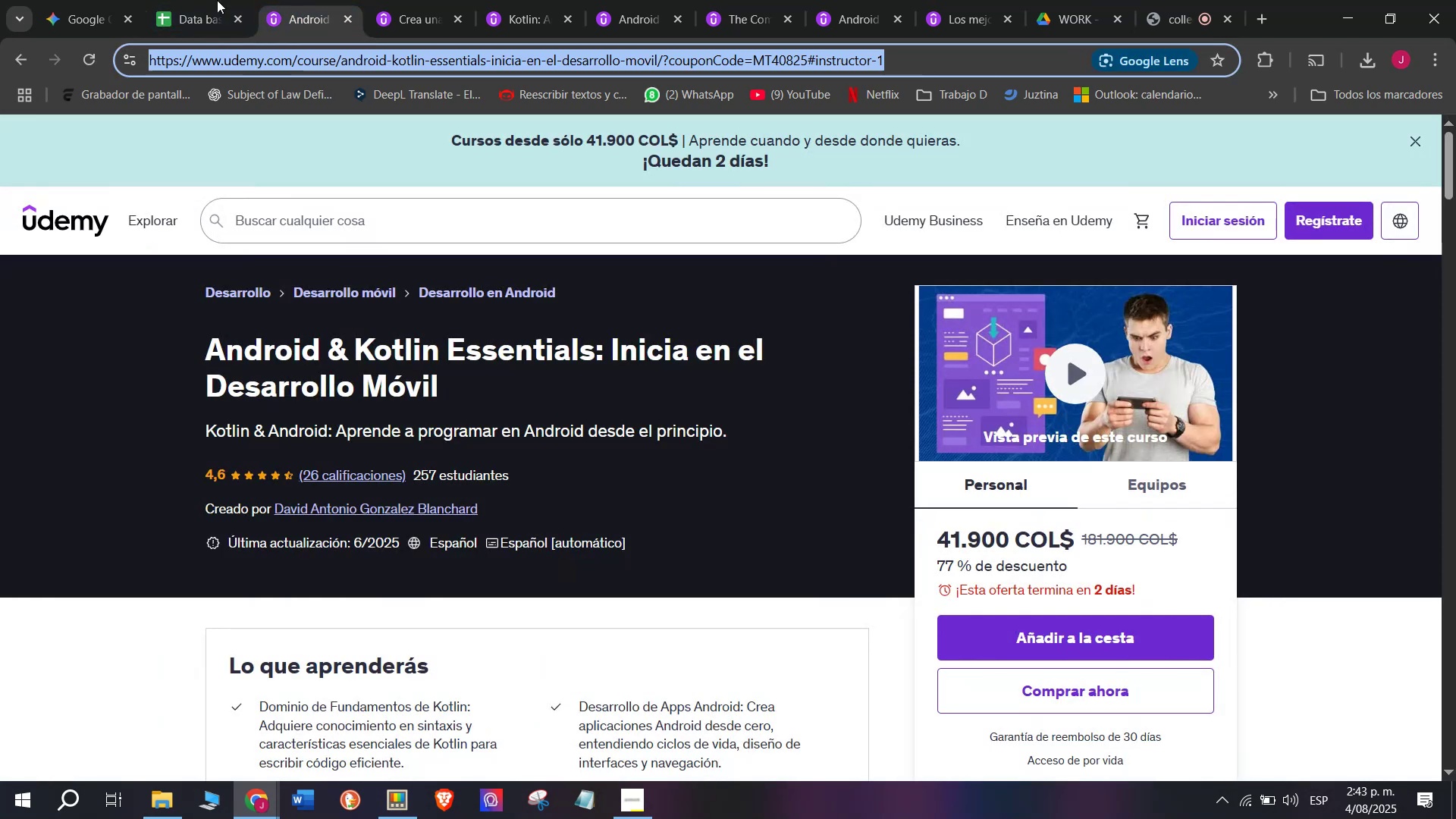 
key(Control+C)
 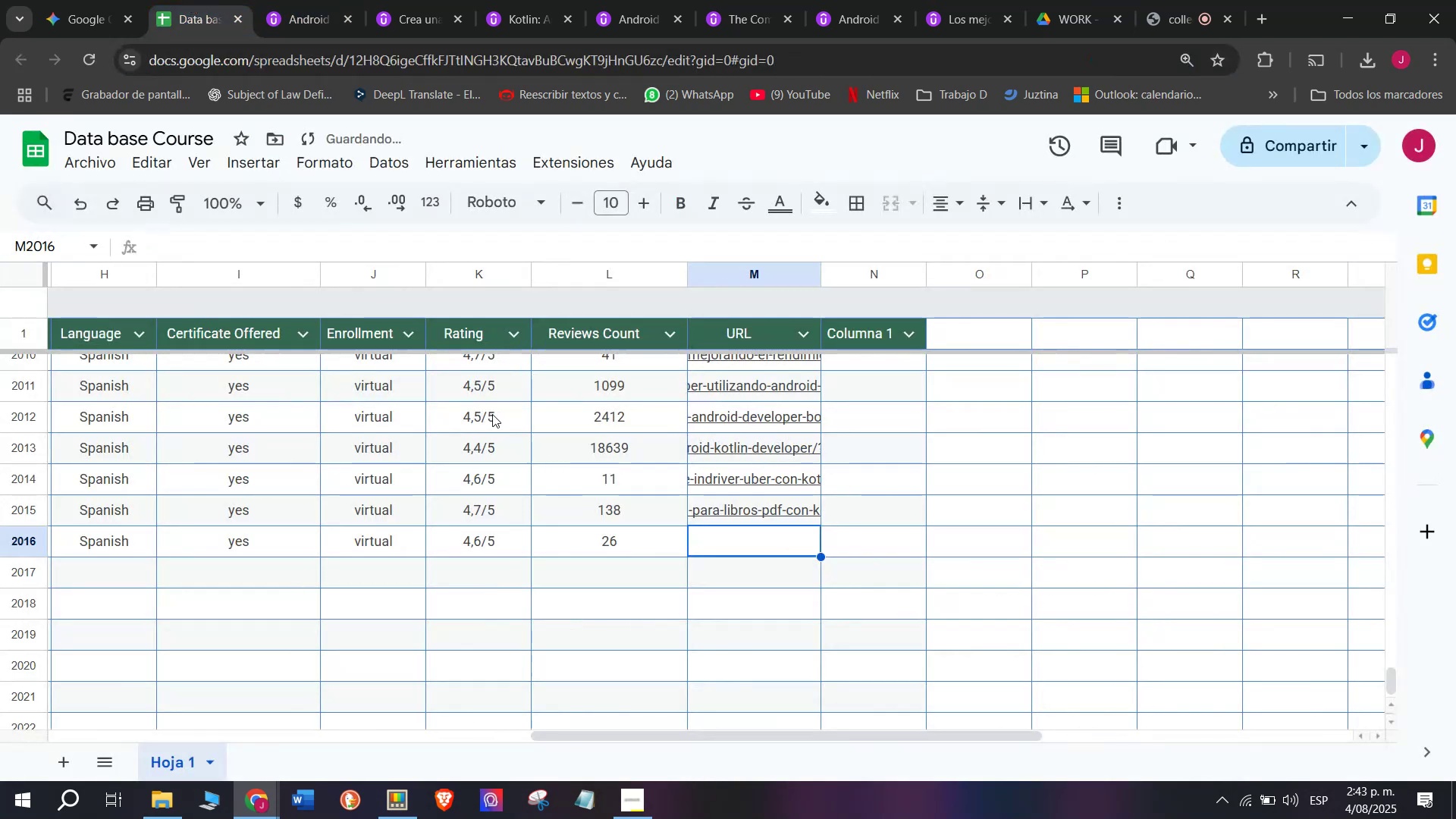 
key(Z)
 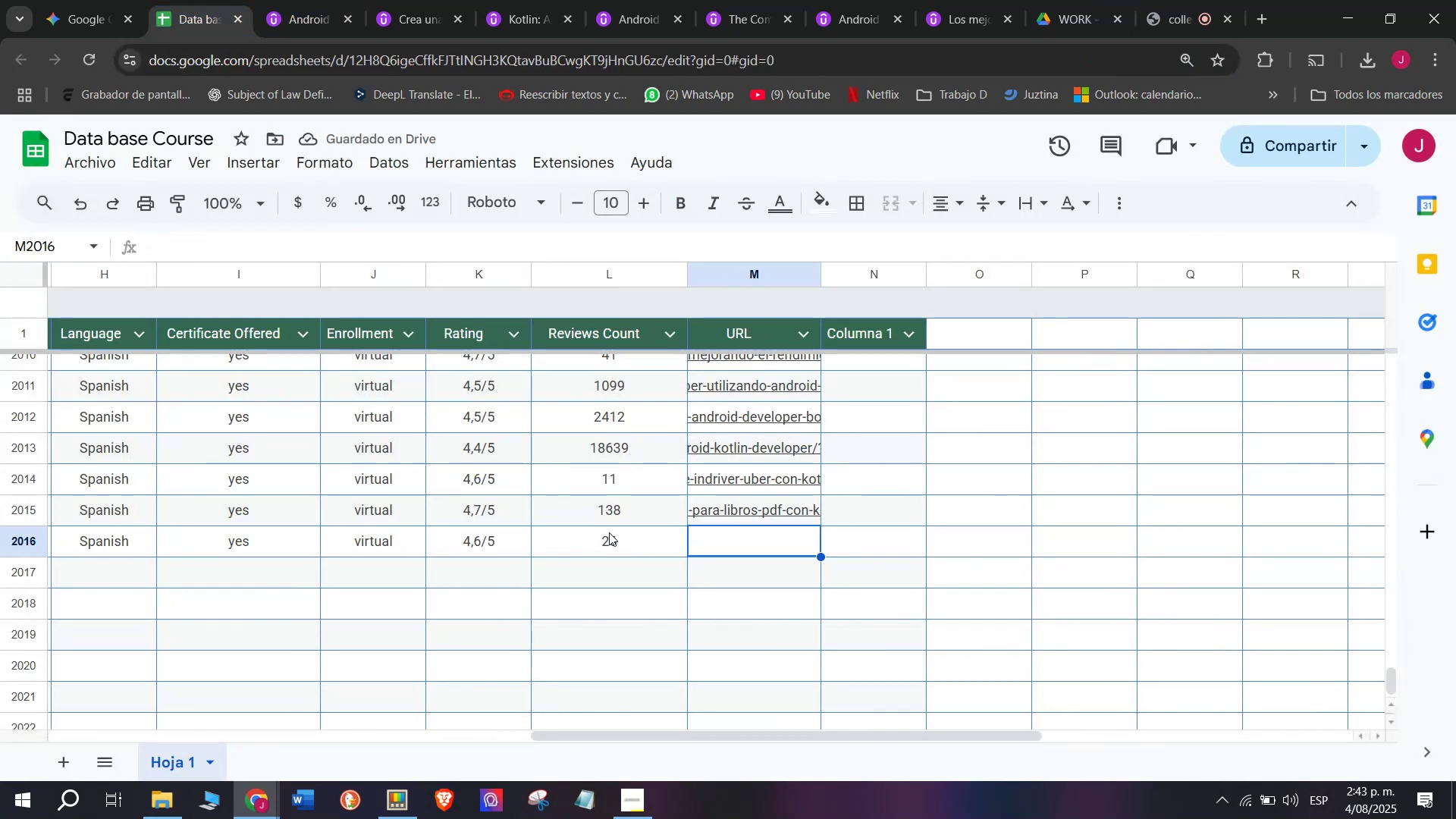 
key(Control+ControlLeft)
 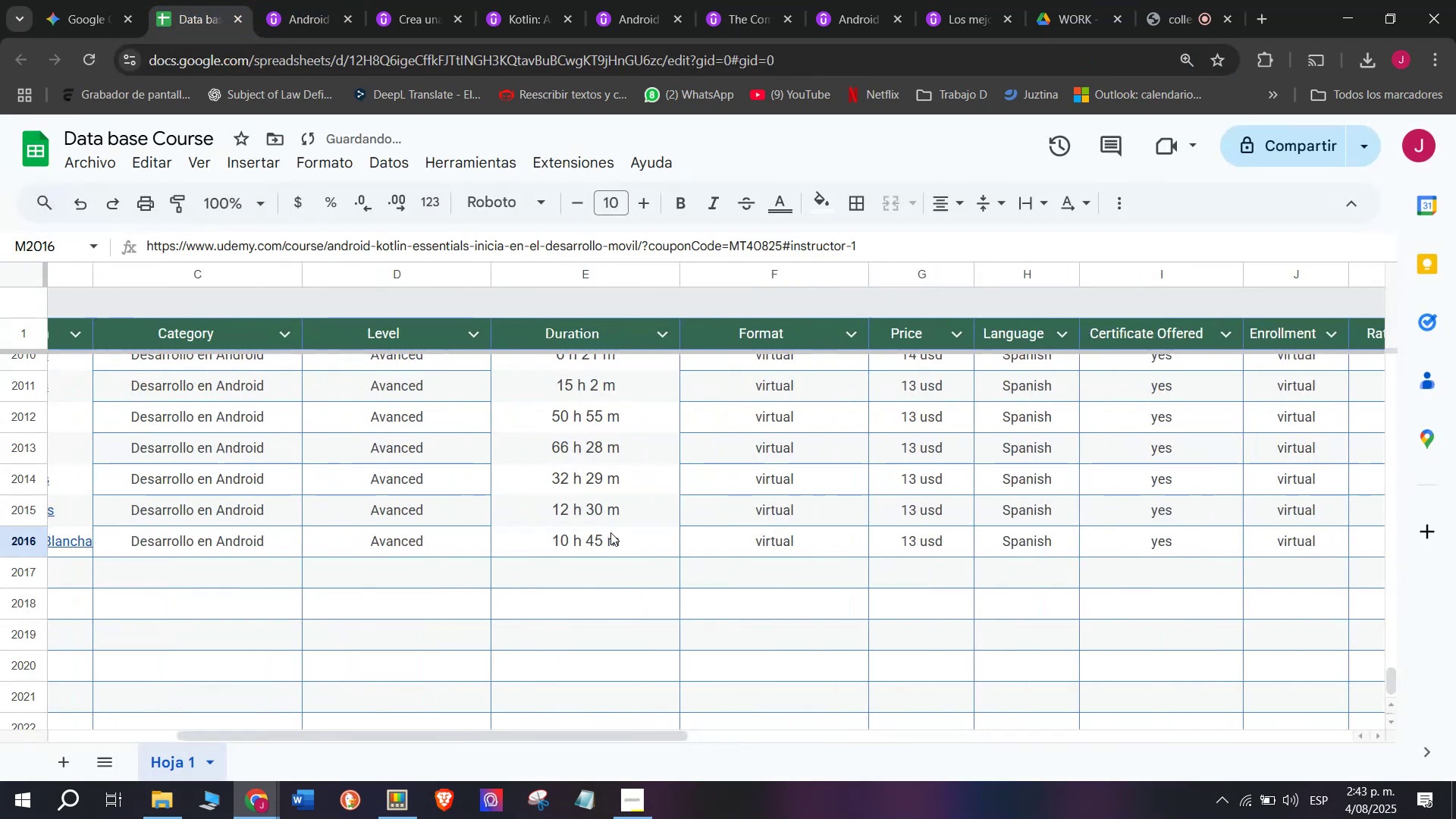 
key(Control+V)
 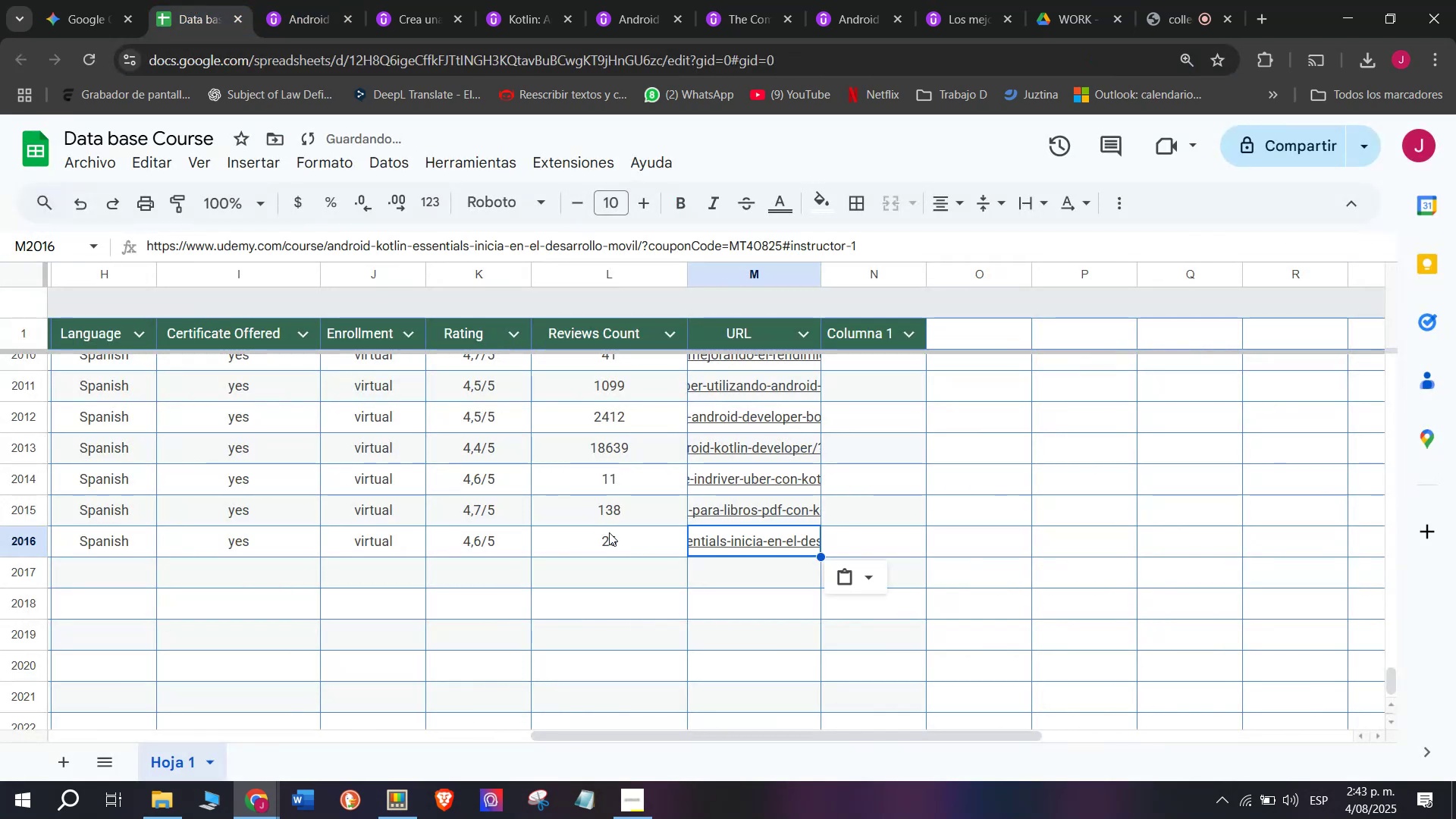 
scroll: coordinate [228, 262], scroll_direction: up, amount: 7.0
 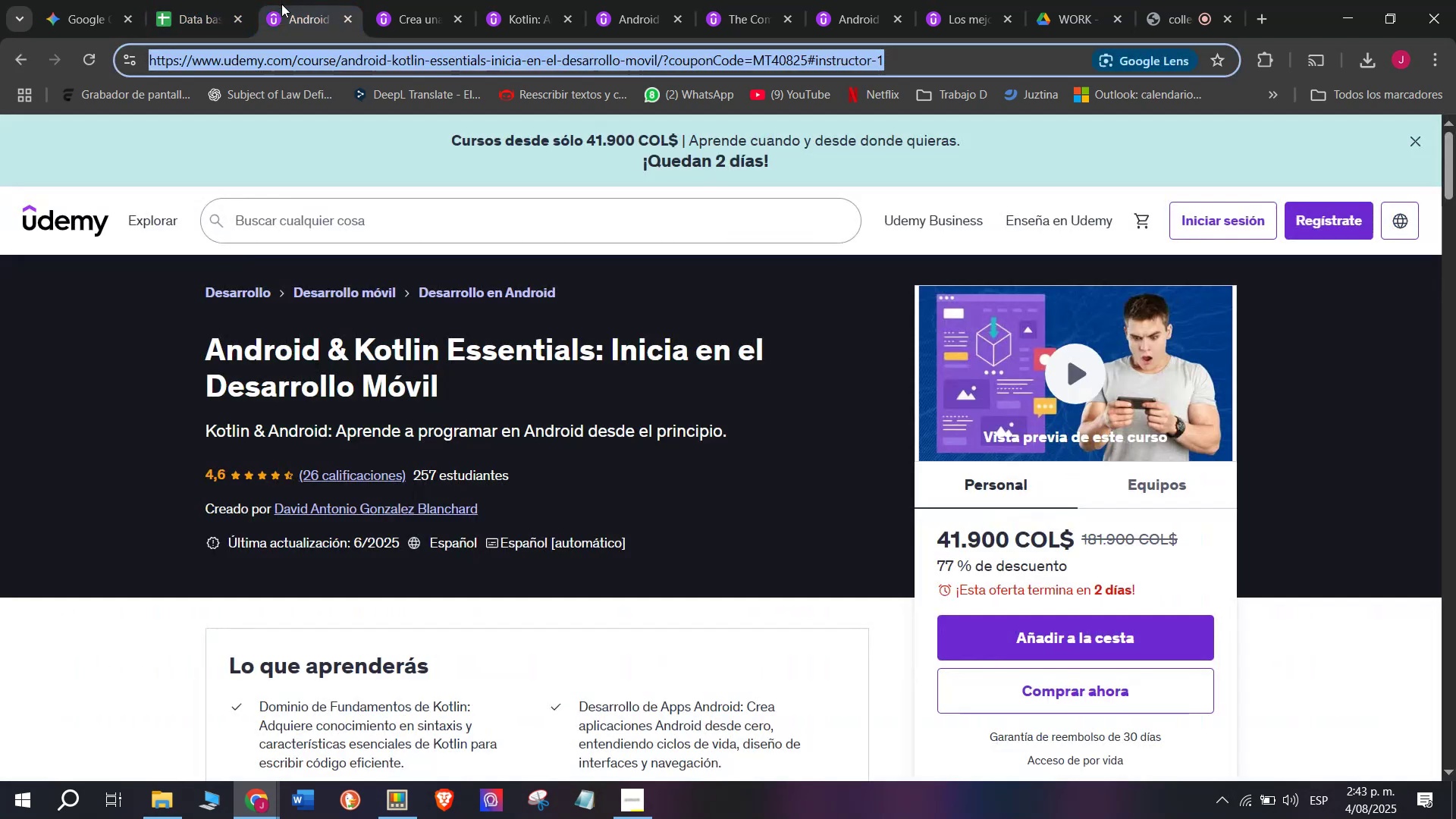 
left_click([213, 565])
 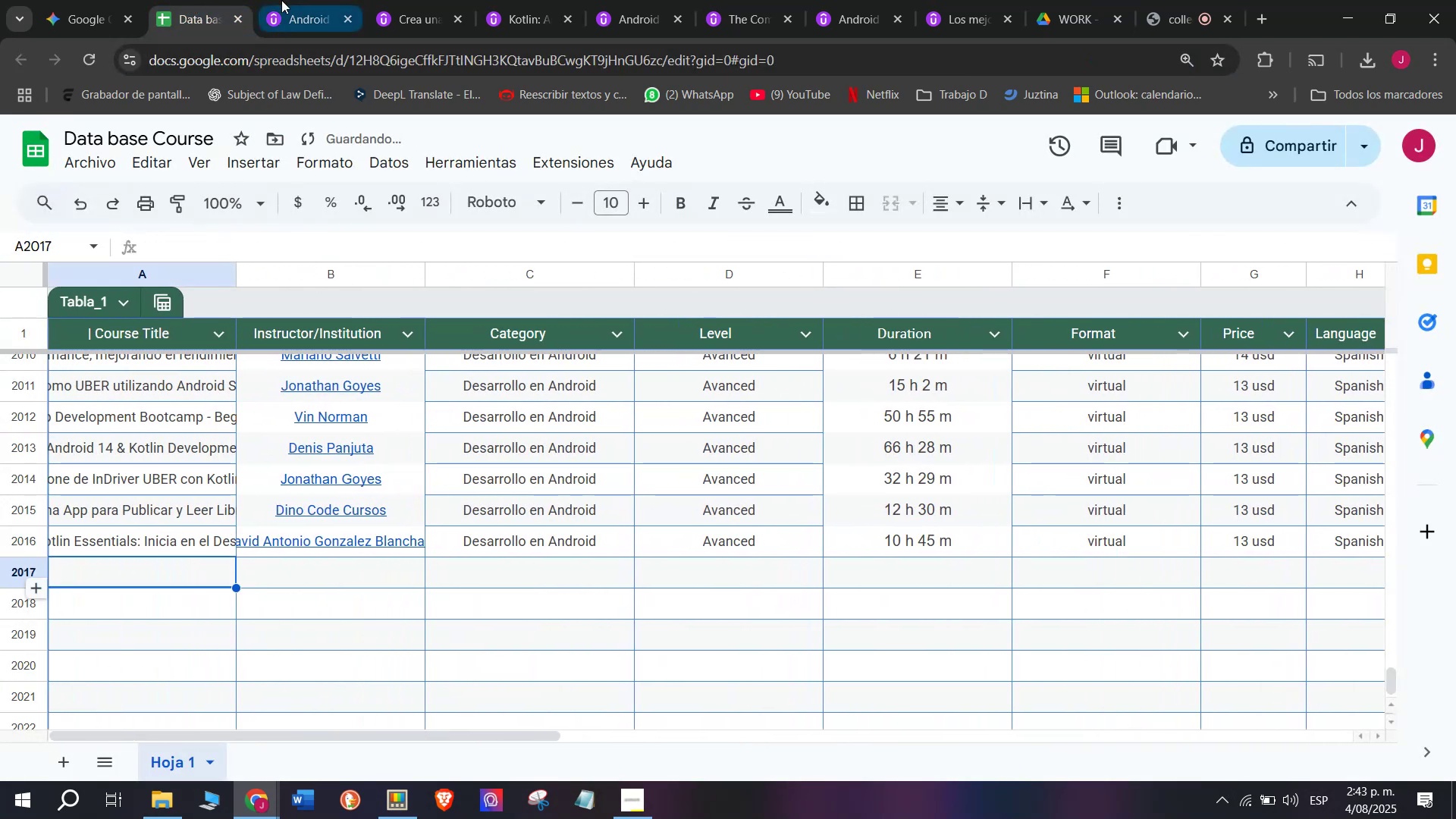 
left_click([281, 0])
 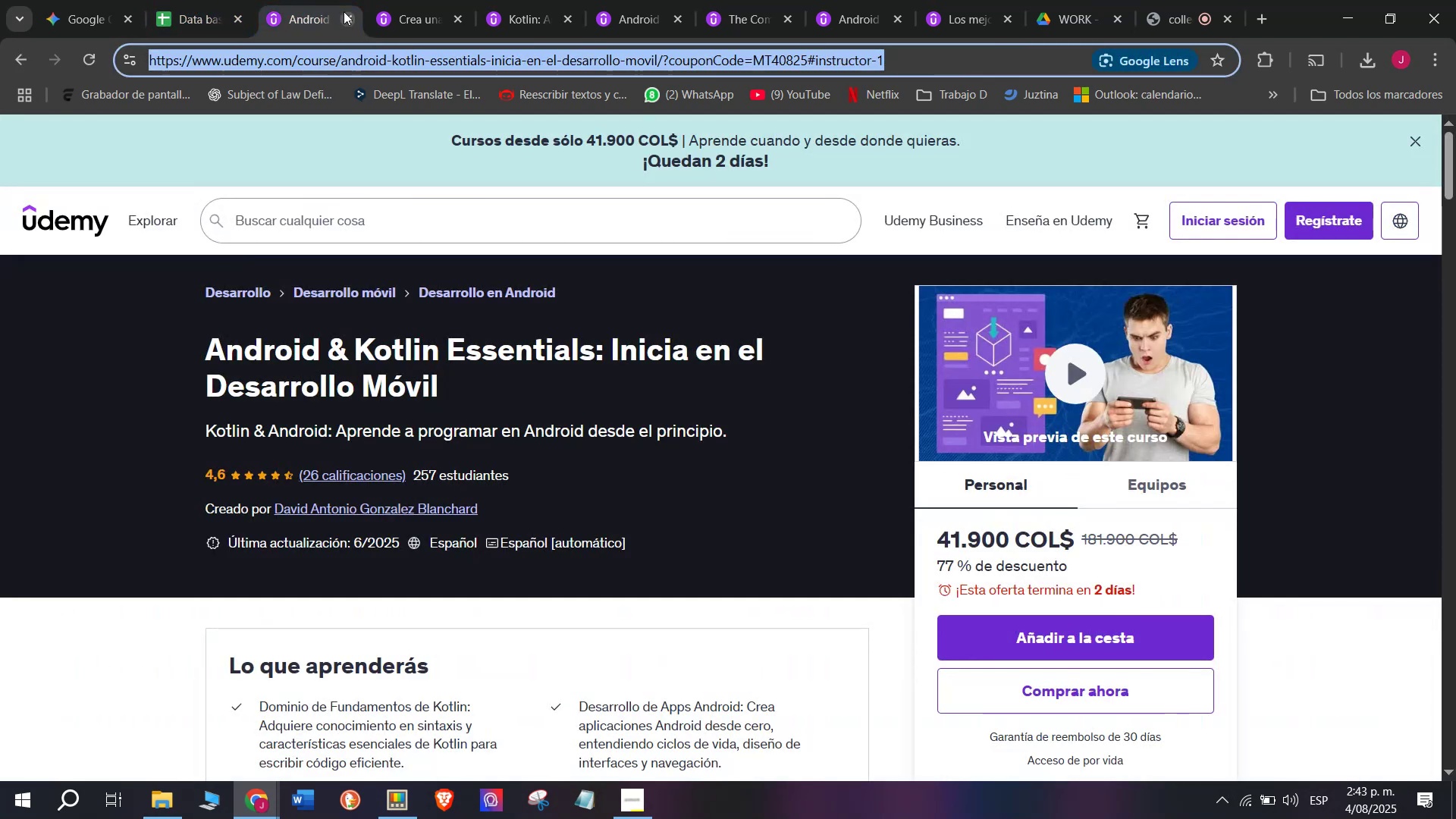 
left_click([344, 11])
 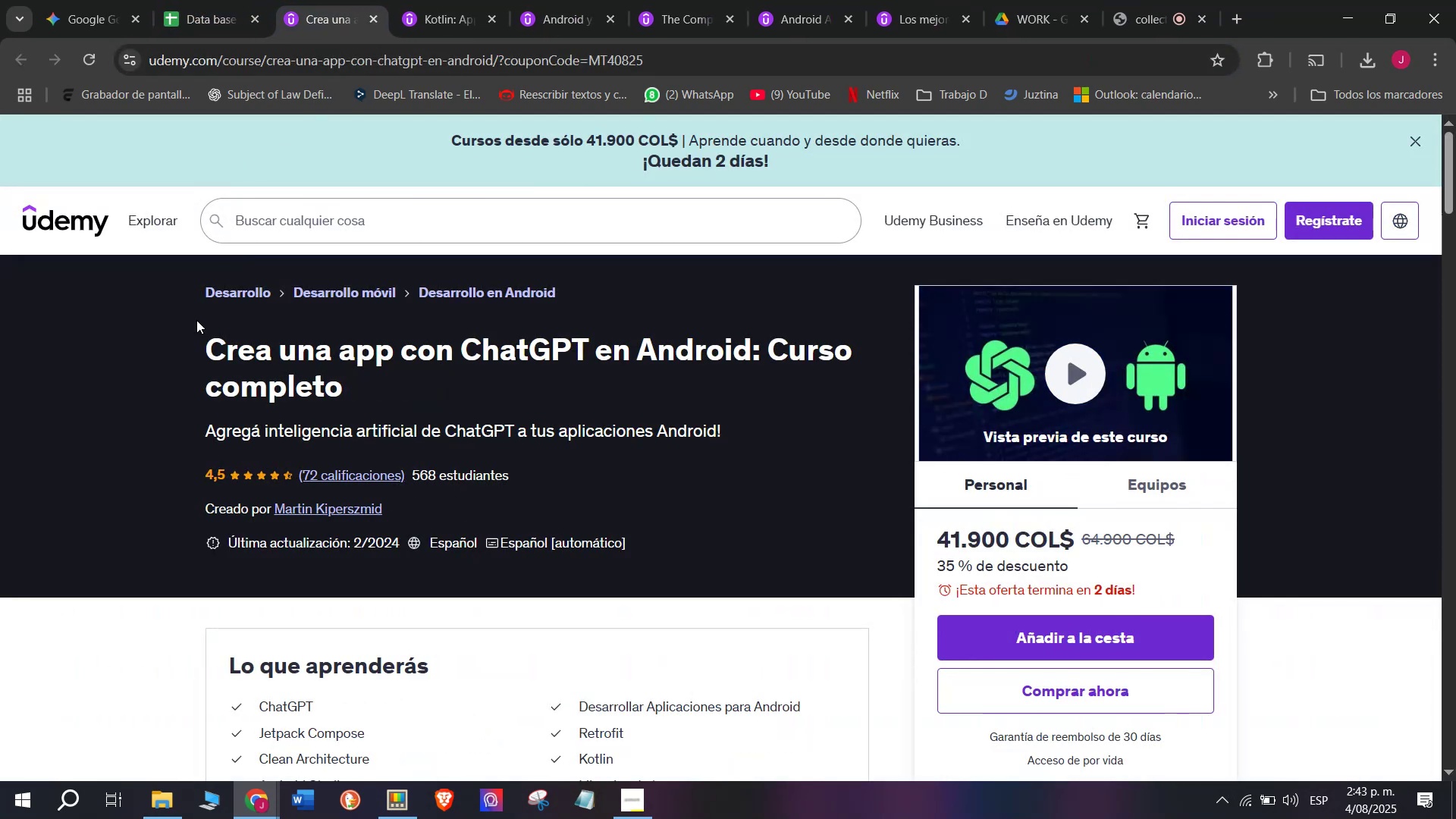 
left_click_drag(start_coordinate=[188, 340], to_coordinate=[430, 381])
 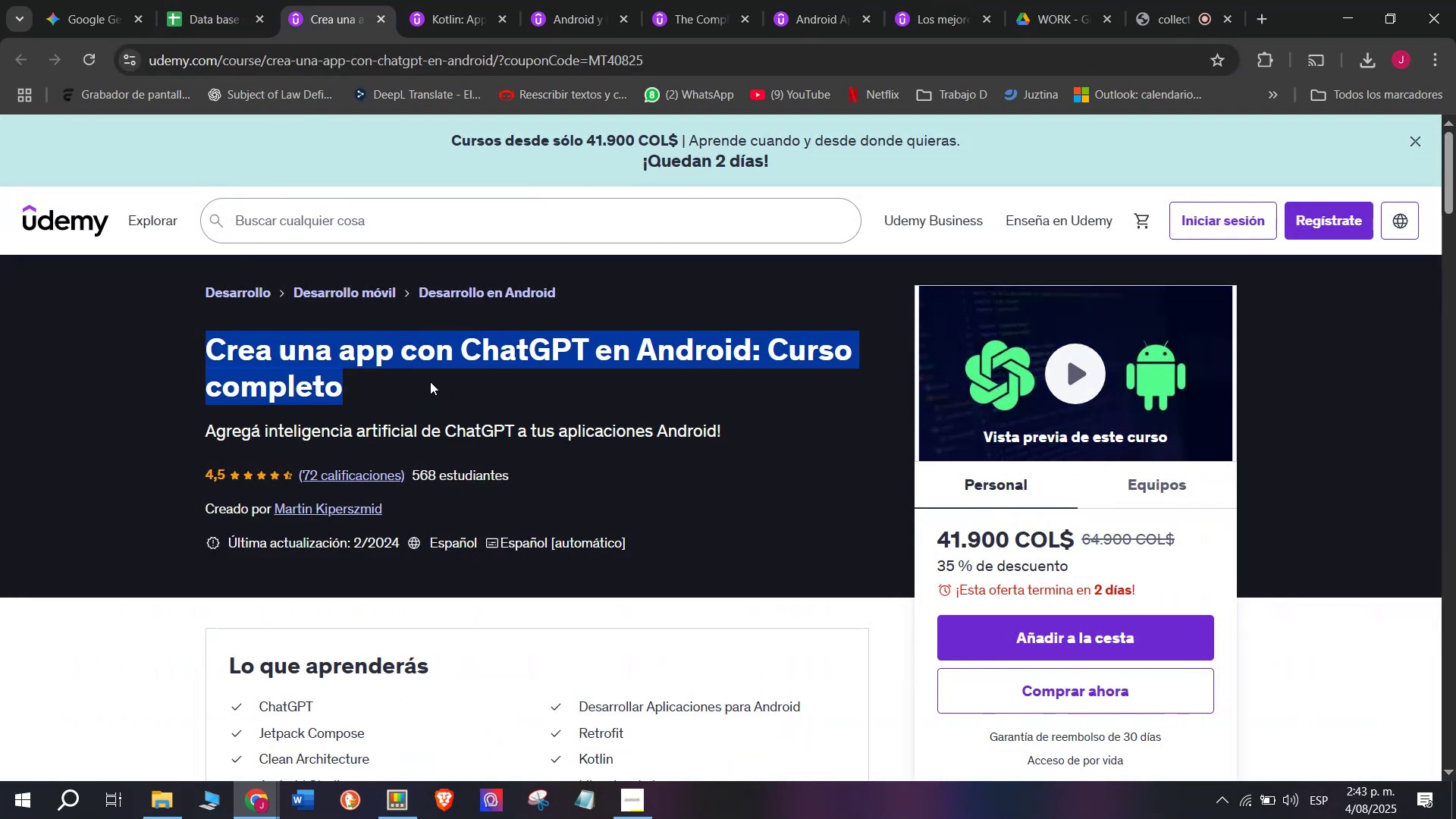 
key(Control+ControlLeft)
 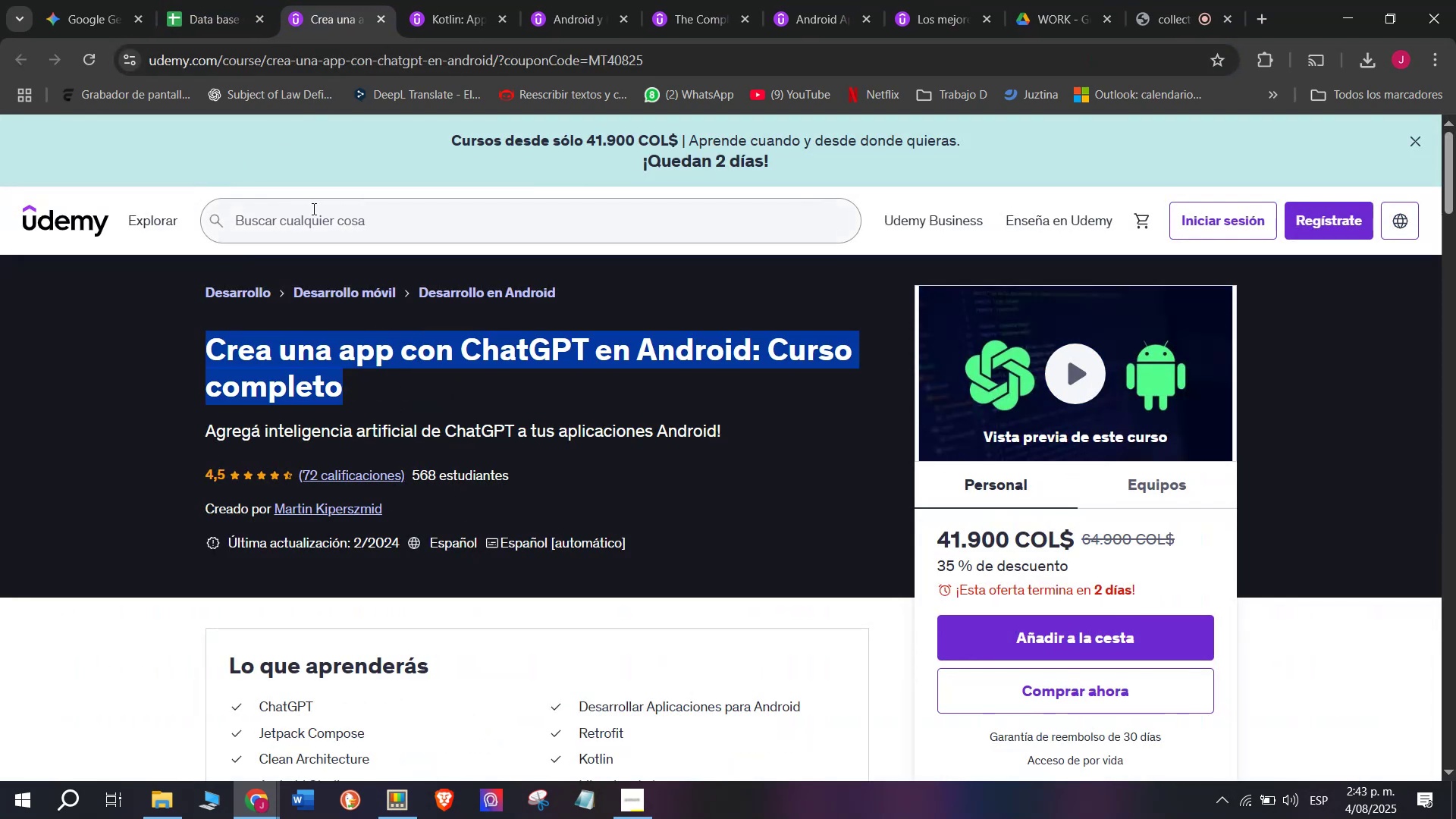 
key(Break)
 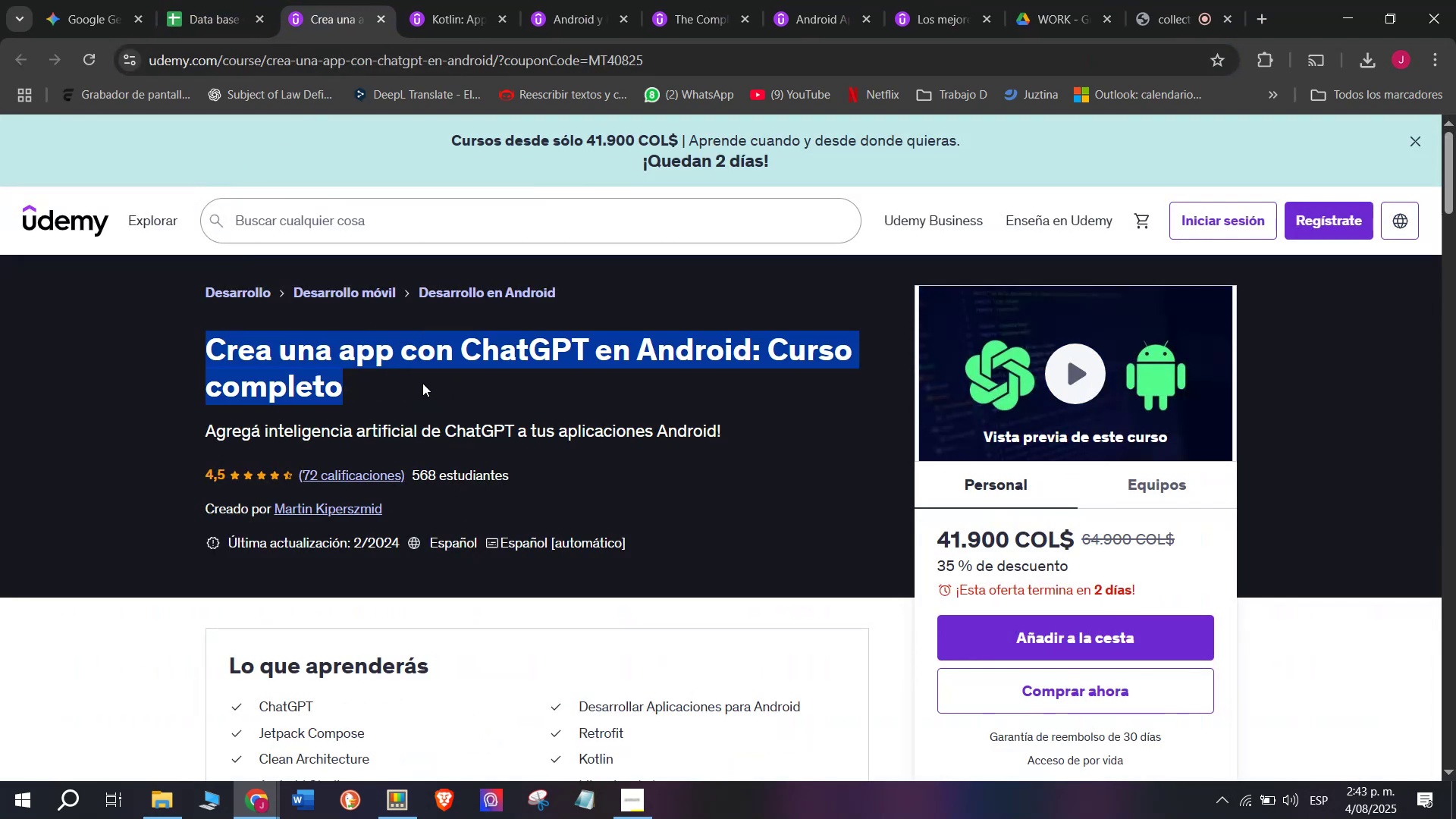 
key(Control+C)
 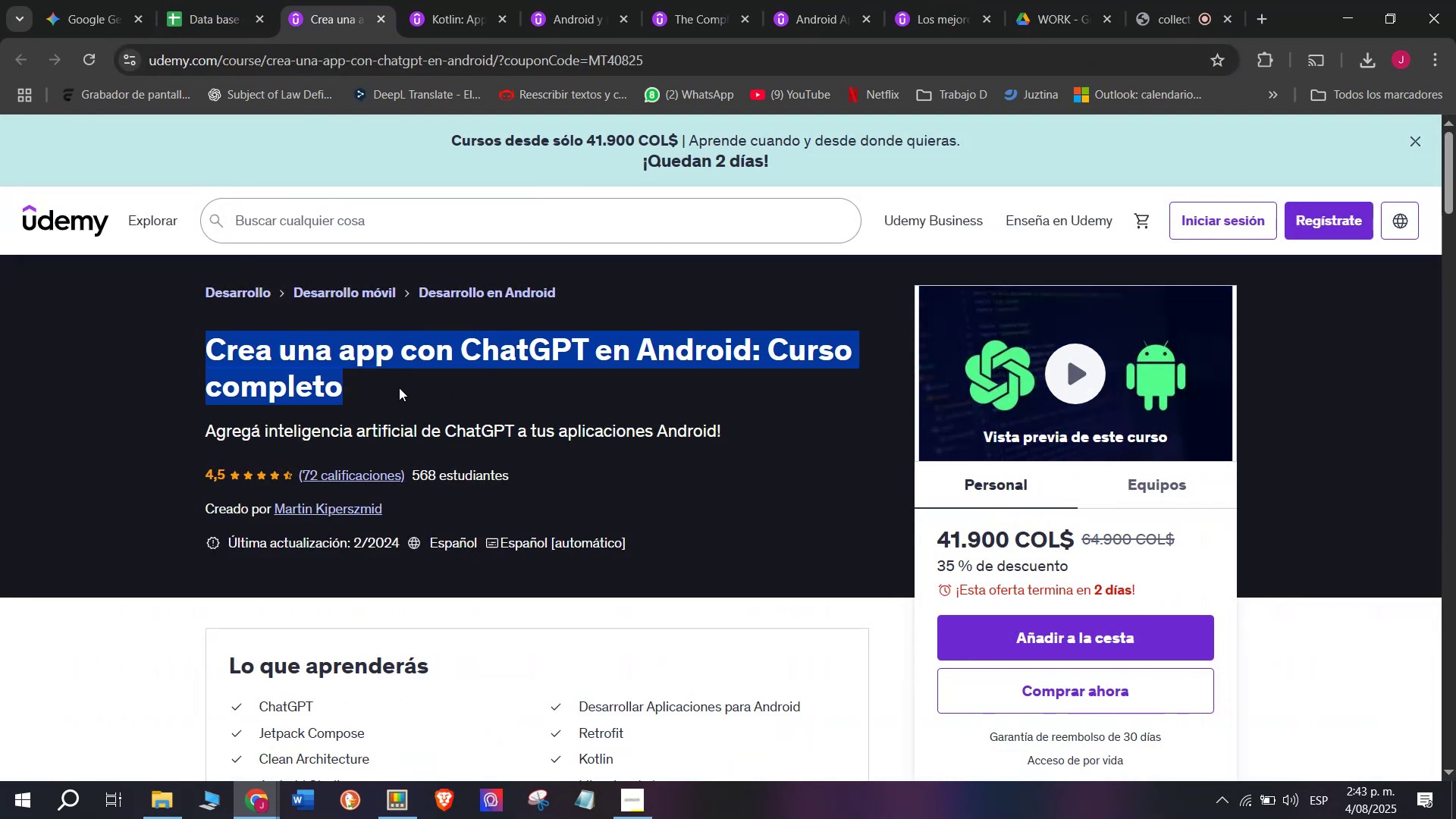 
key(Break)
 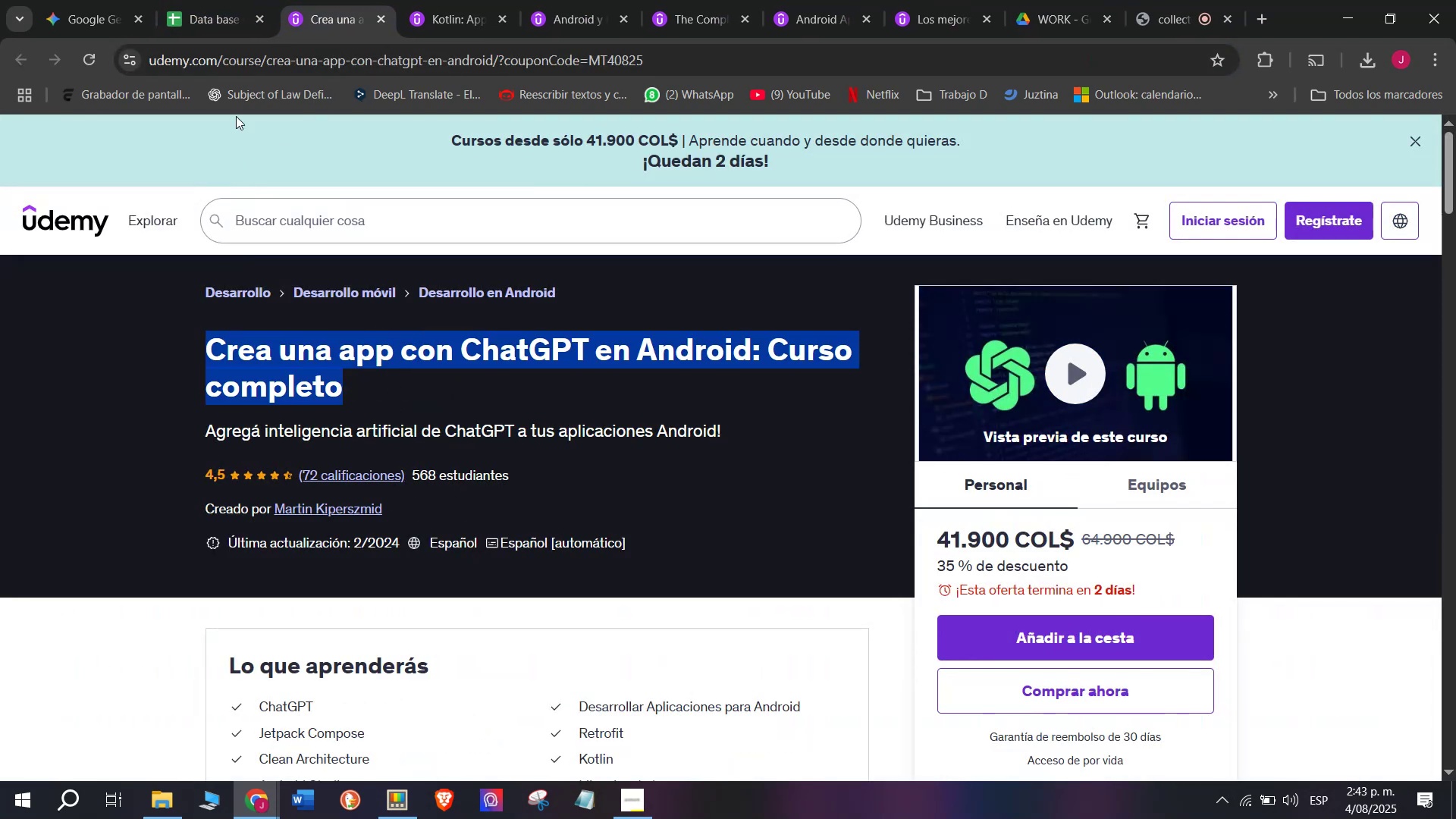 
key(Control+ControlLeft)
 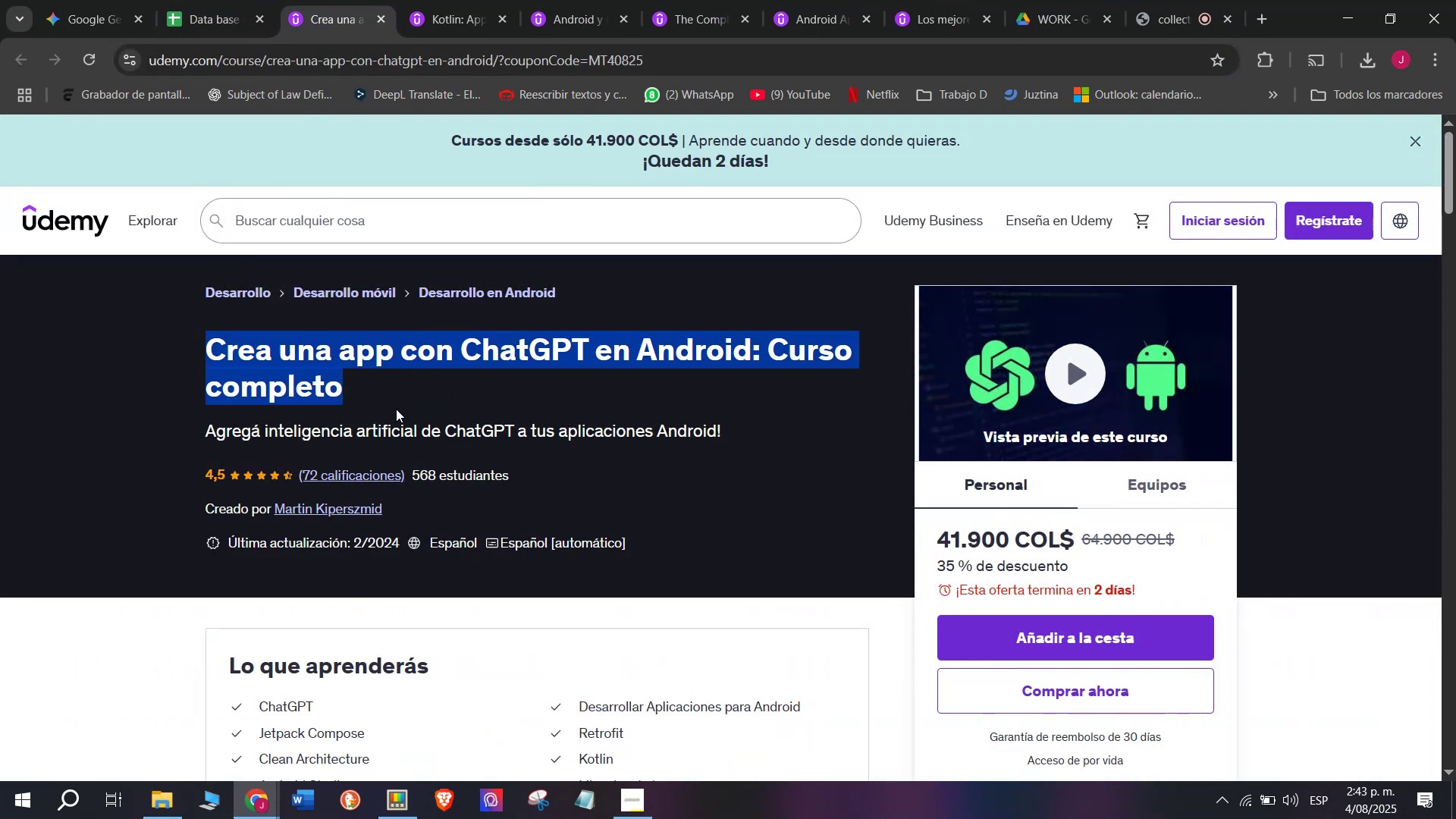 
key(Control+C)
 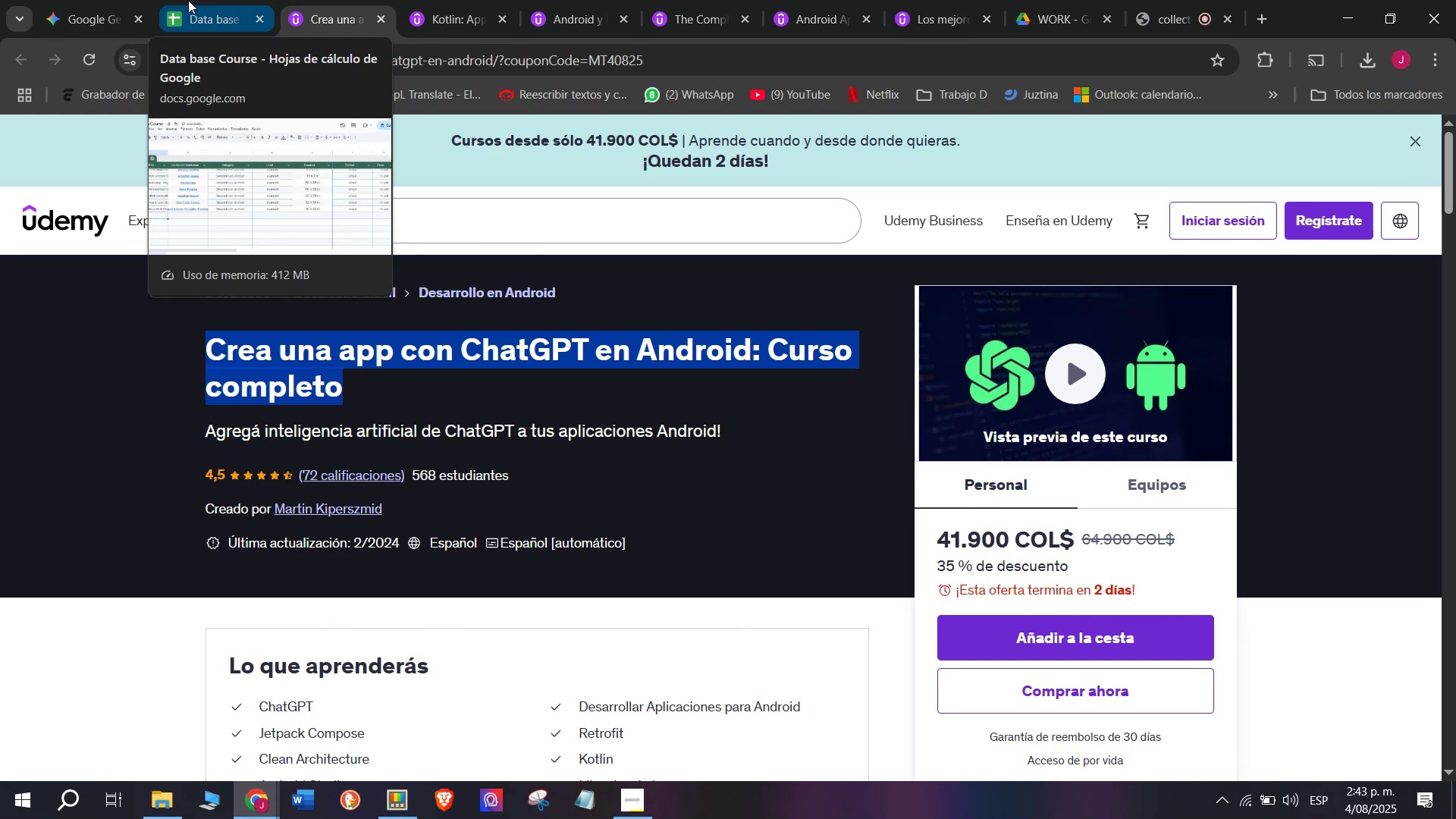 
left_click([188, 0])
 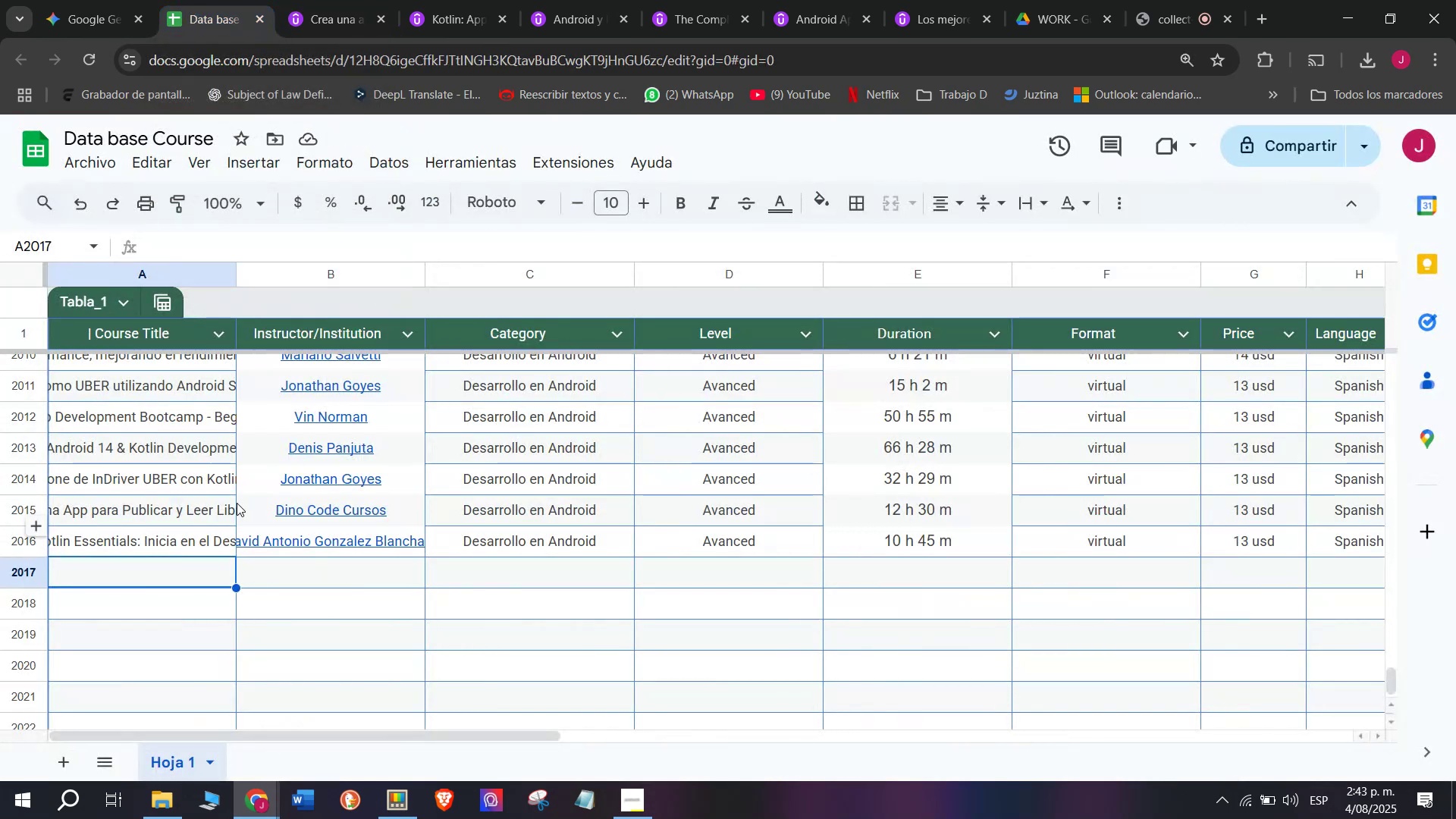 
key(Control+ControlLeft)
 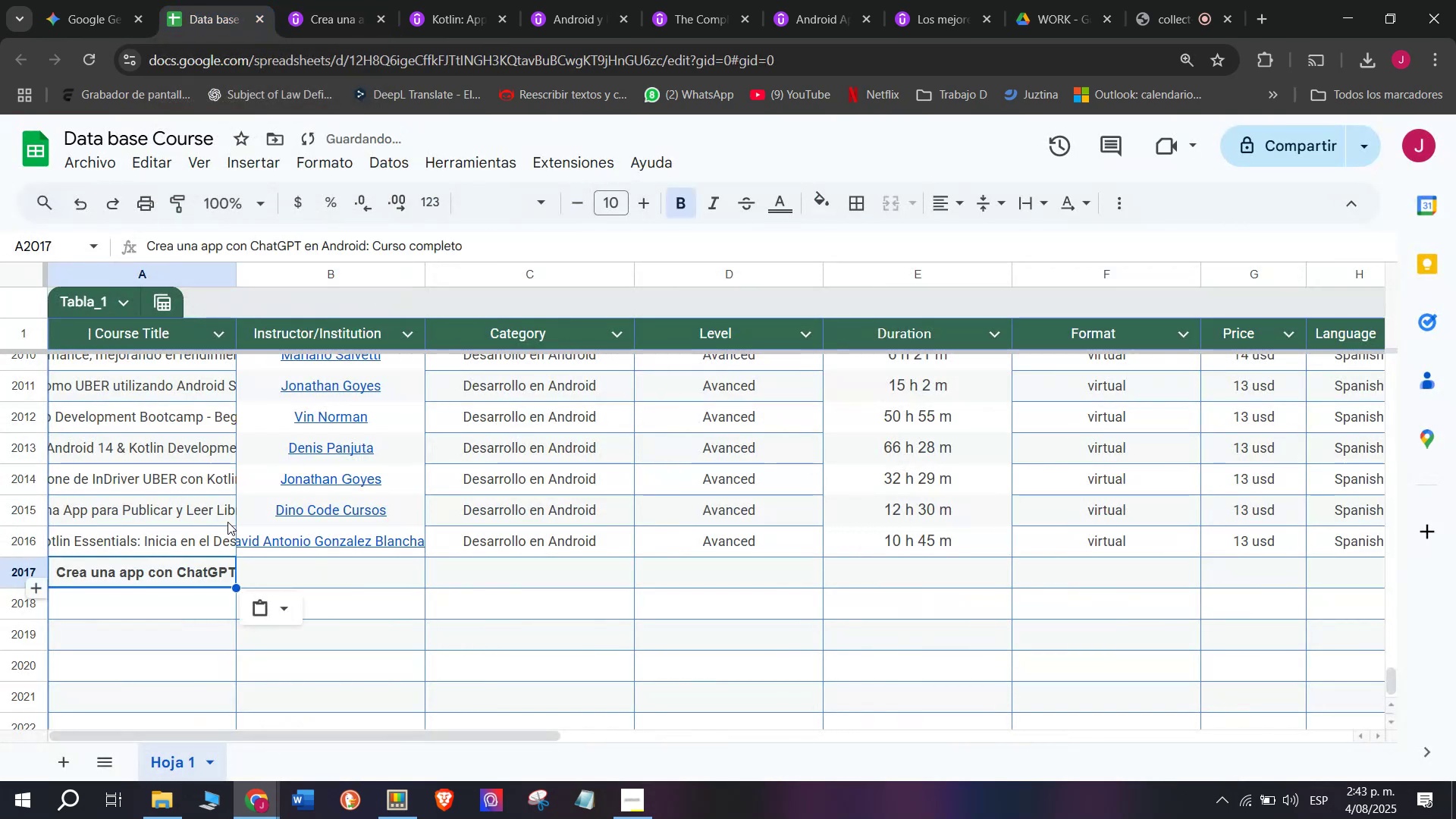 
key(Z)
 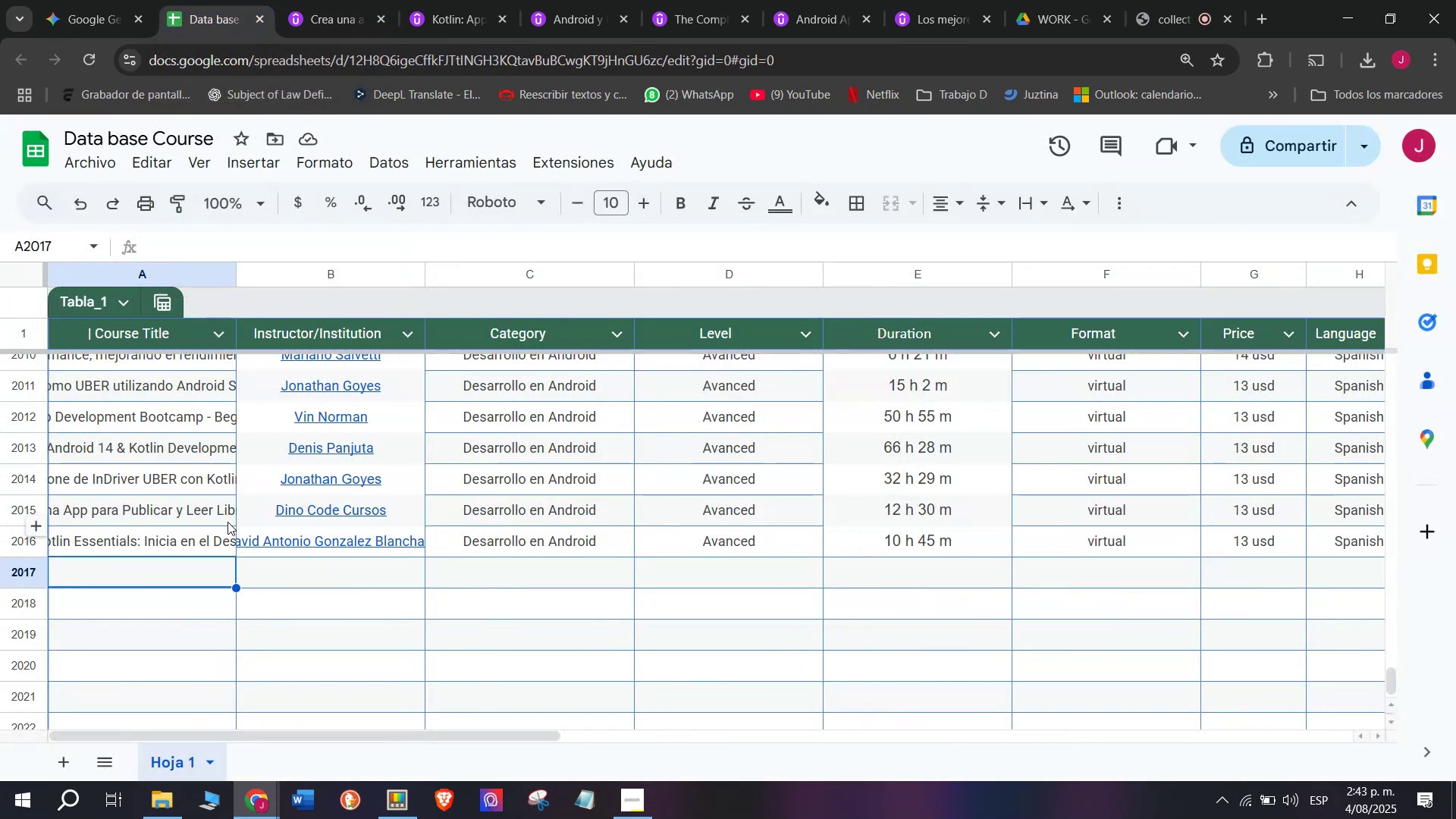 
key(Control+V)
 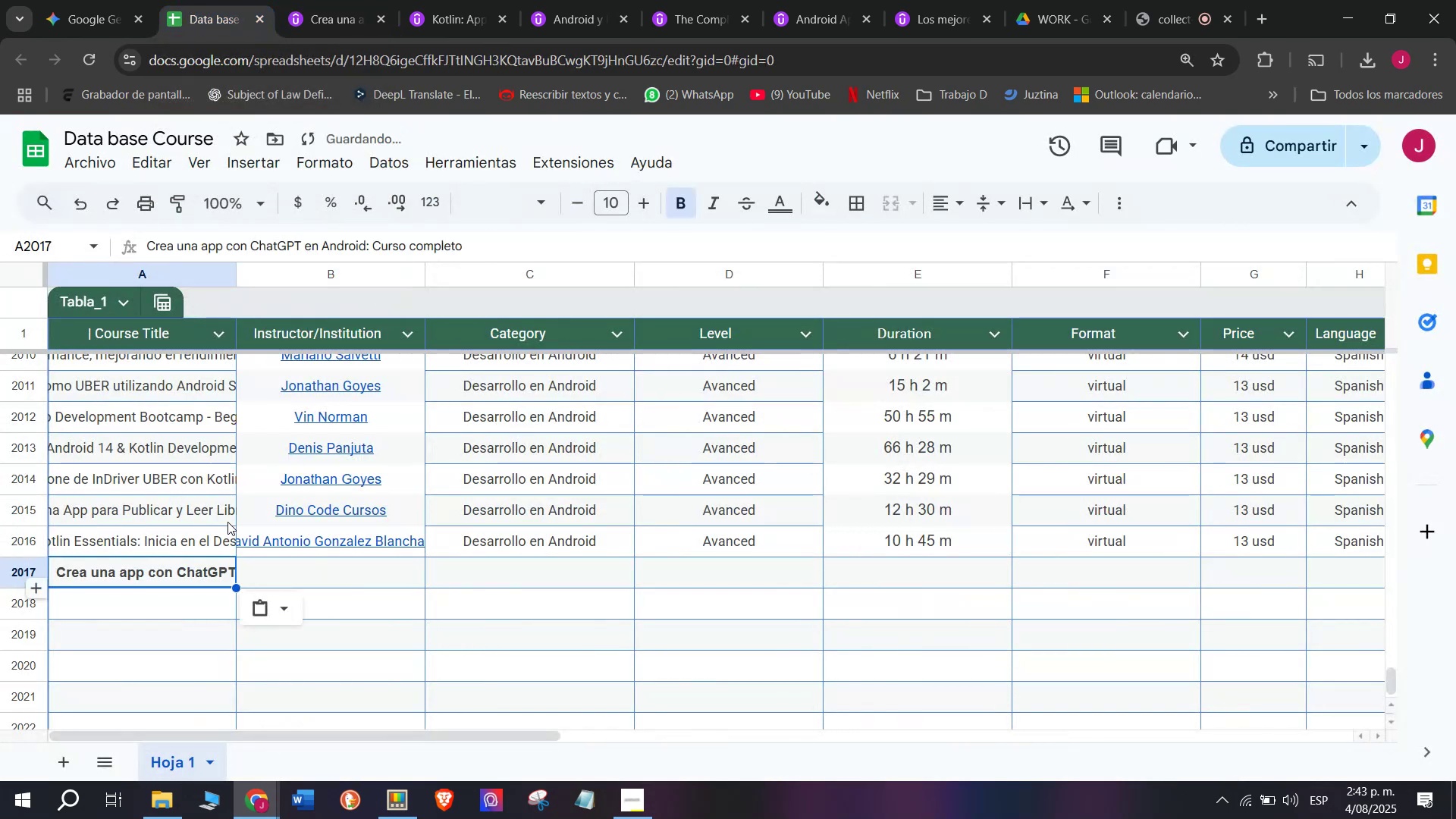 
key(Control+Shift+ControlLeft)
 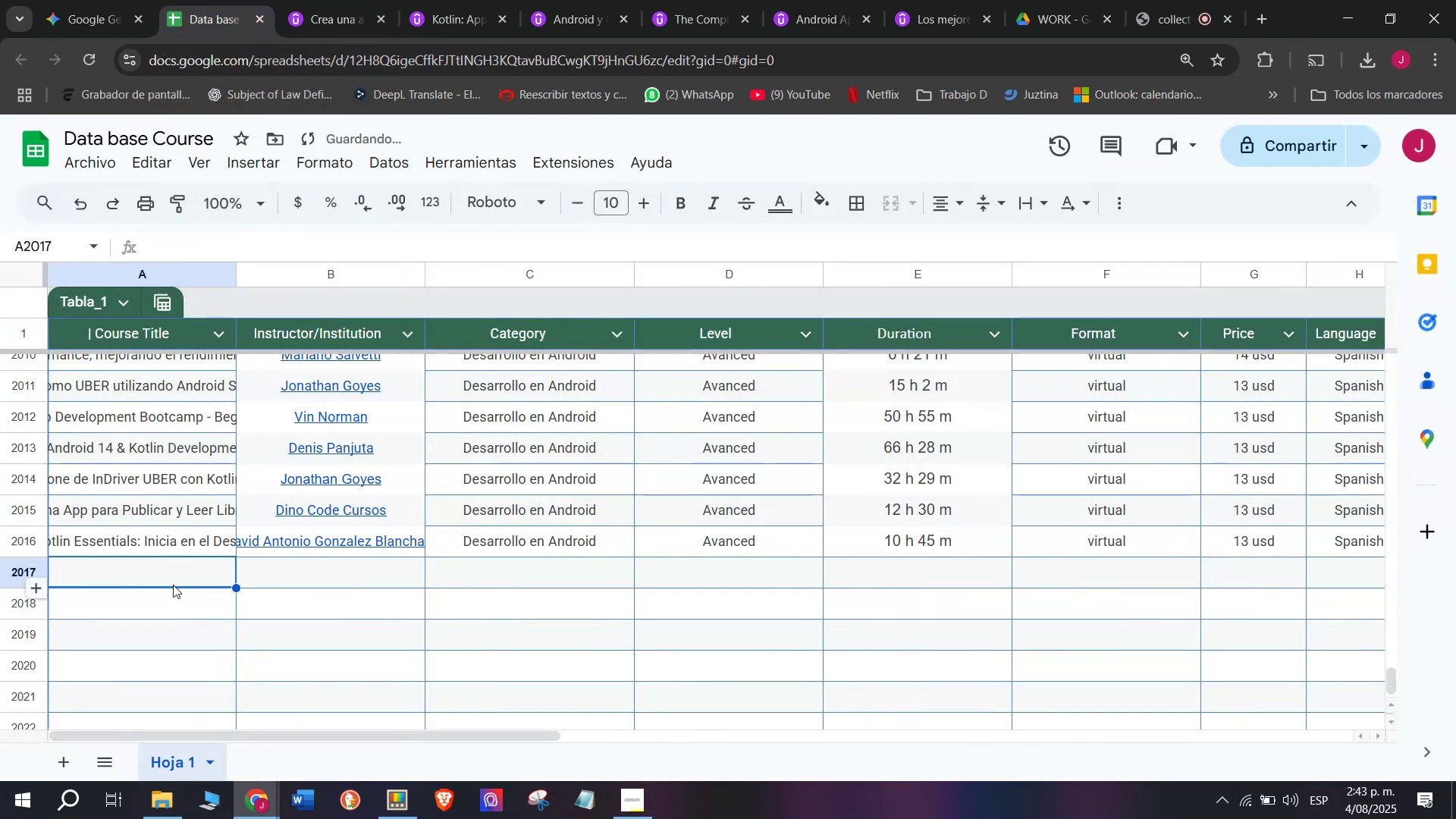 
key(Shift+ShiftLeft)
 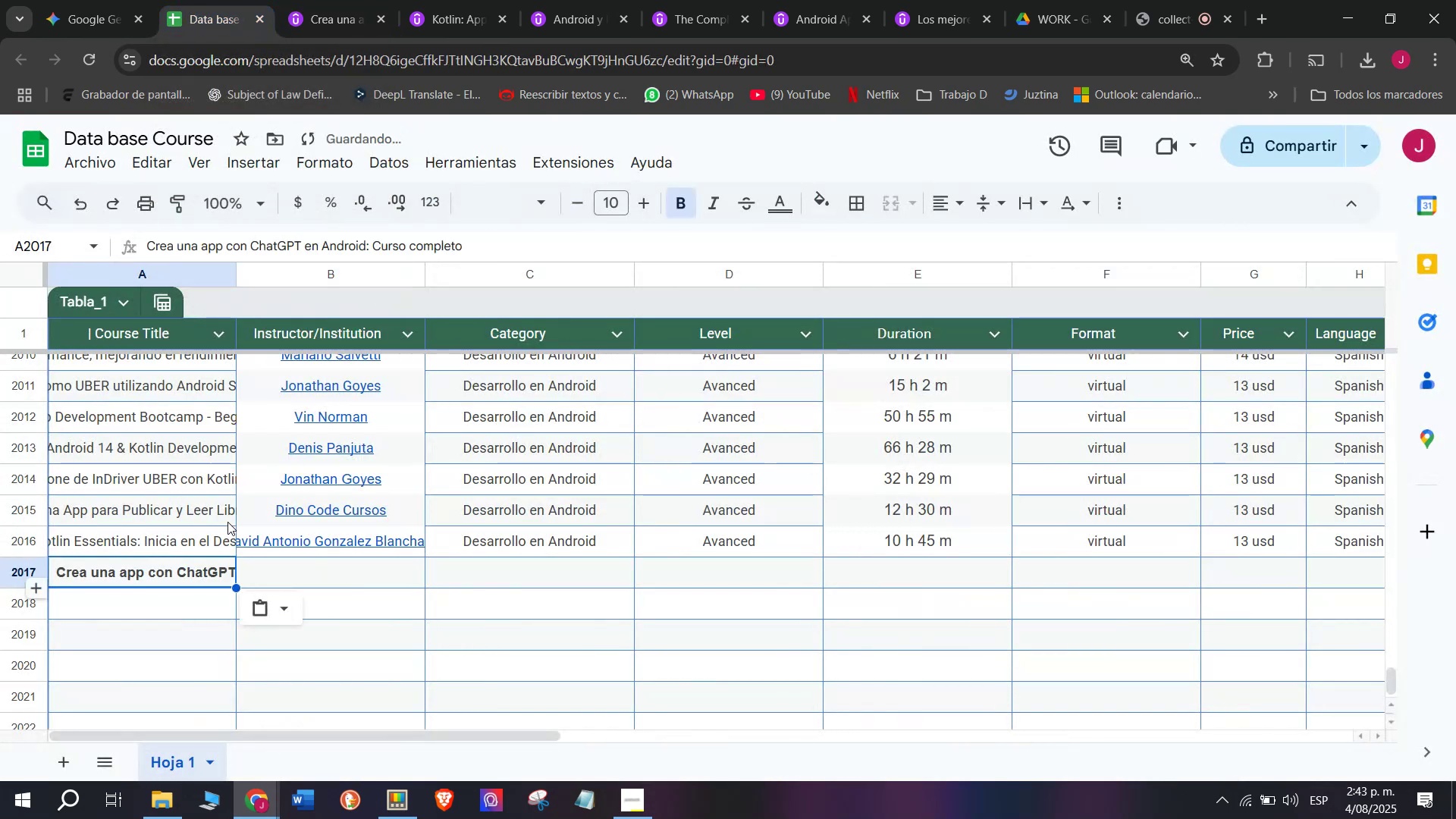 
key(Control+Shift+Z)
 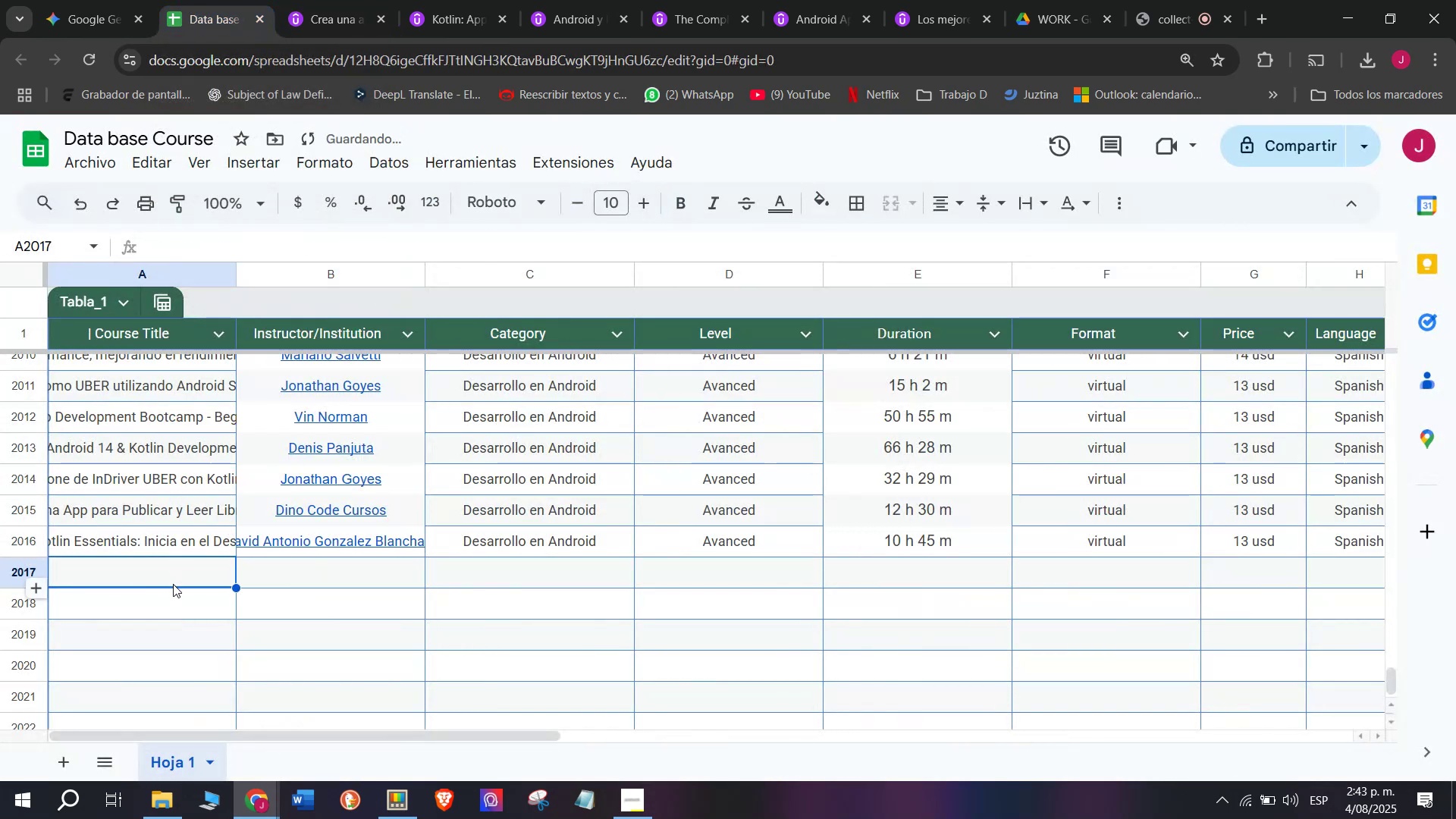 
double_click([173, 584])
 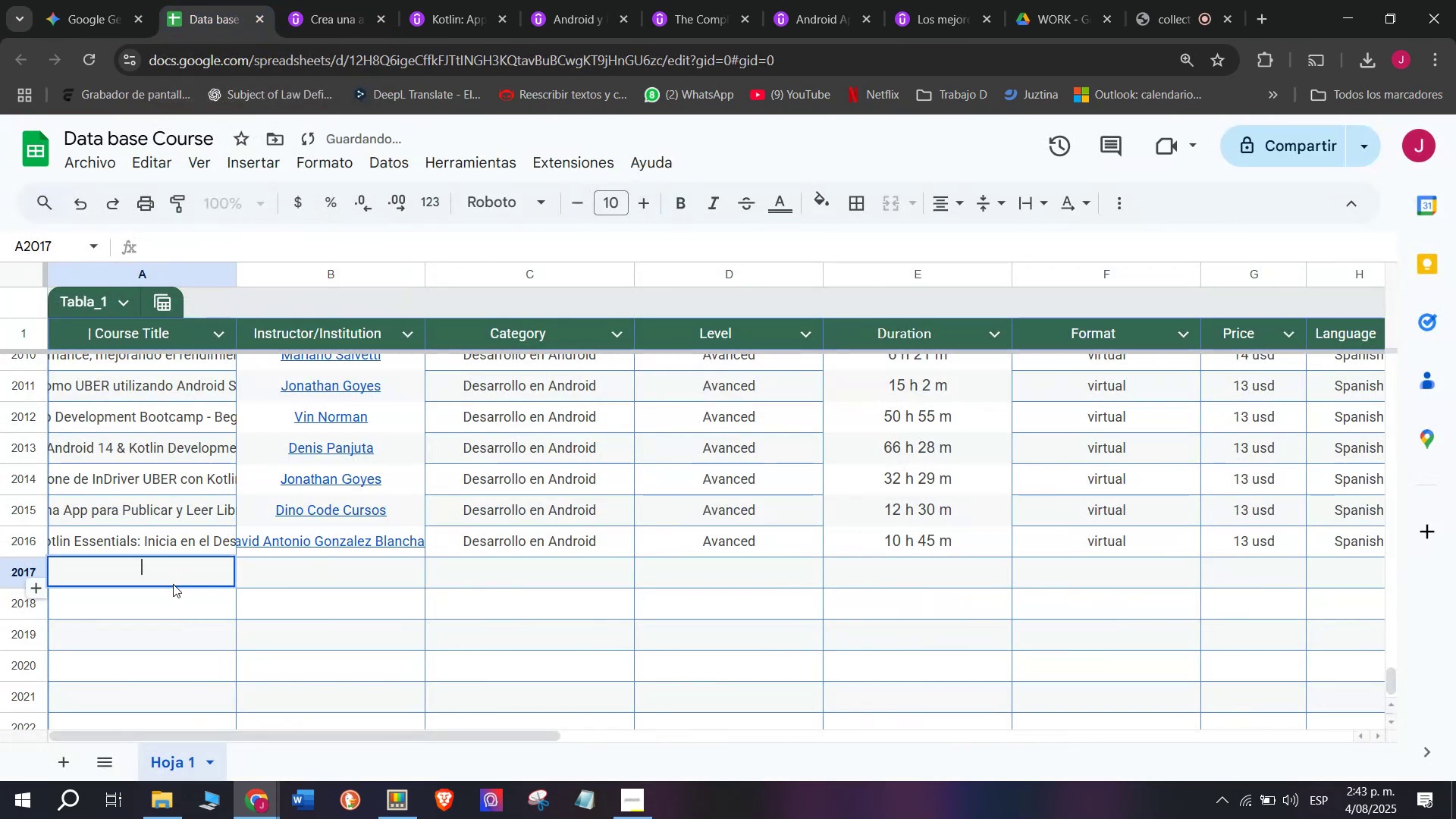 
key(Z)
 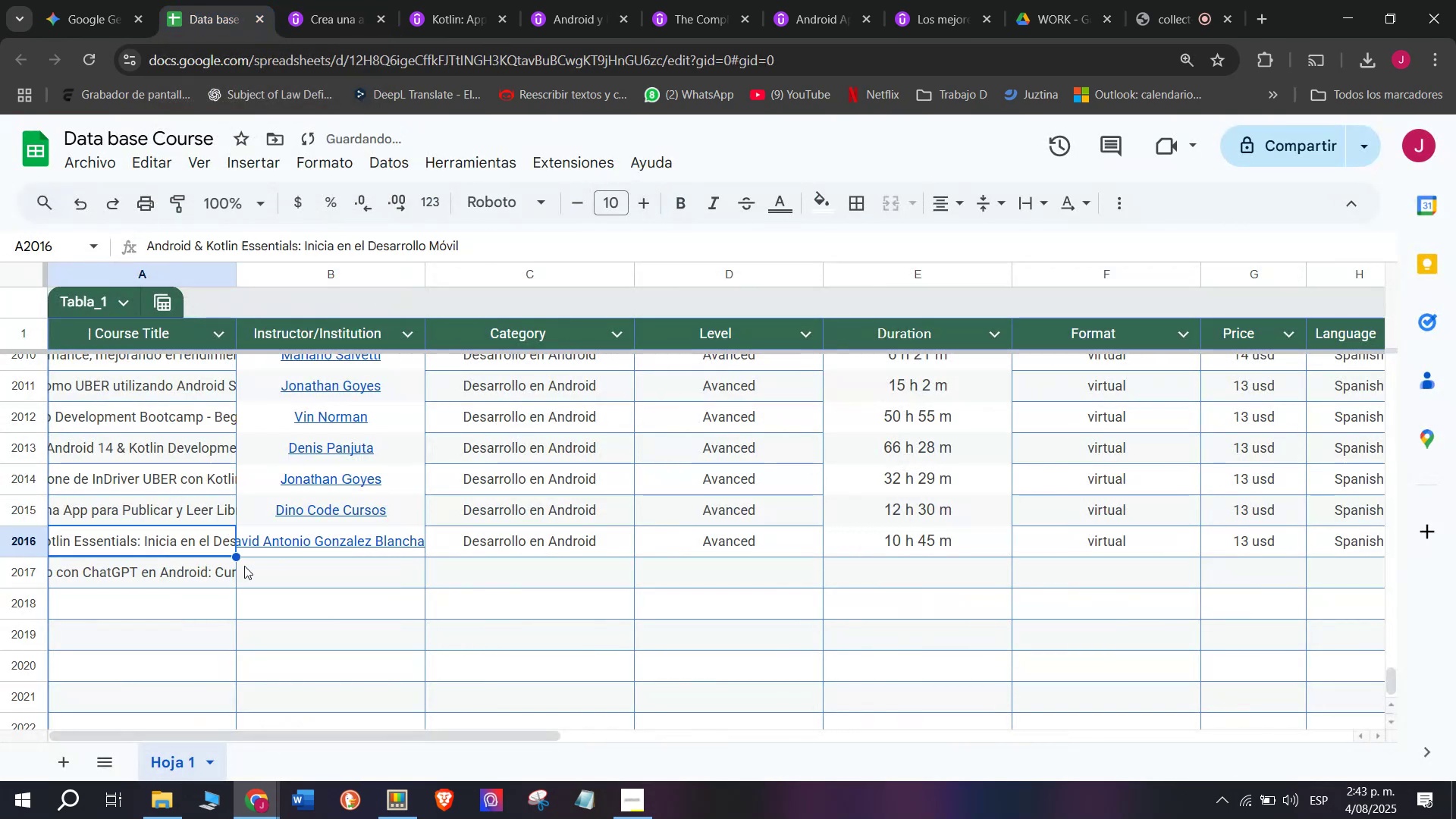 
key(Control+ControlLeft)
 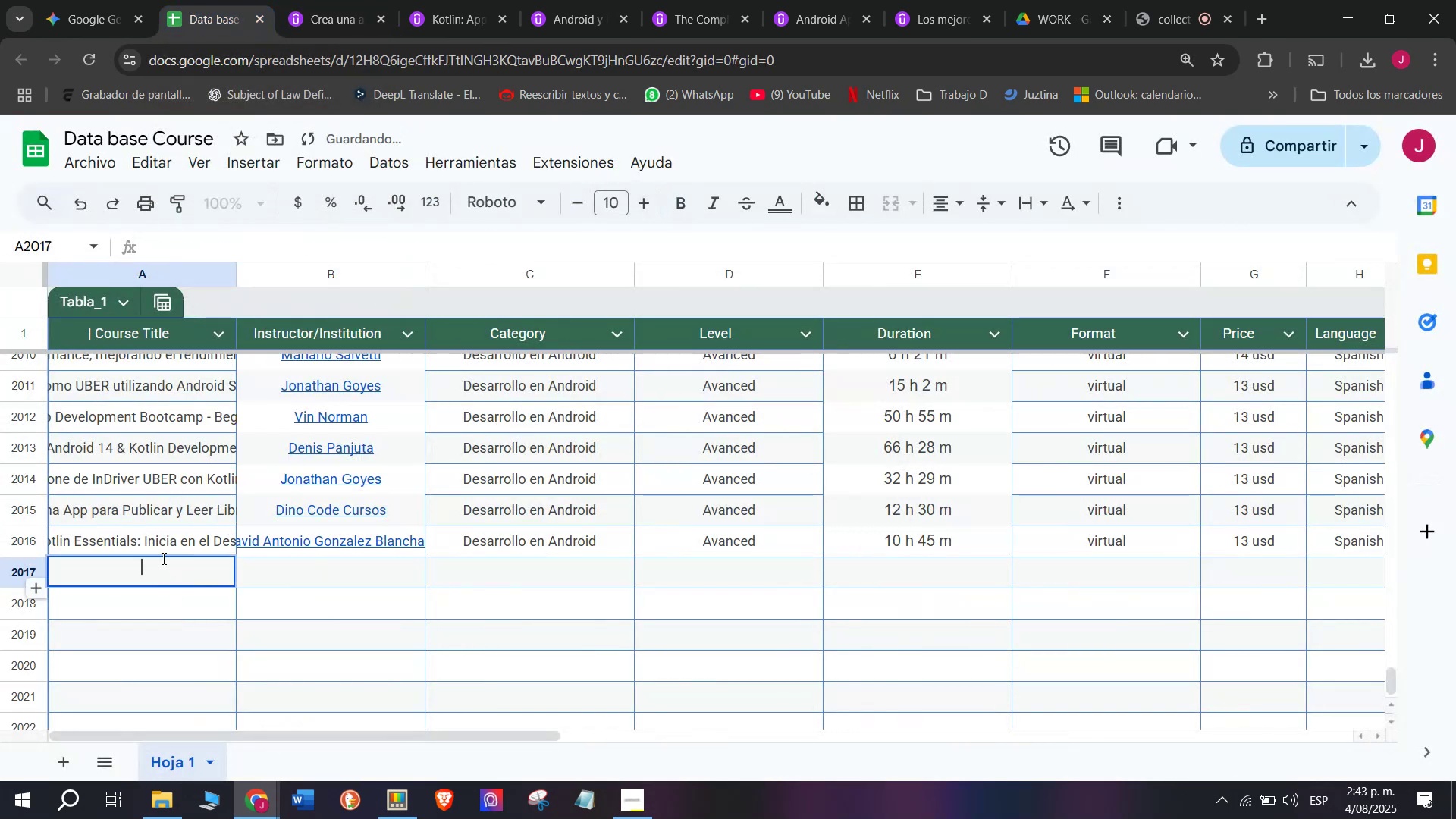 
key(Control+V)
 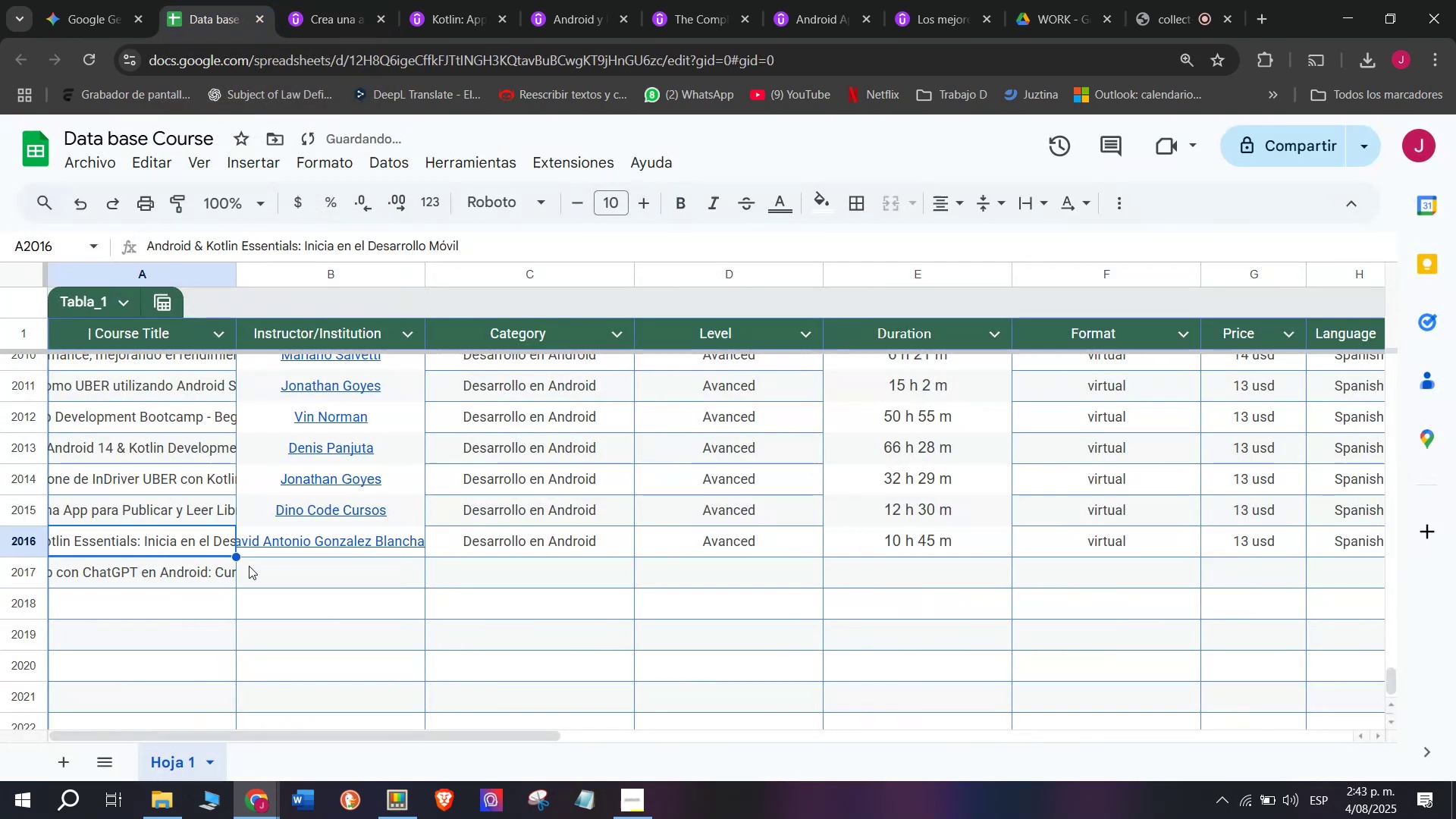 
double_click([255, 566])
 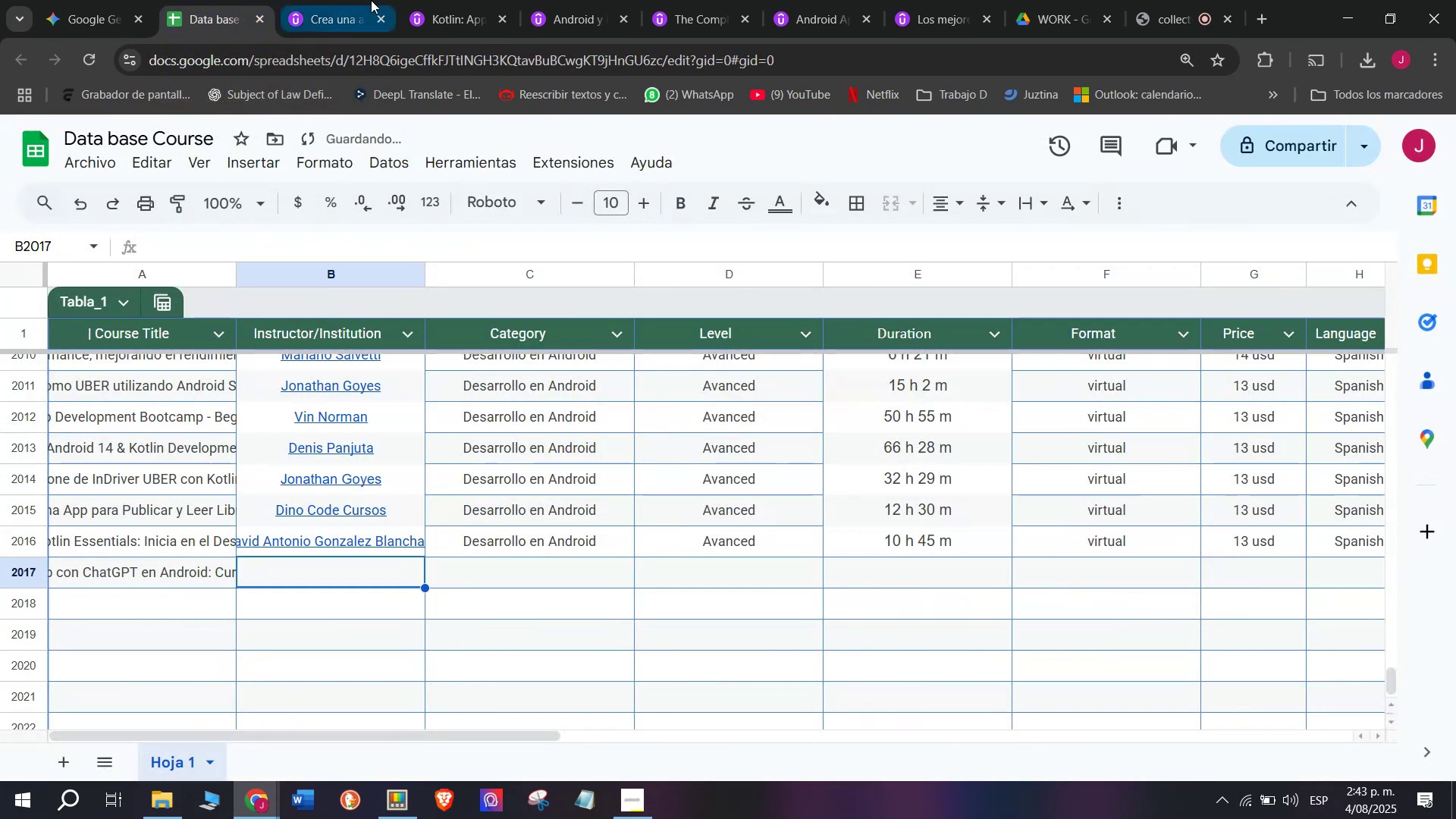 
left_click([376, 0])
 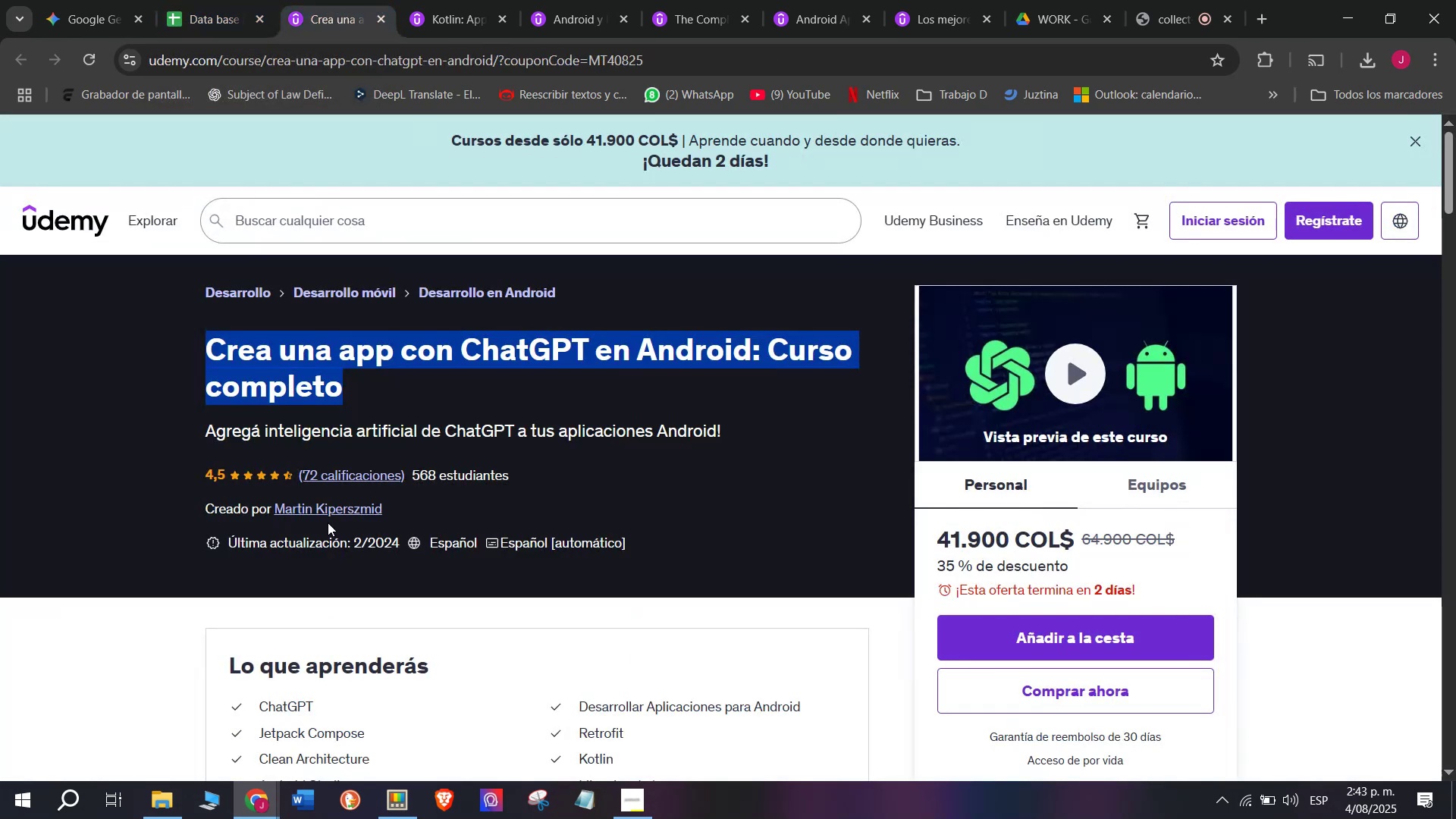 
scroll: coordinate [259, 522], scroll_direction: down, amount: 3.0
 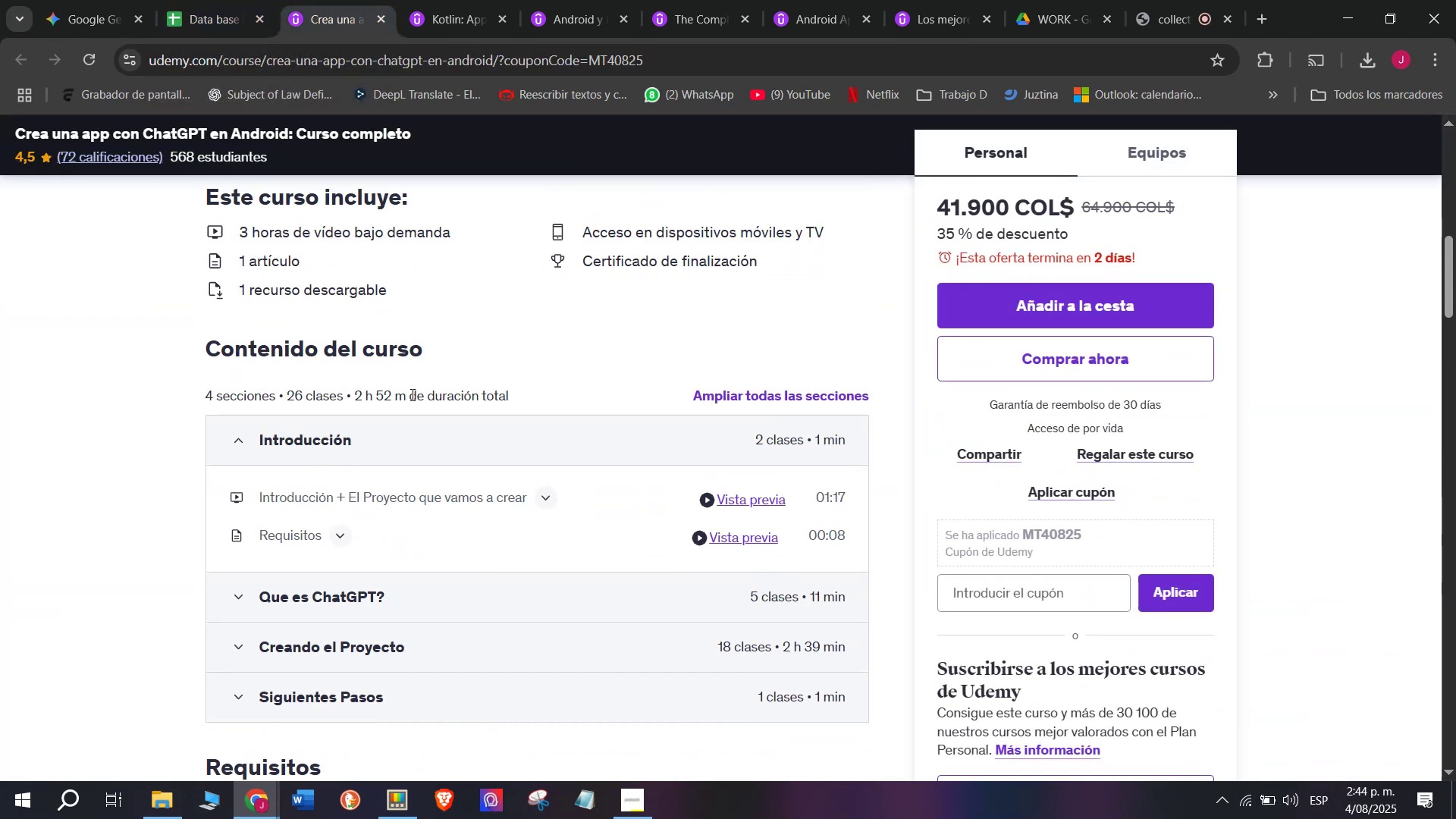 
left_click_drag(start_coordinate=[400, 394], to_coordinate=[358, 392])
 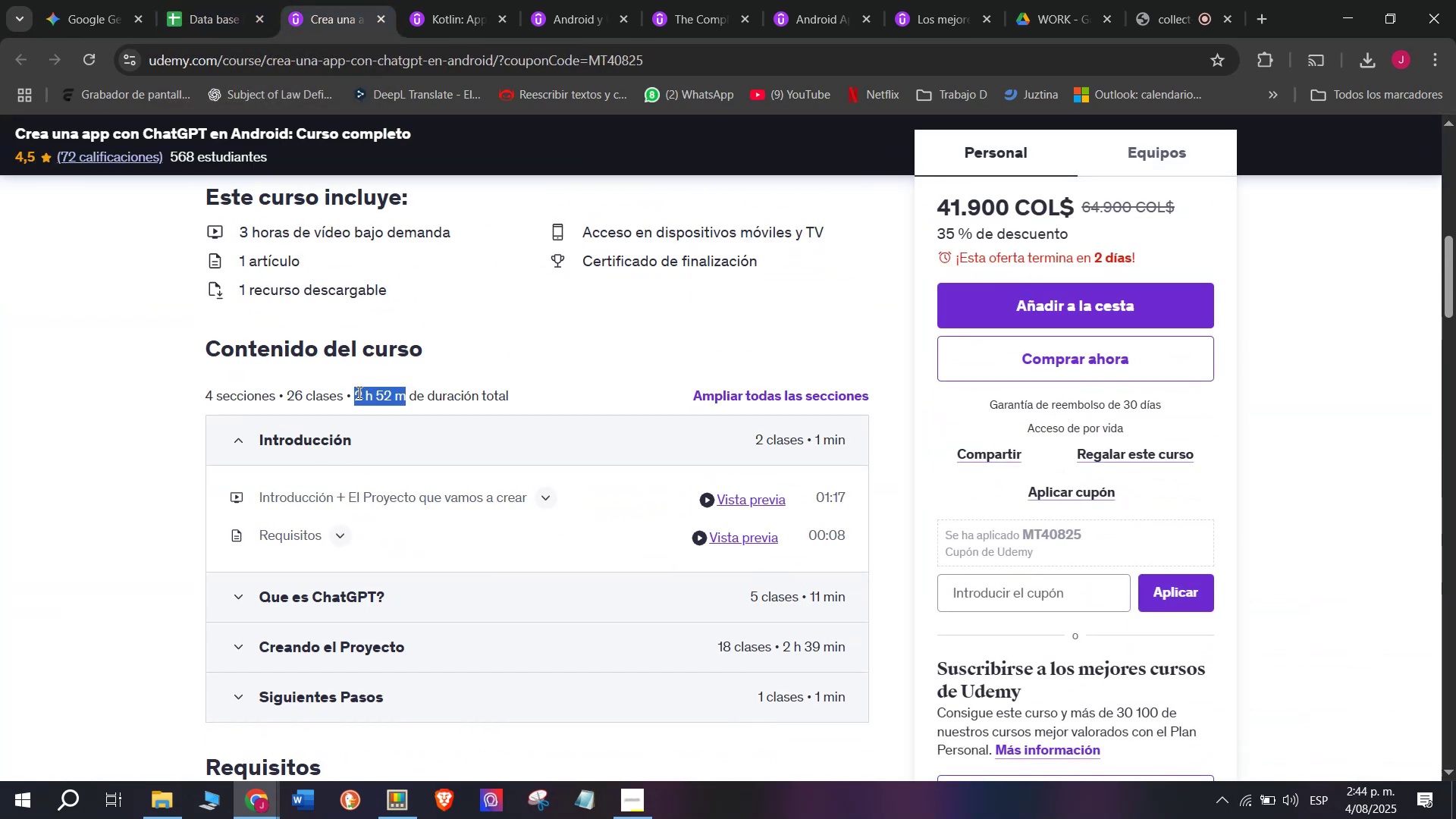 
key(Control+ControlLeft)
 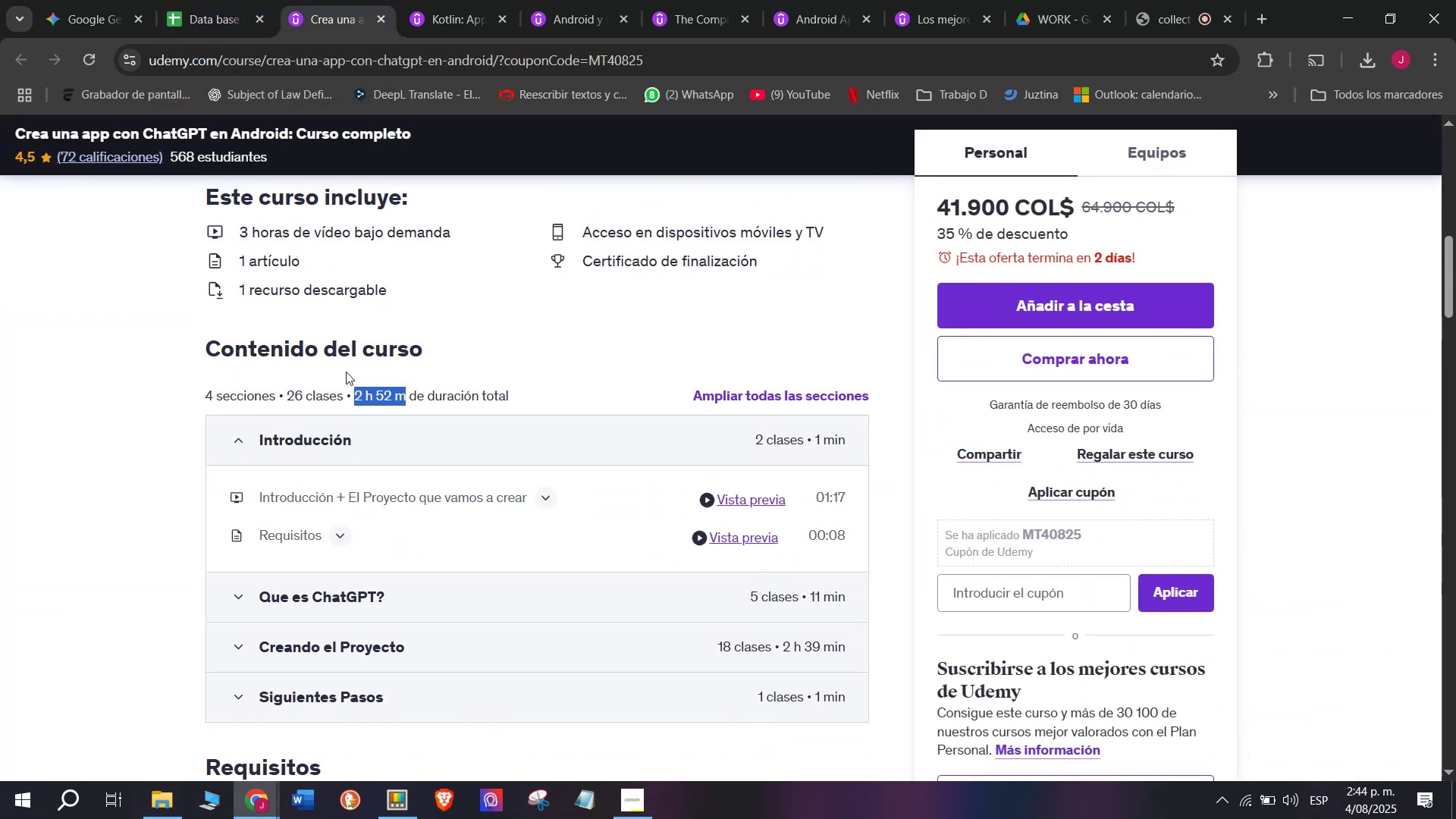 
key(Break)
 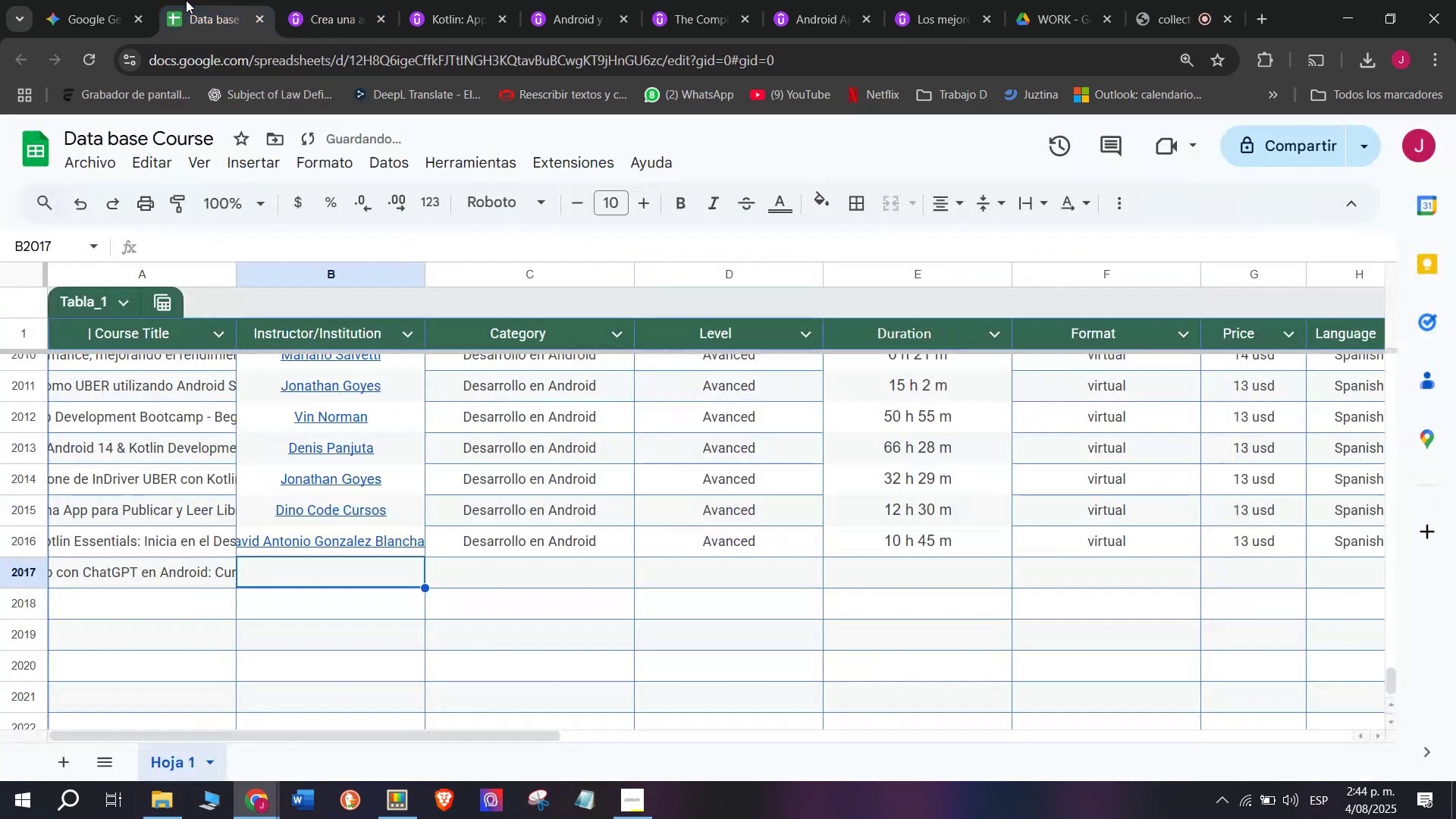 
key(Control+C)
 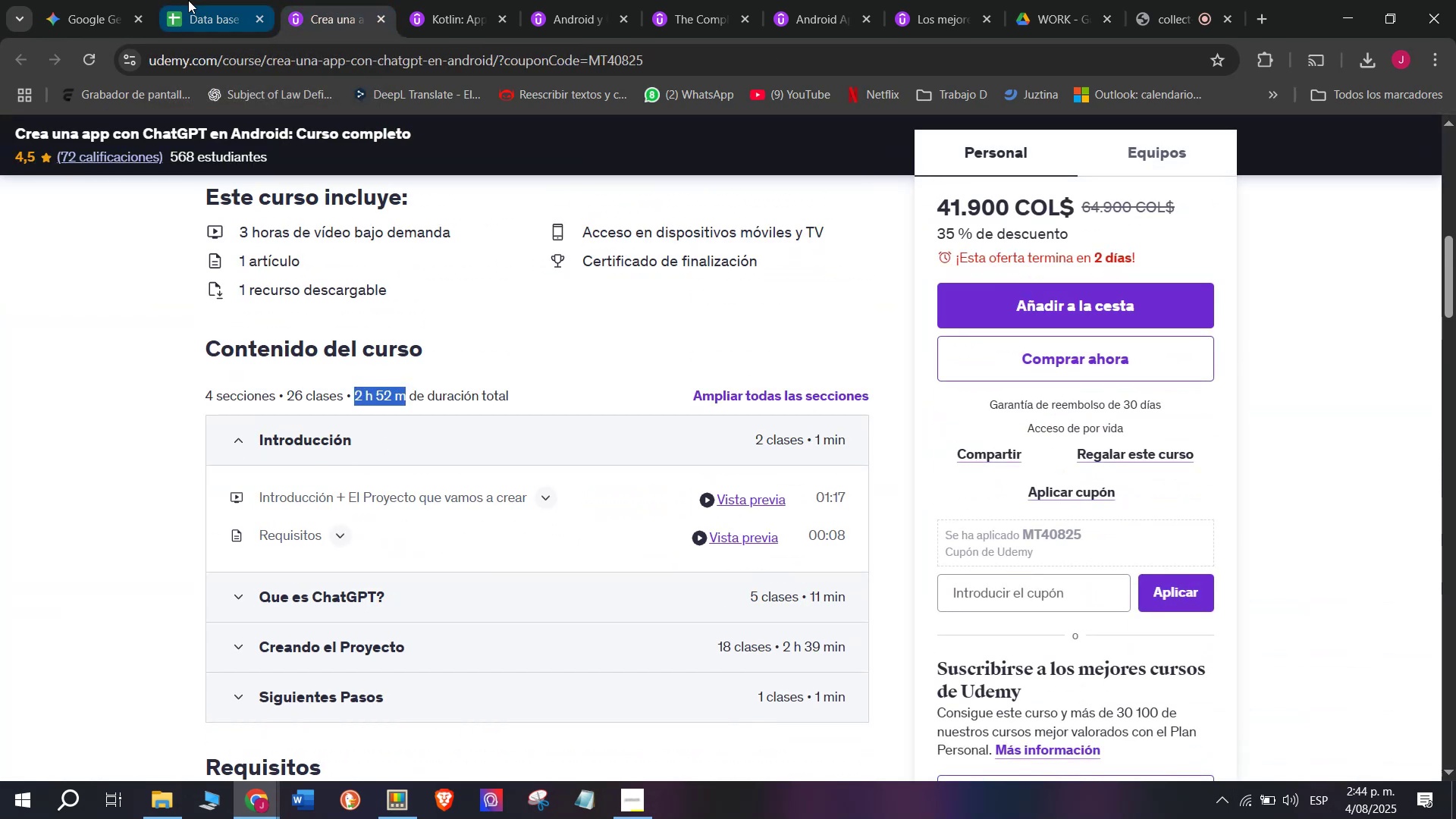 
left_click([186, 0])
 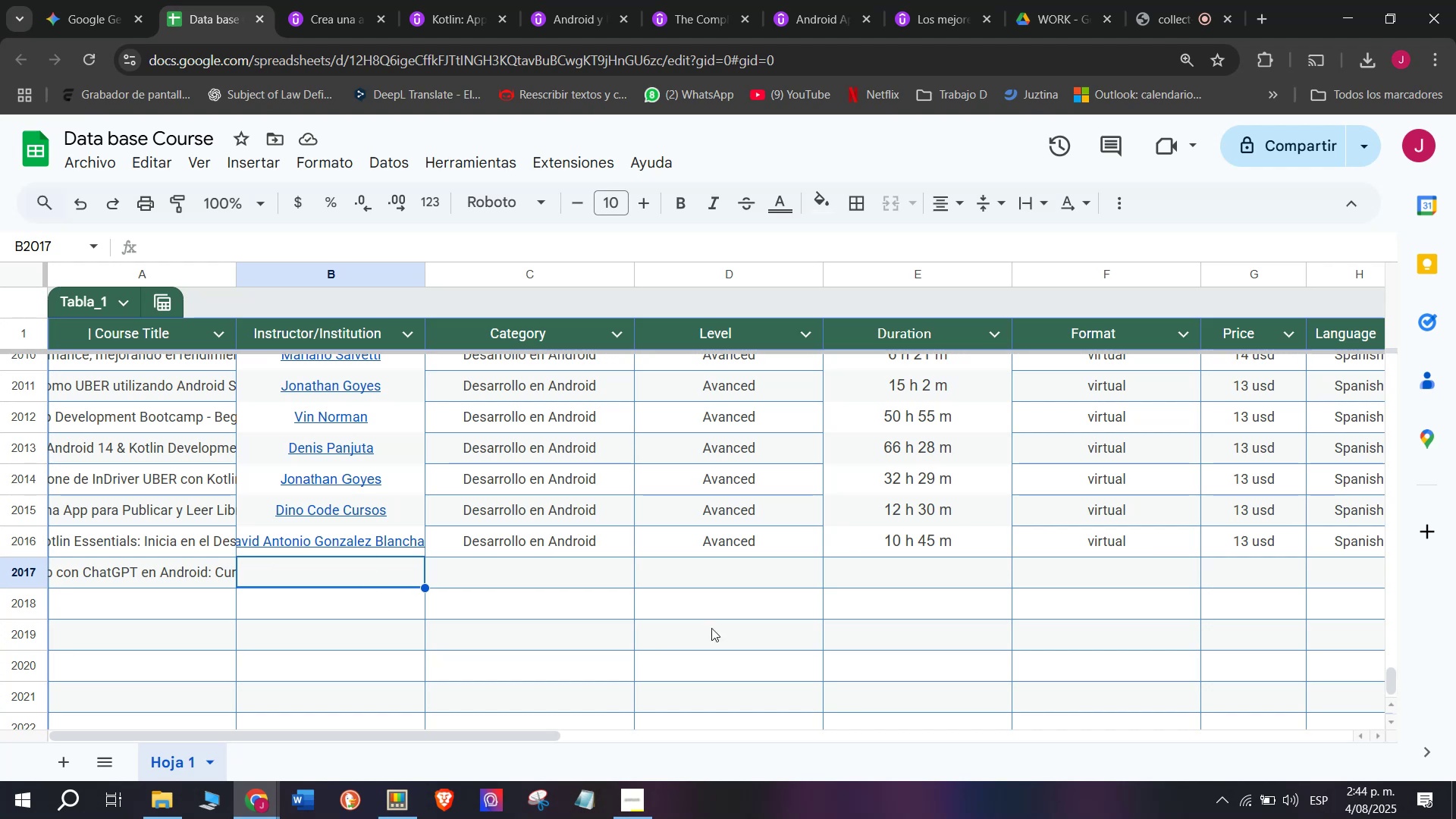 
key(Control+ControlLeft)
 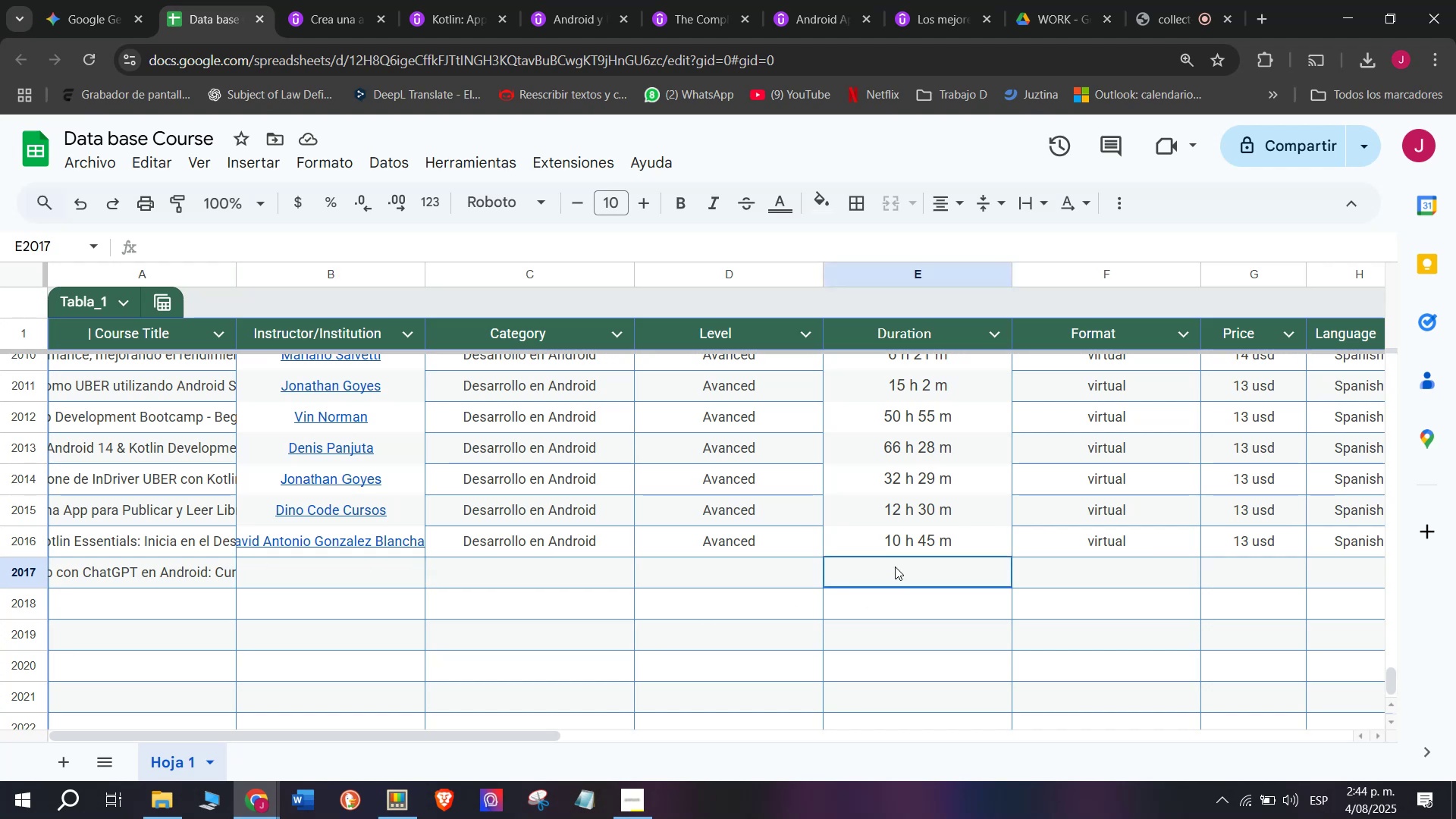 
key(Z)
 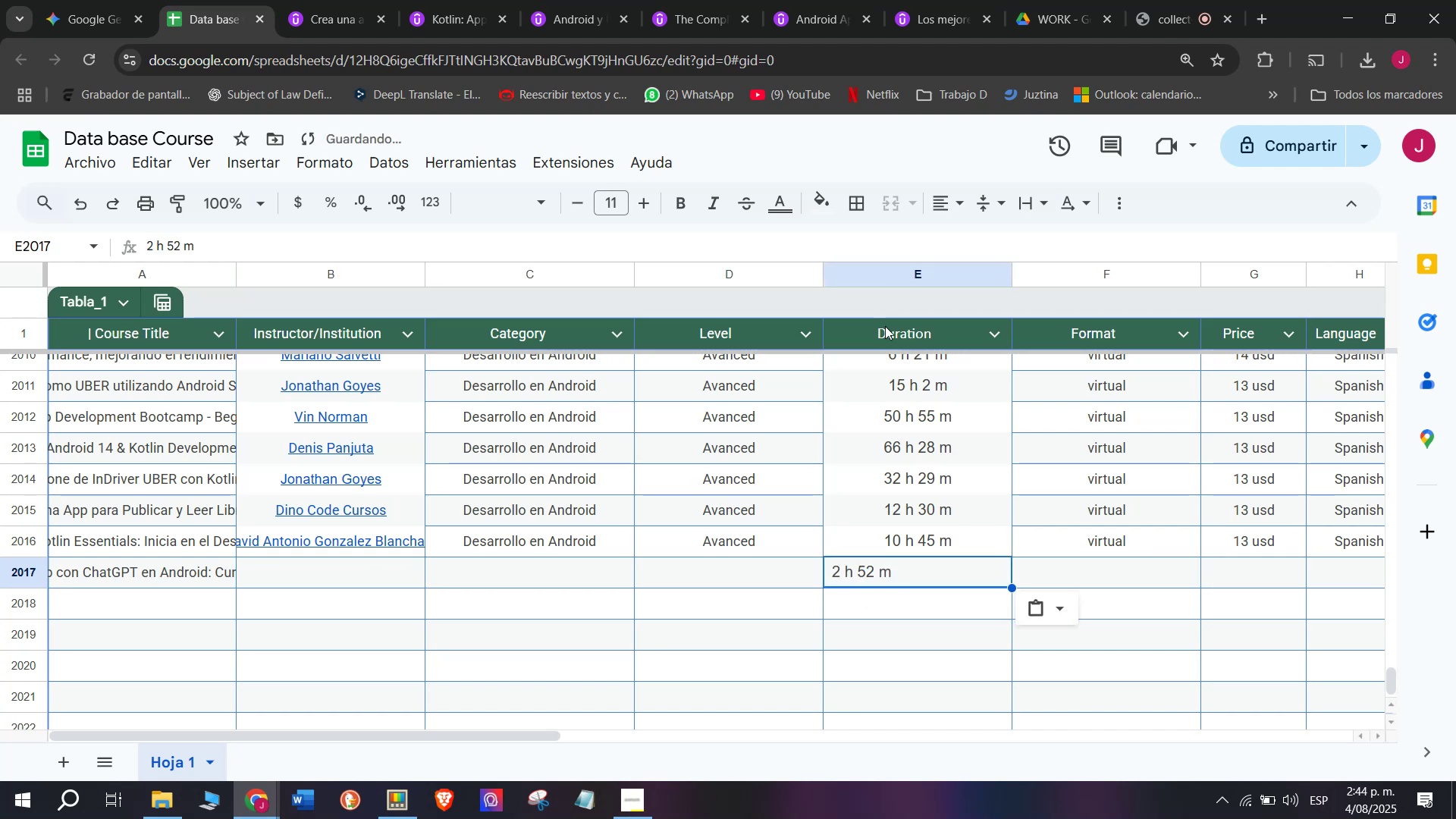 
key(Control+V)
 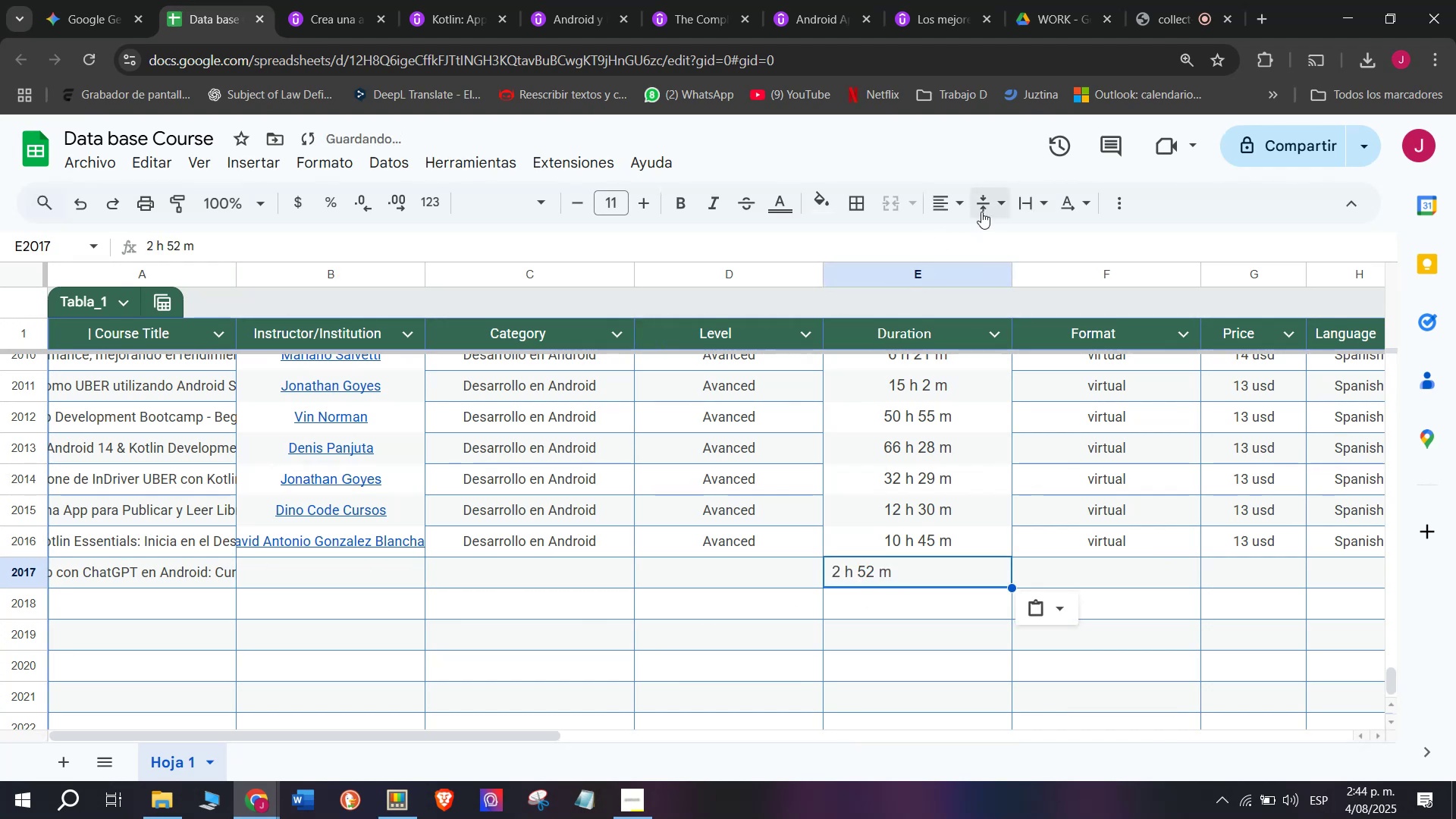 
left_click([953, 202])
 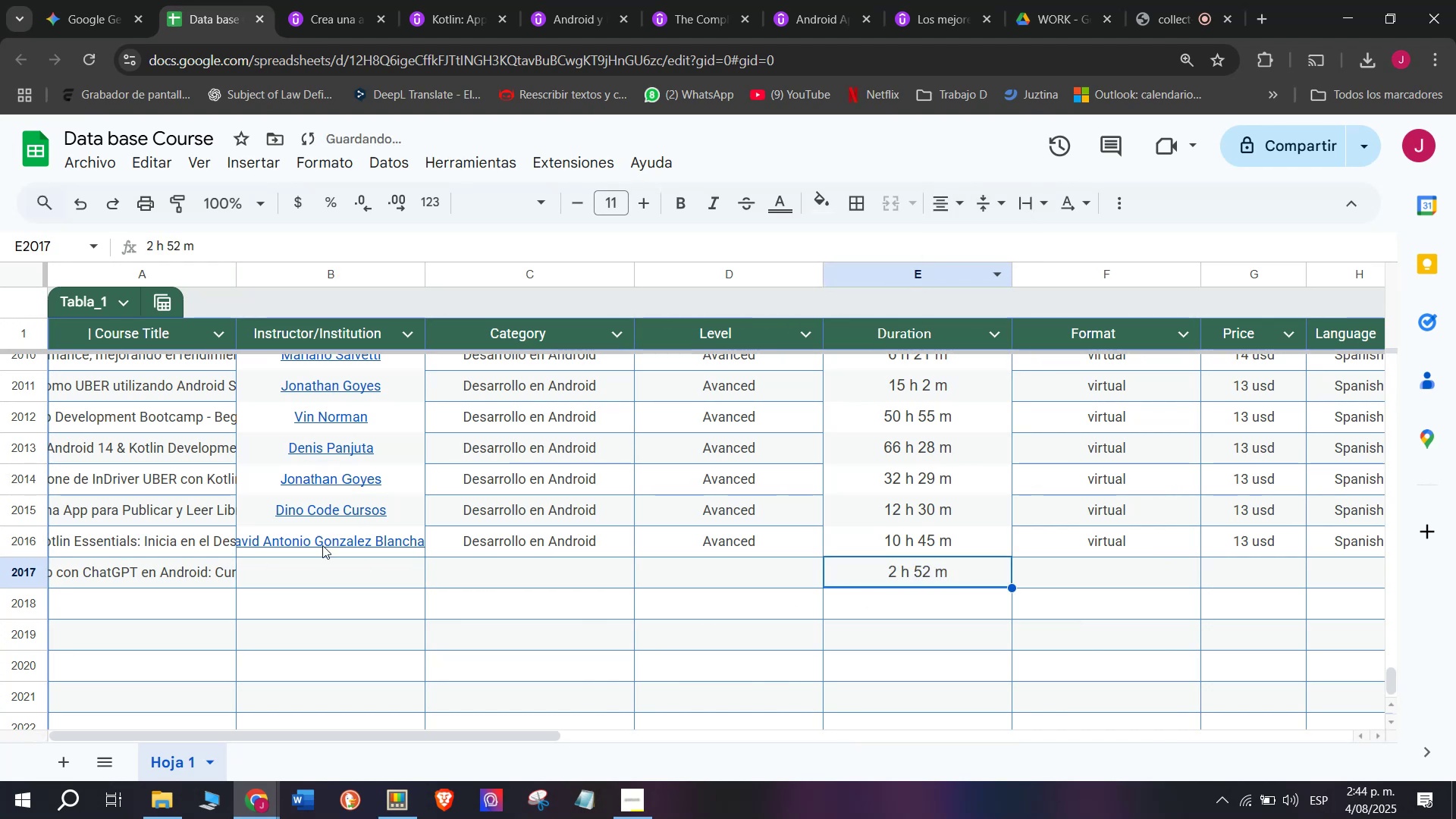 
left_click([334, 563])
 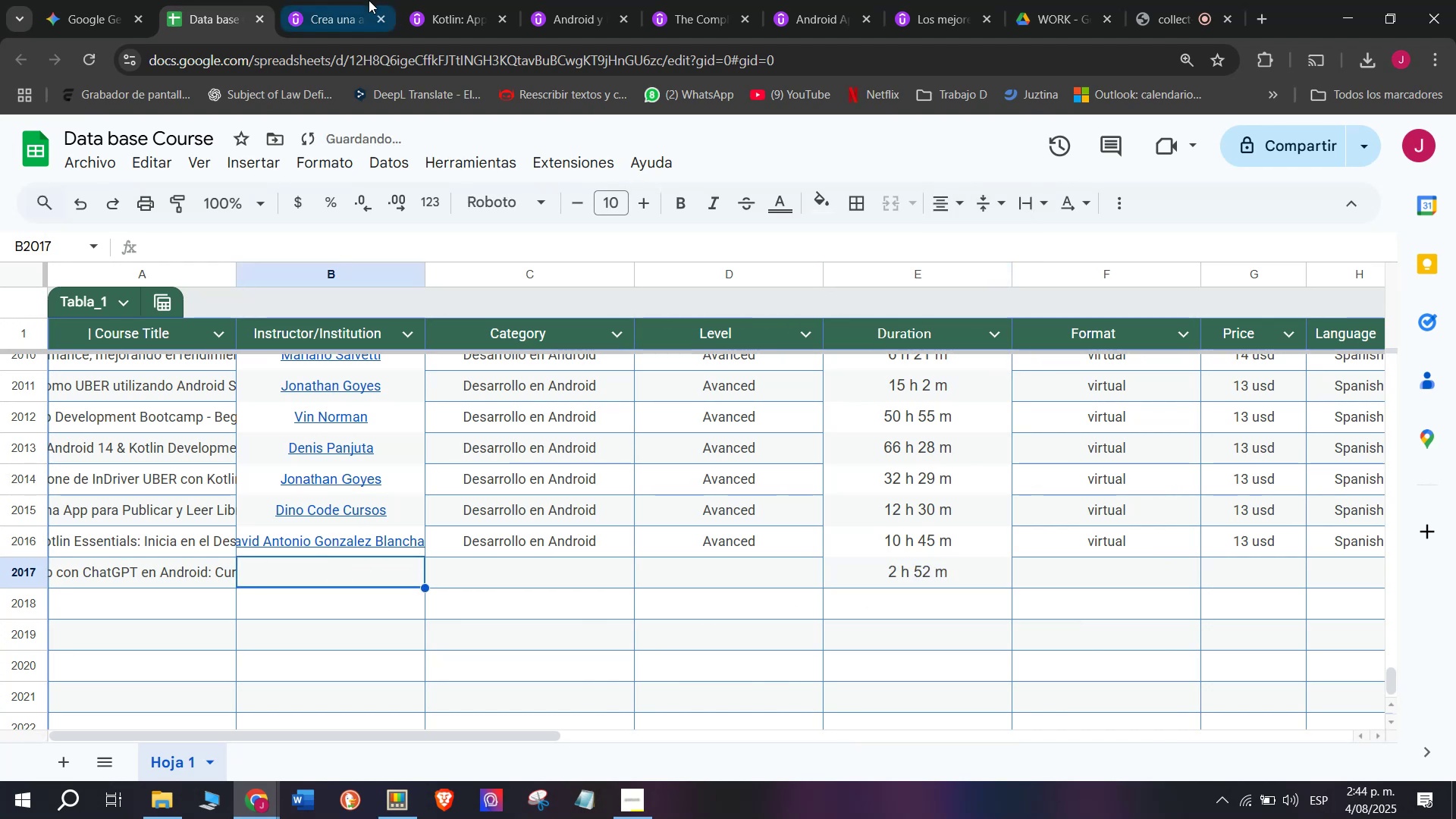 
left_click([369, 0])
 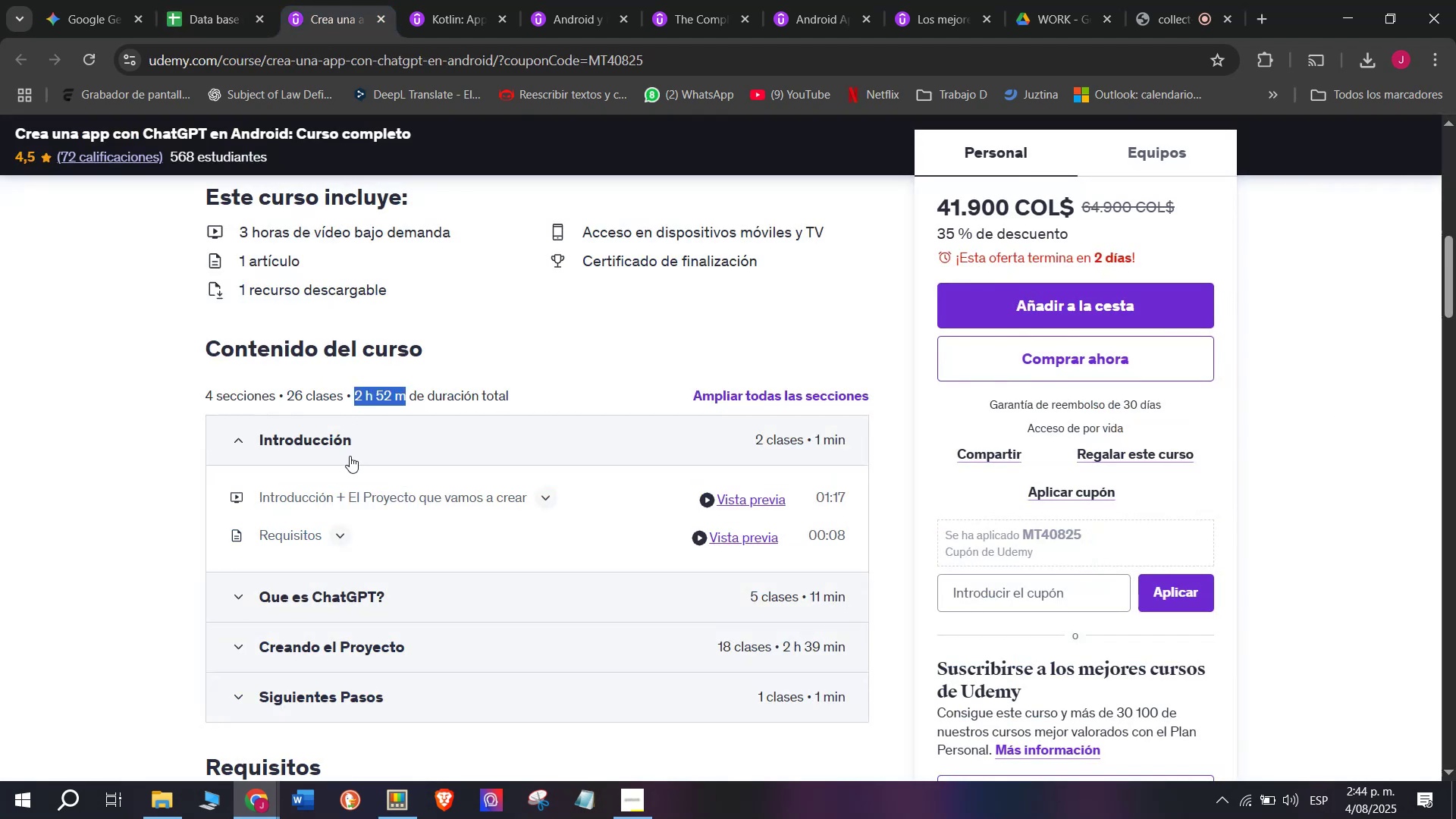 
scroll: coordinate [350, 479], scroll_direction: up, amount: 3.0
 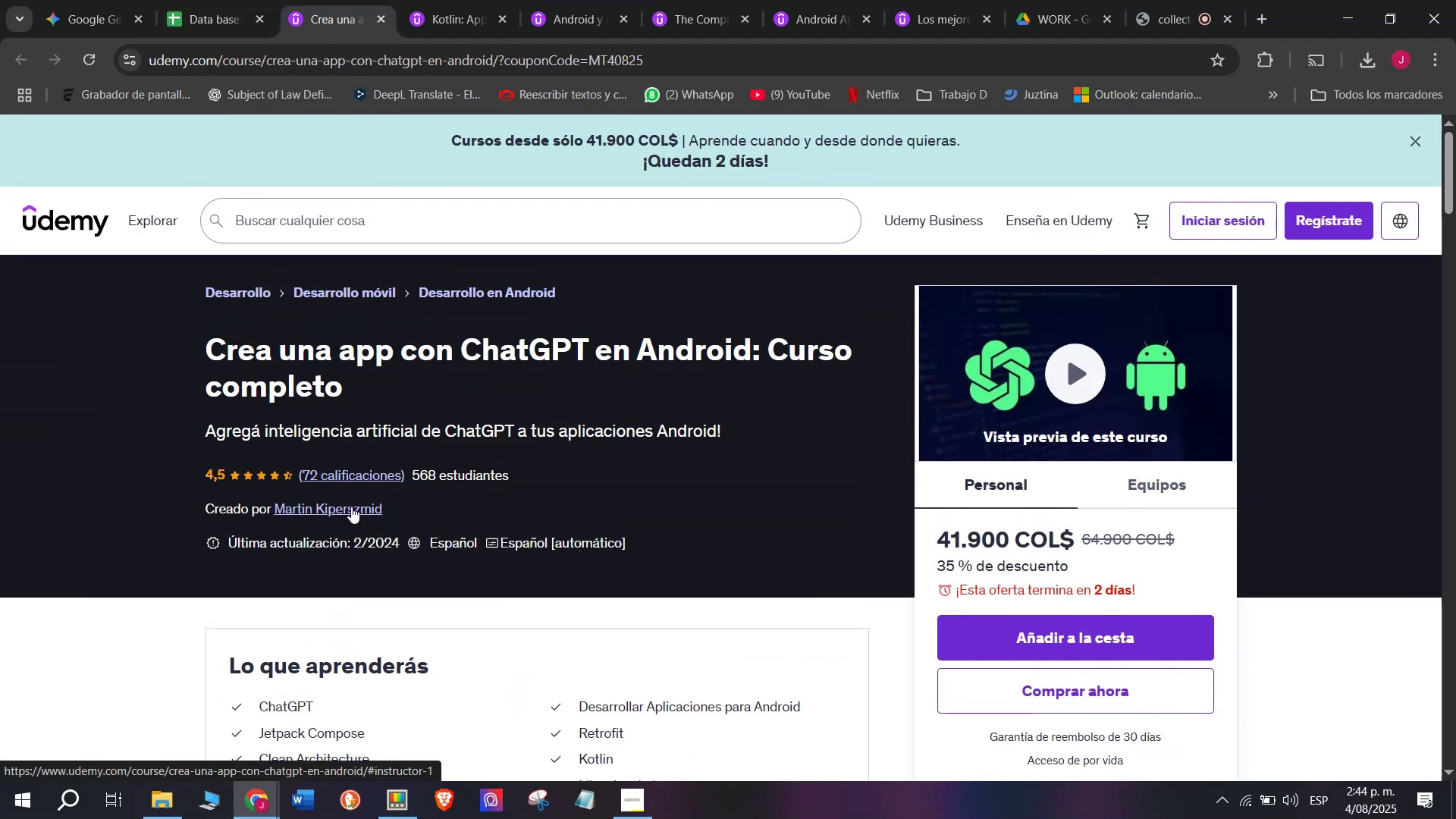 
left_click([354, 507])
 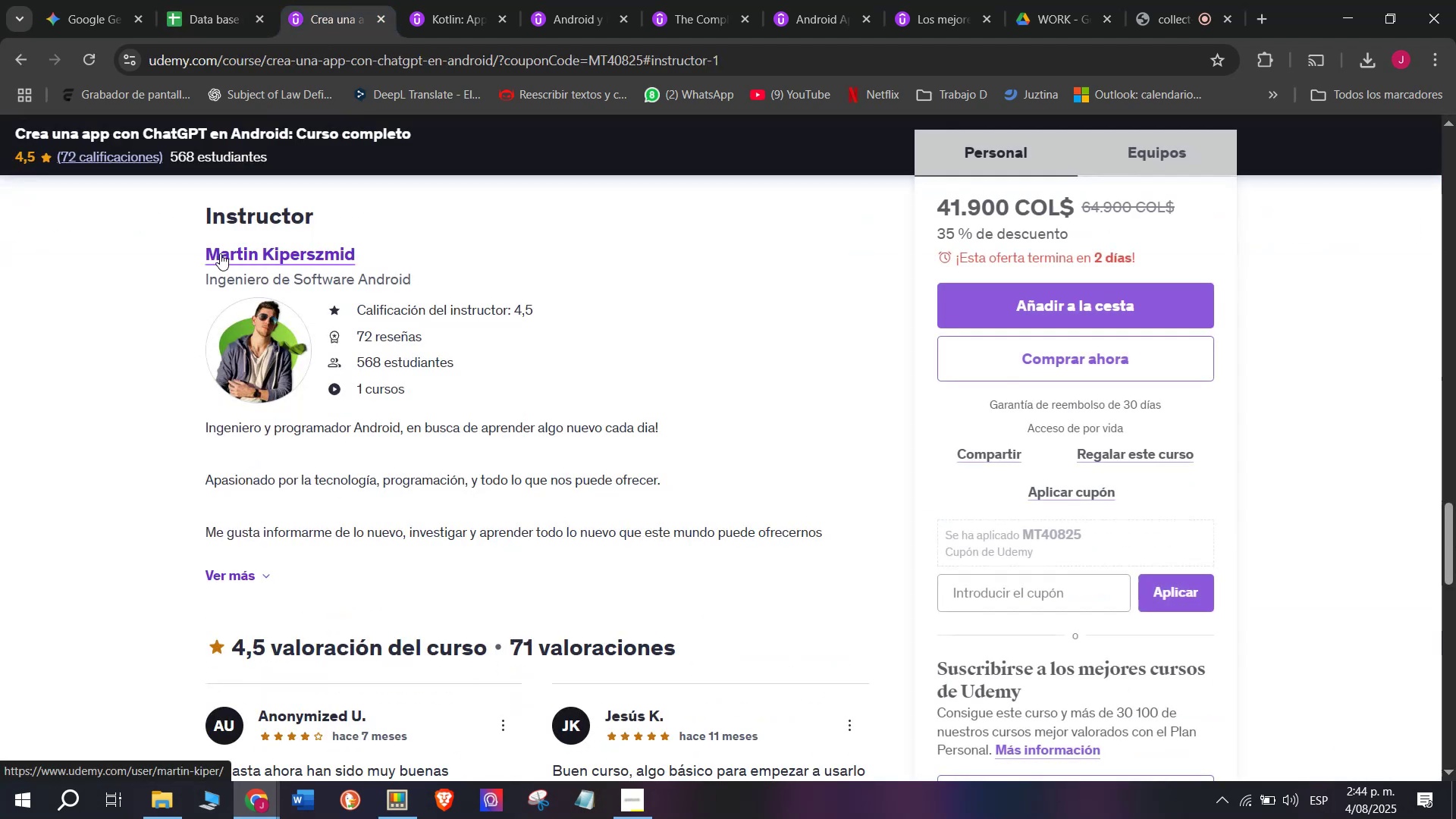 
left_click_drag(start_coordinate=[181, 250], to_coordinate=[422, 231])
 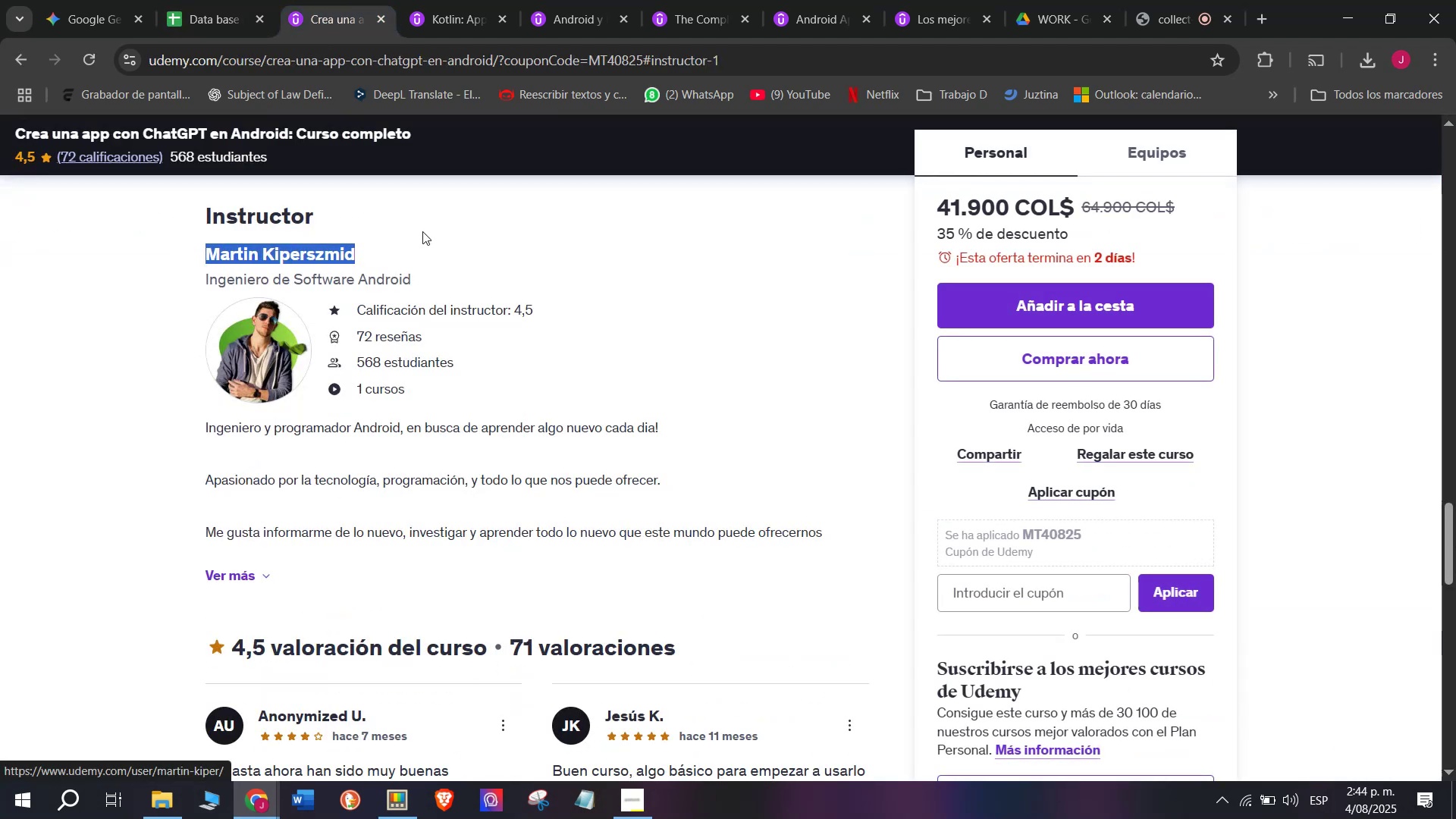 
key(Break)
 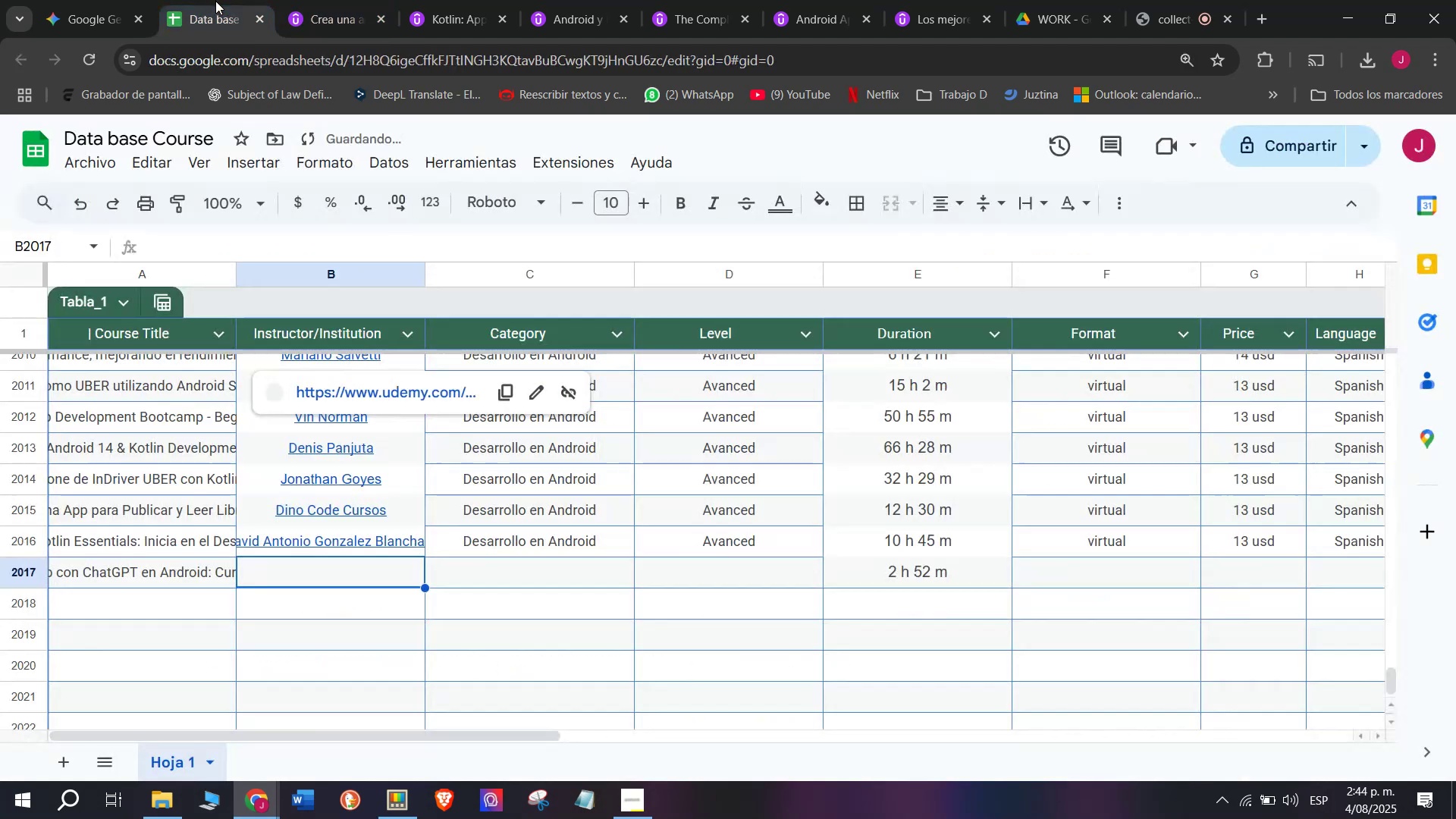 
key(Control+ControlLeft)
 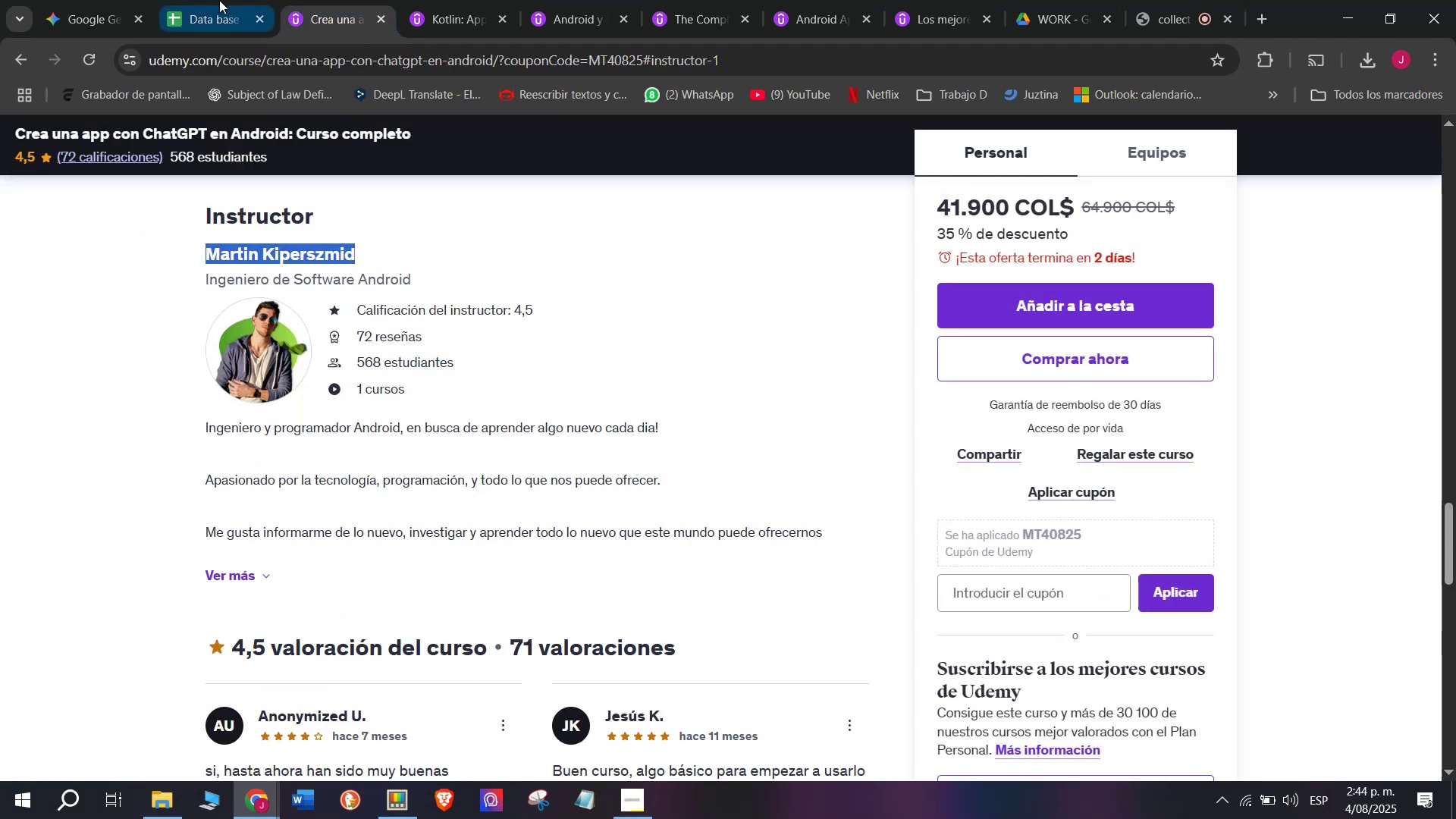 
key(Control+C)
 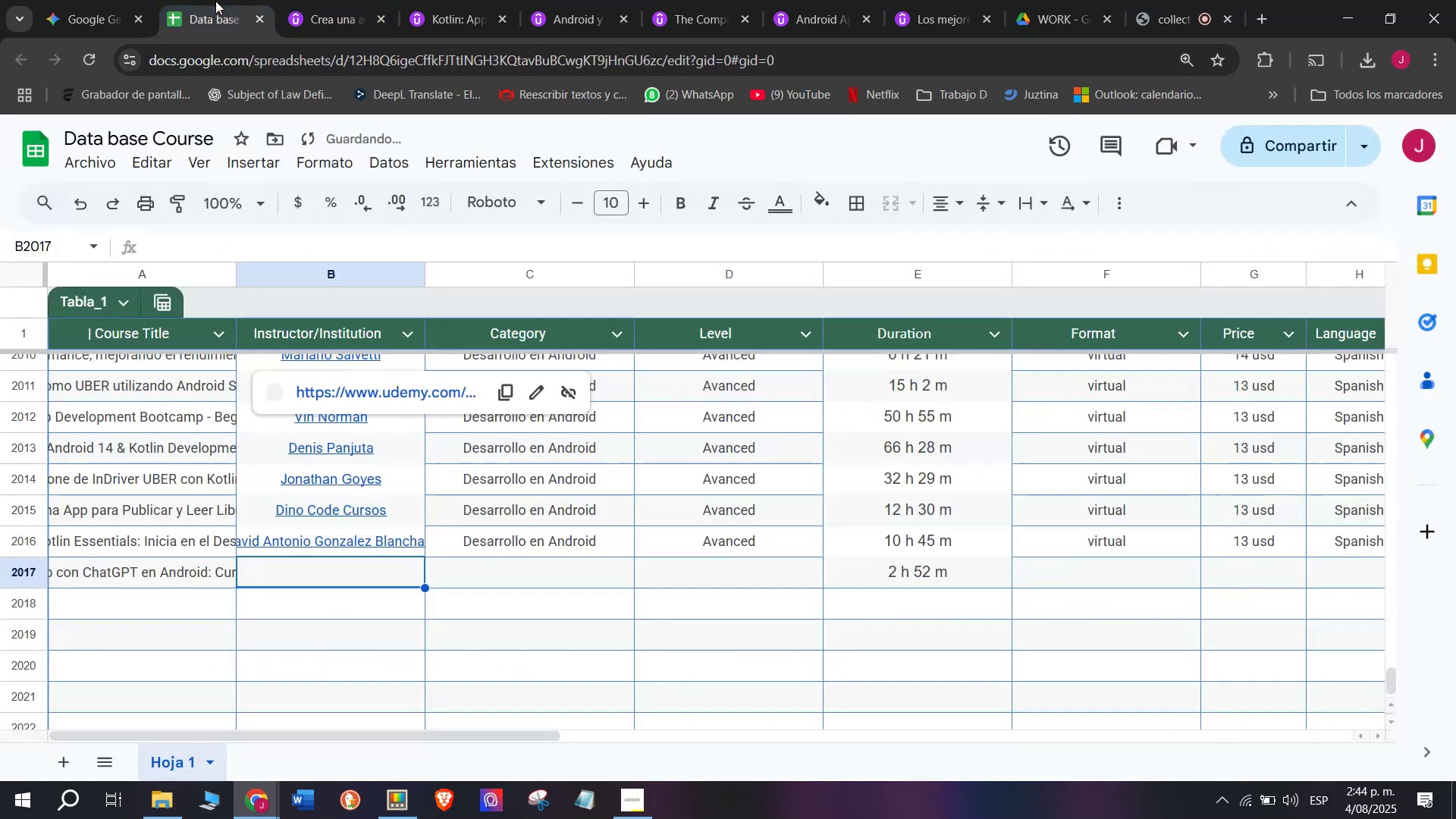 
left_click([215, 0])
 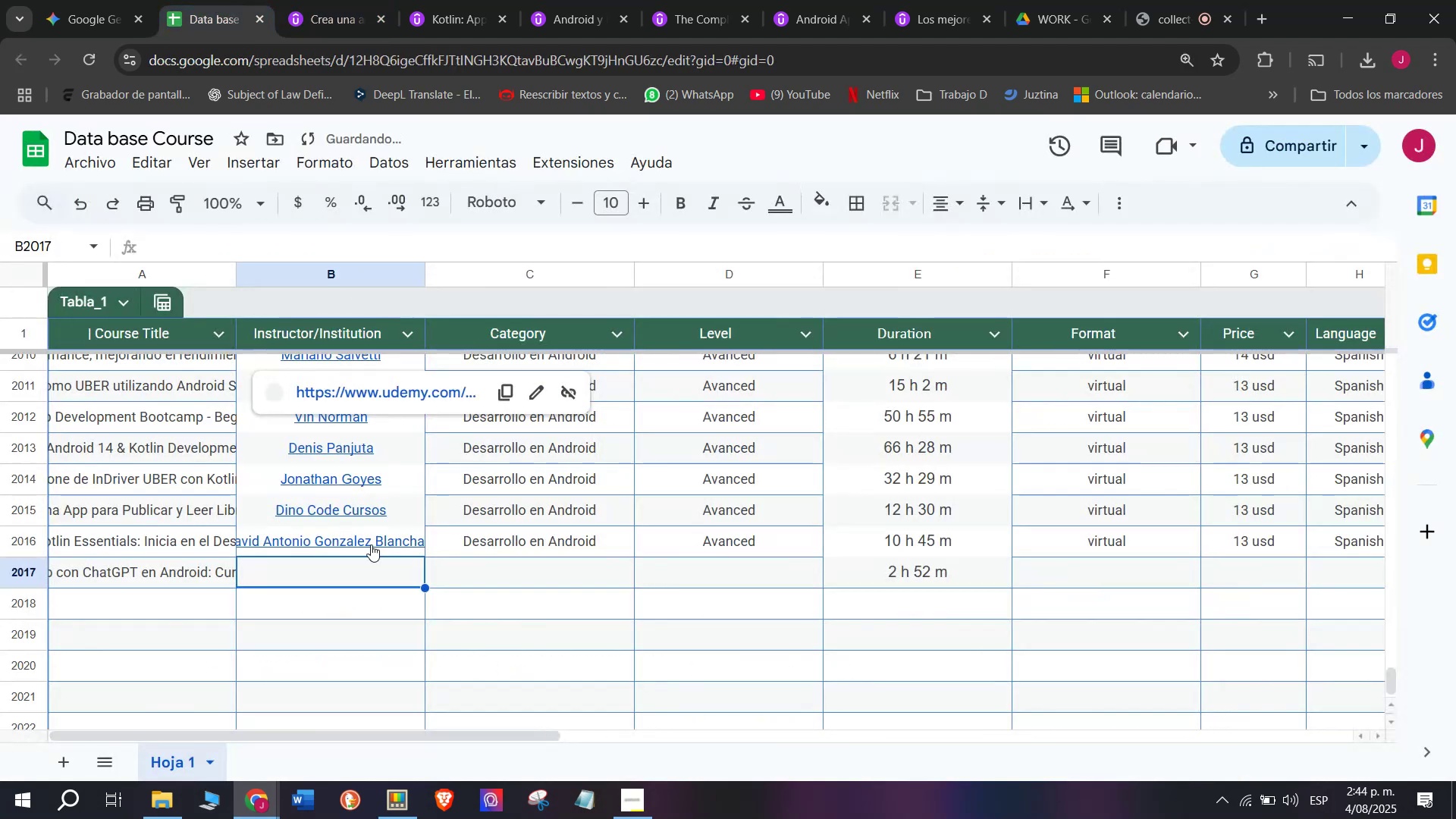 
key(Control+ControlLeft)
 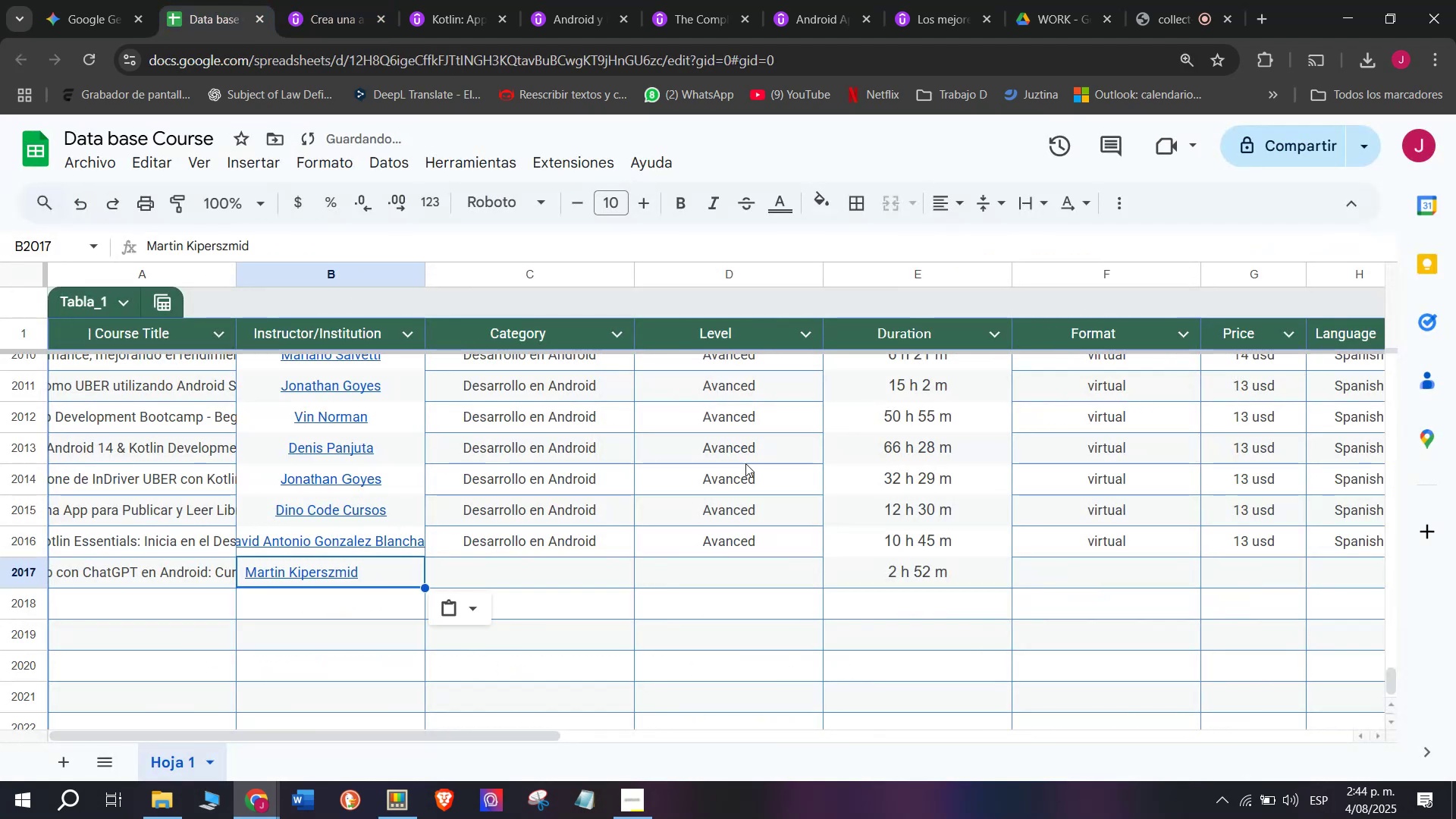 
key(Z)
 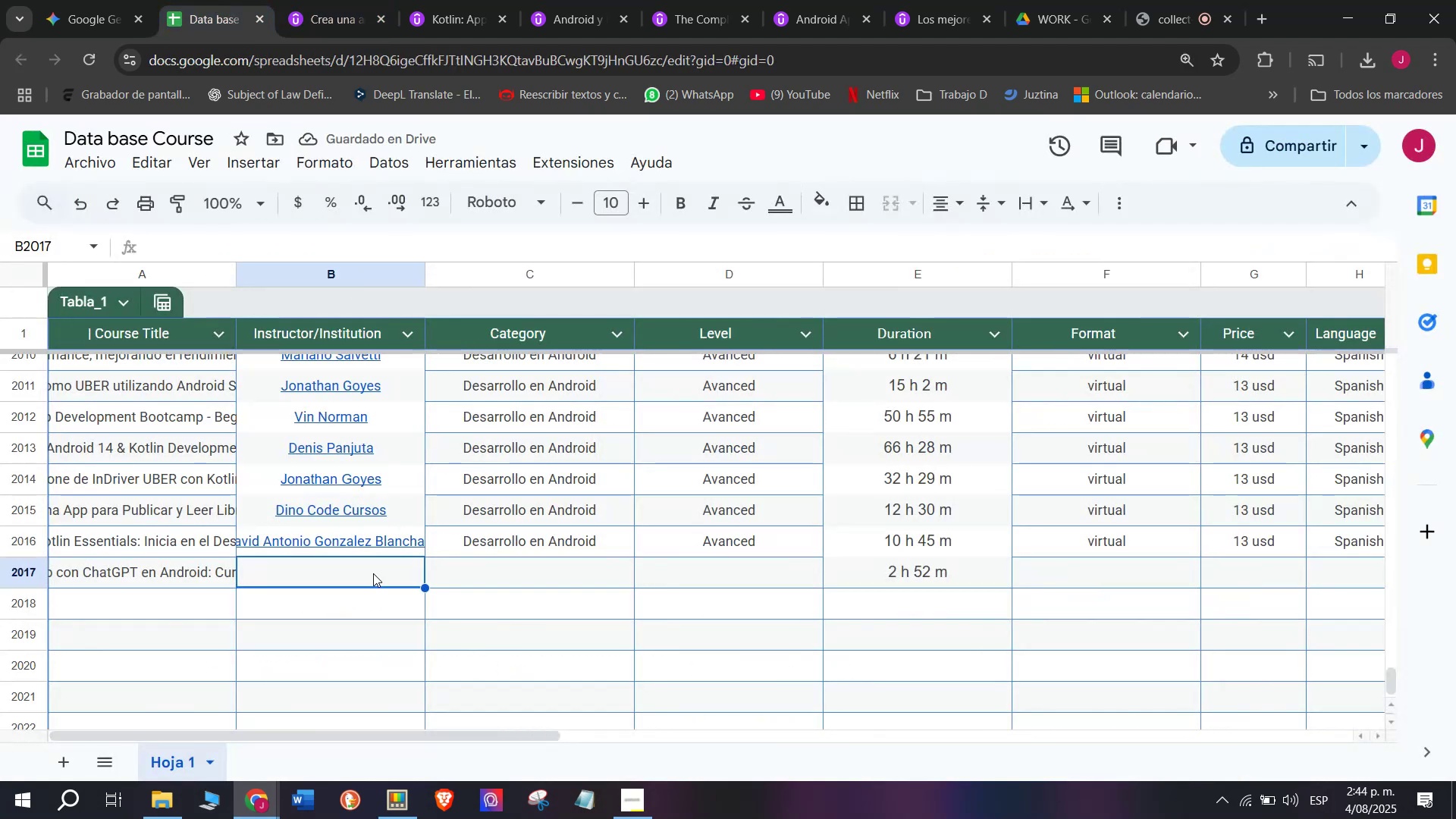 
key(Control+V)
 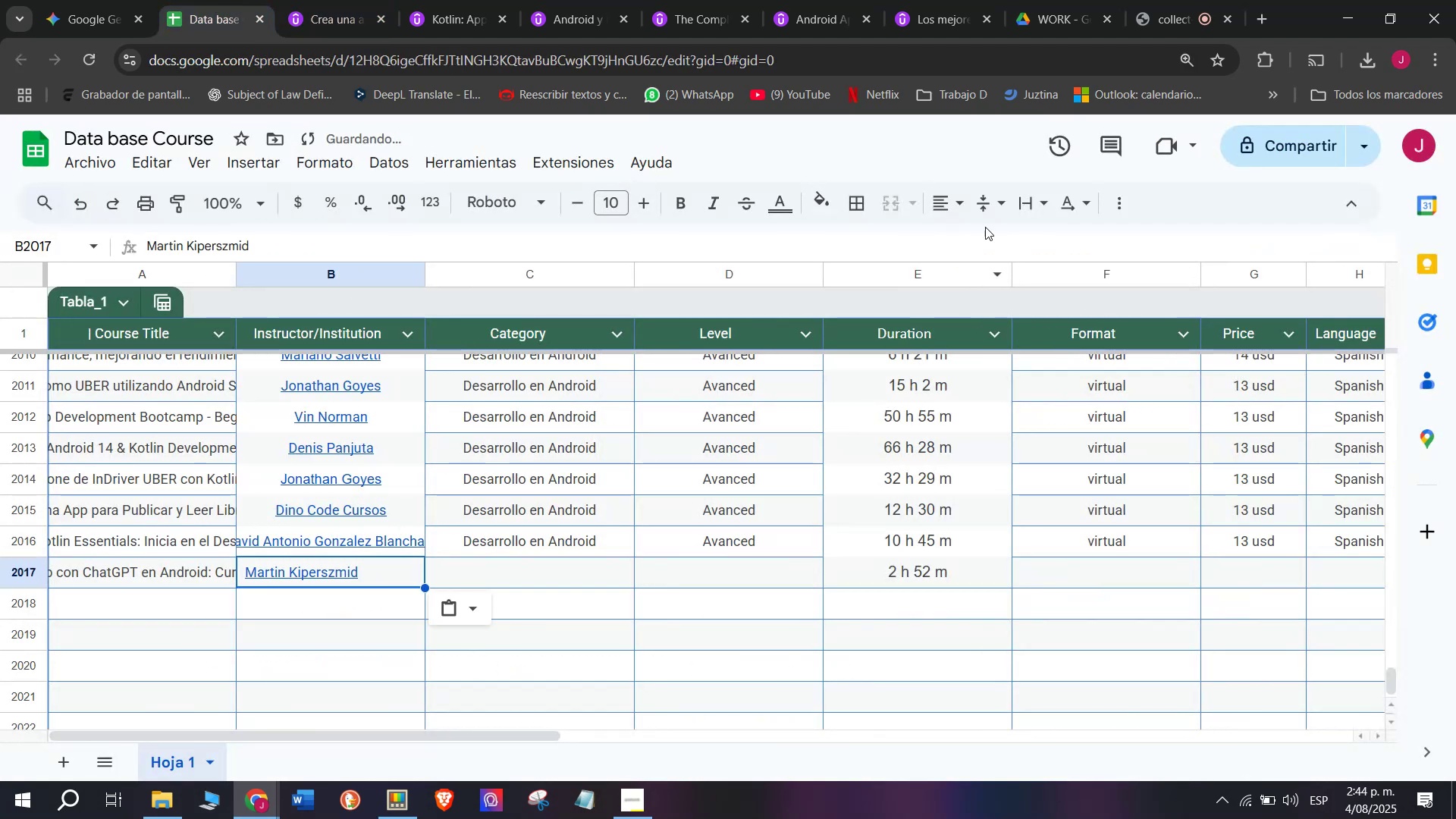 
left_click([948, 192])
 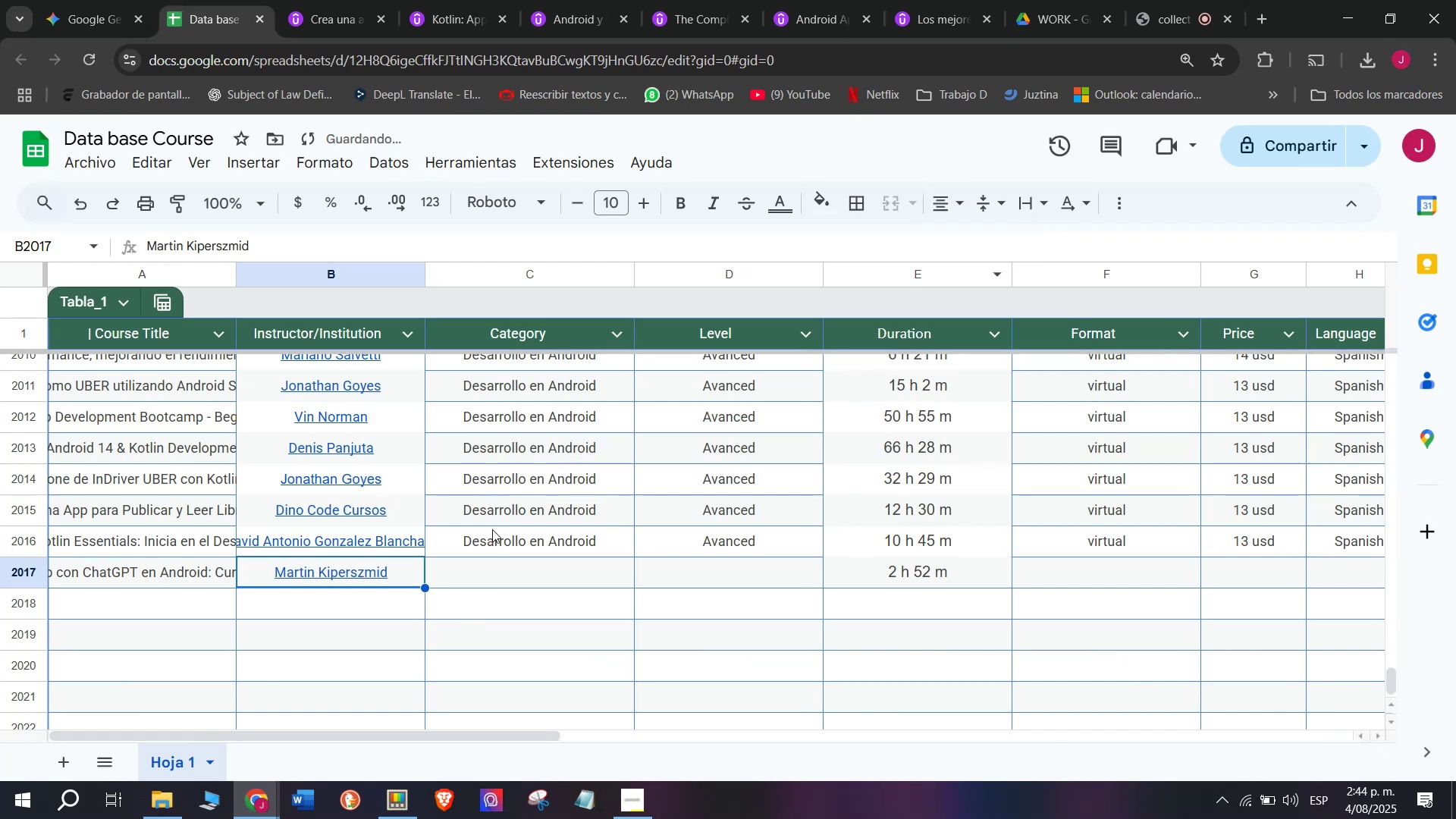 
key(Control+ControlLeft)
 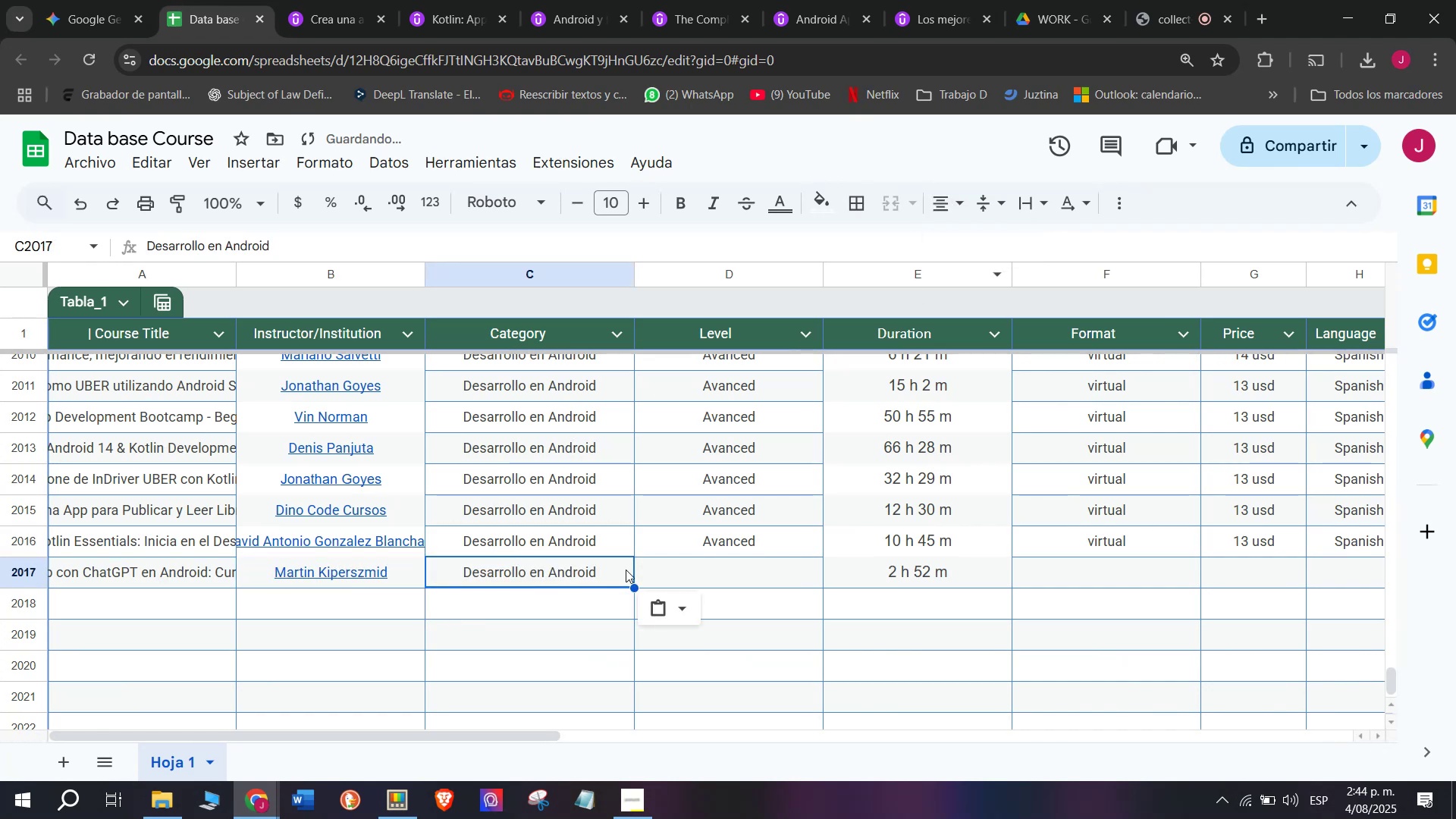 
key(Break)
 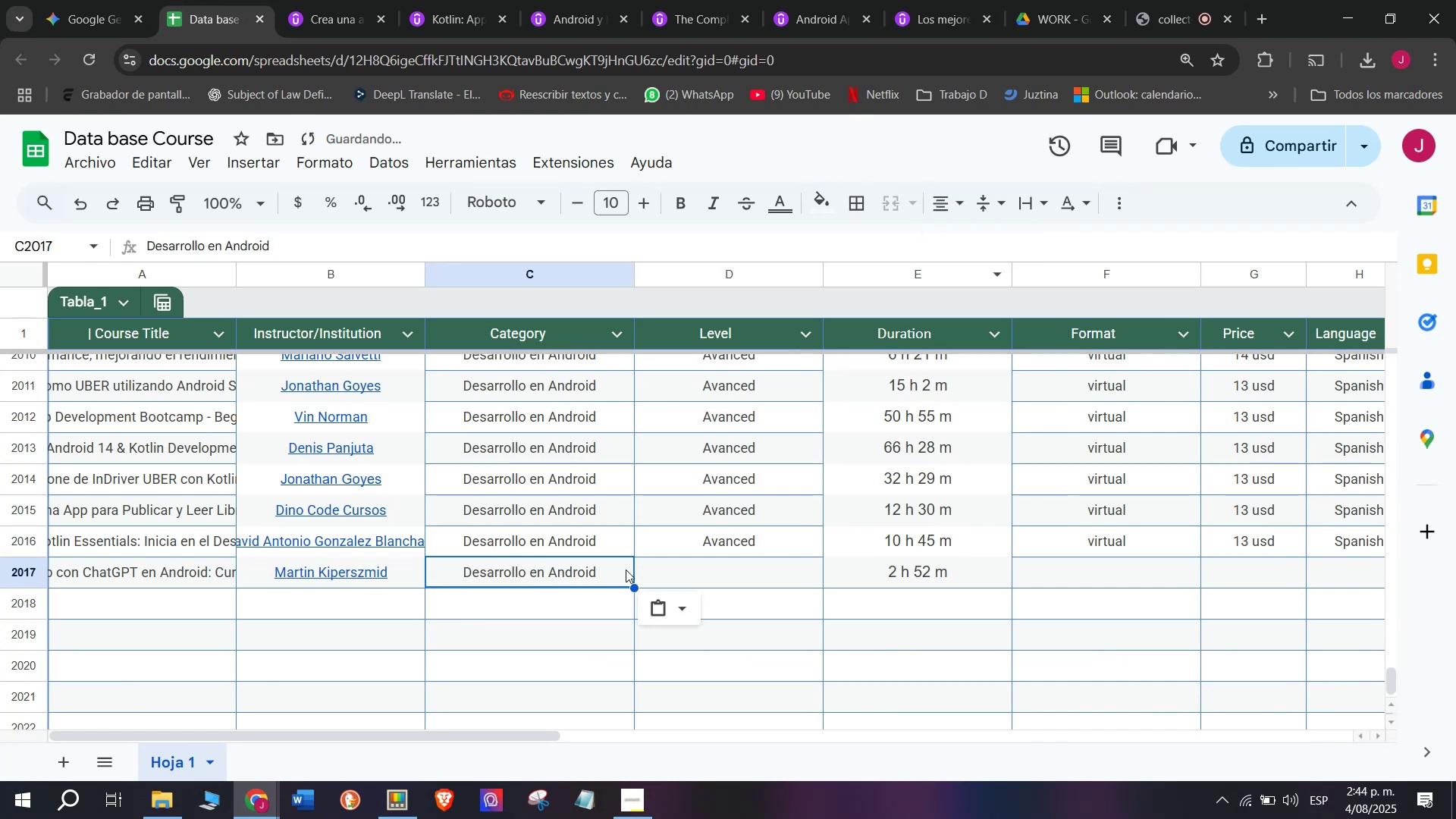 
key(Control+C)
 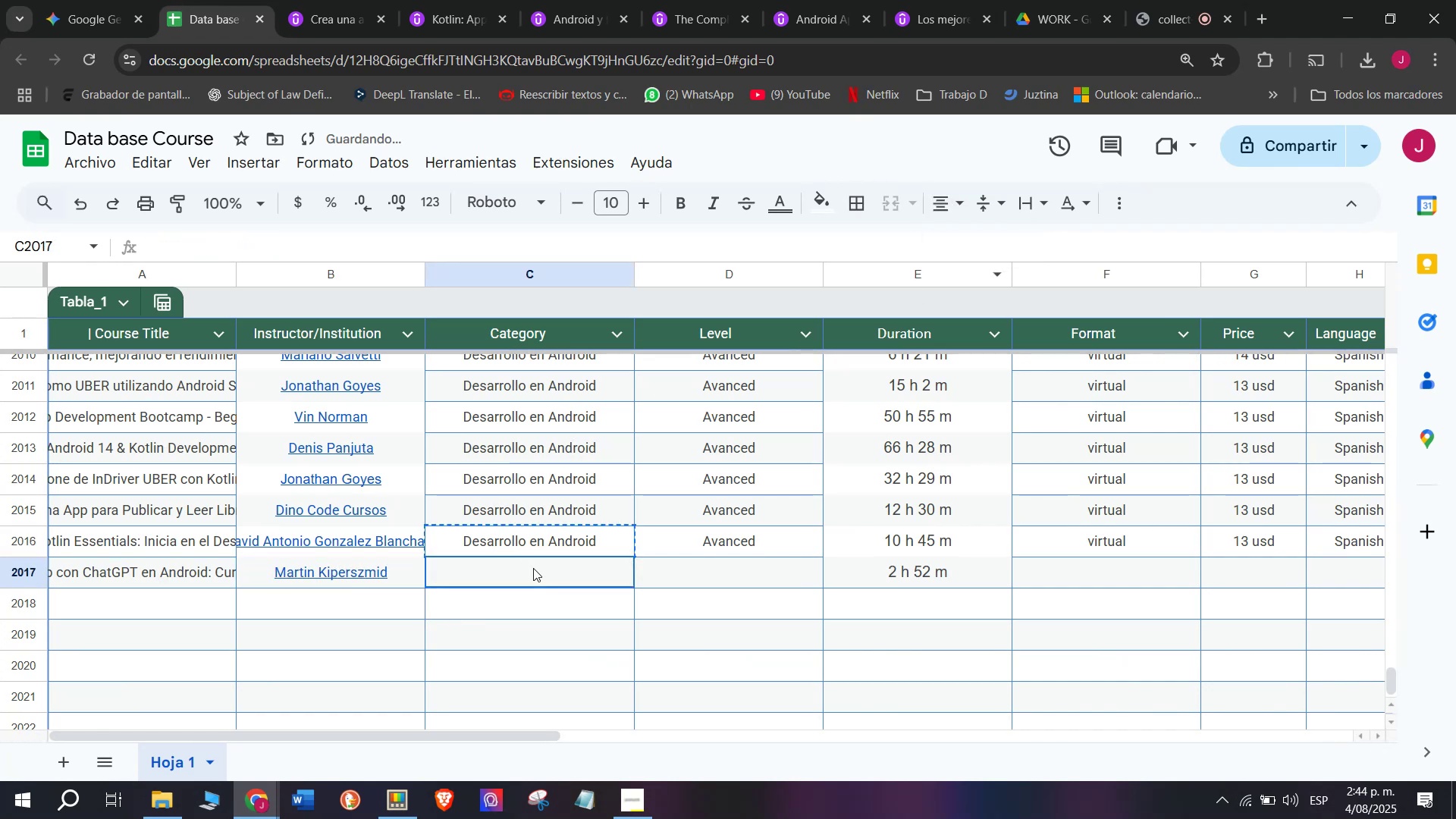 
key(Control+ControlLeft)
 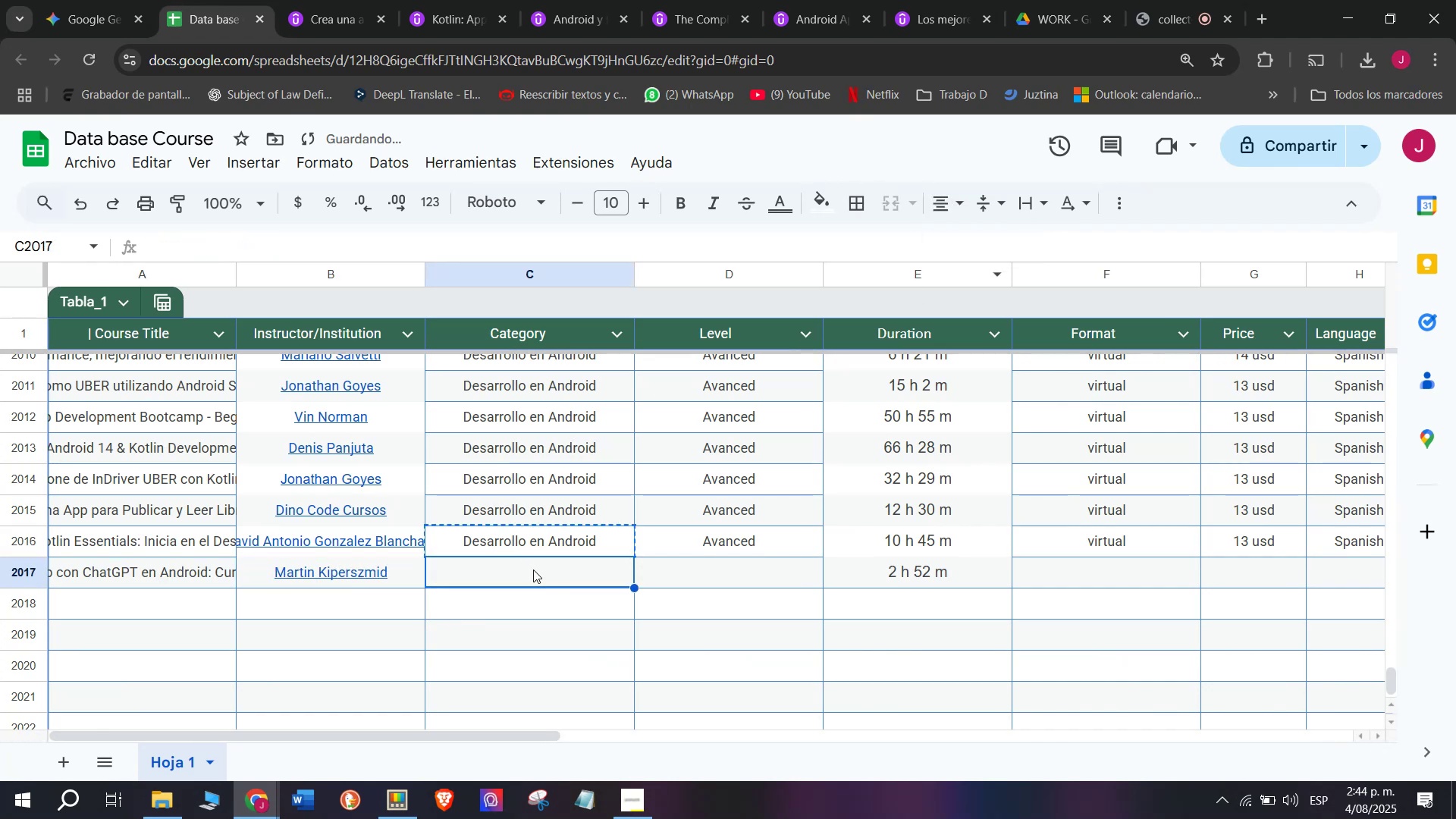 
key(Z)
 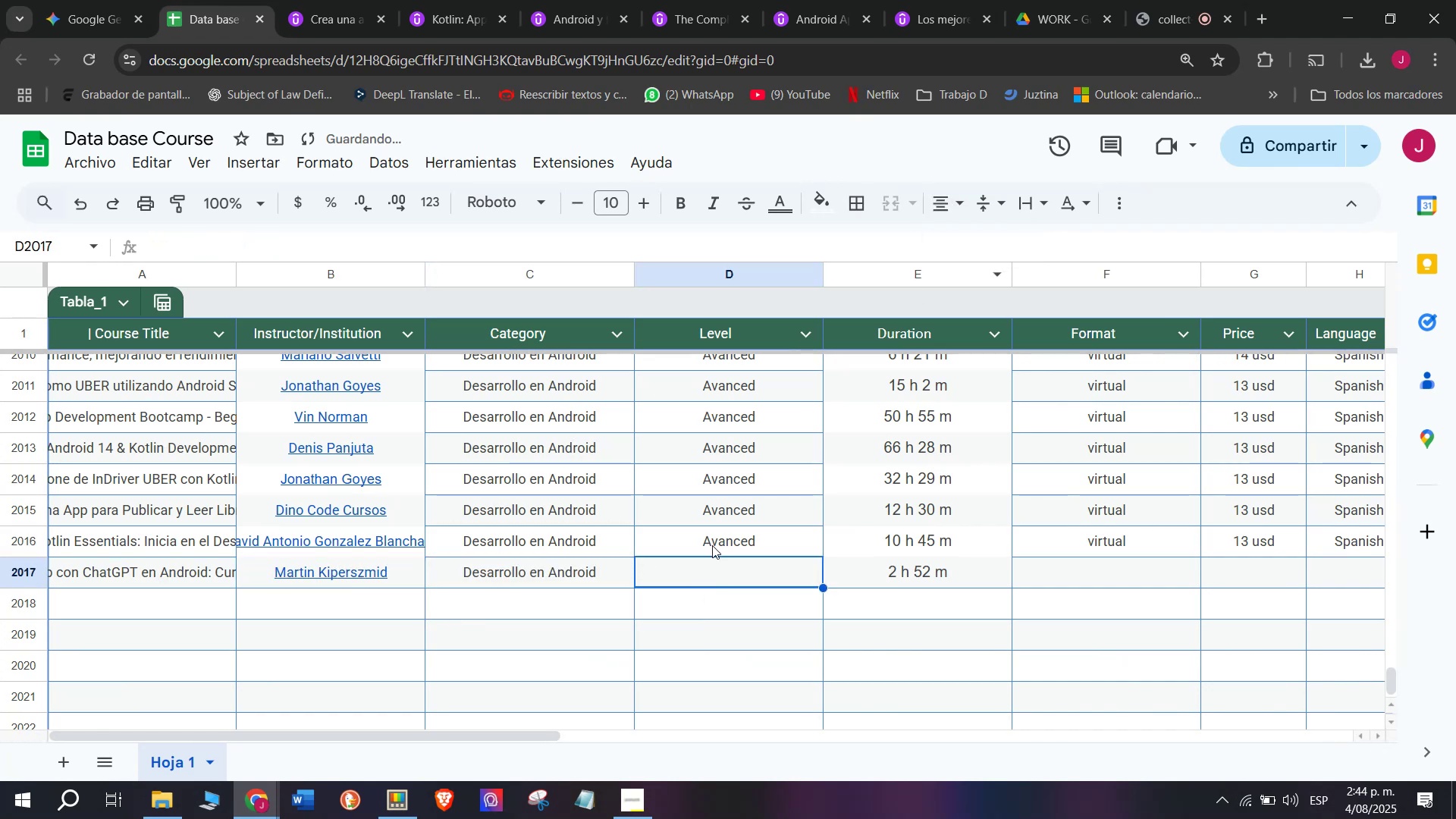 
key(Control+V)
 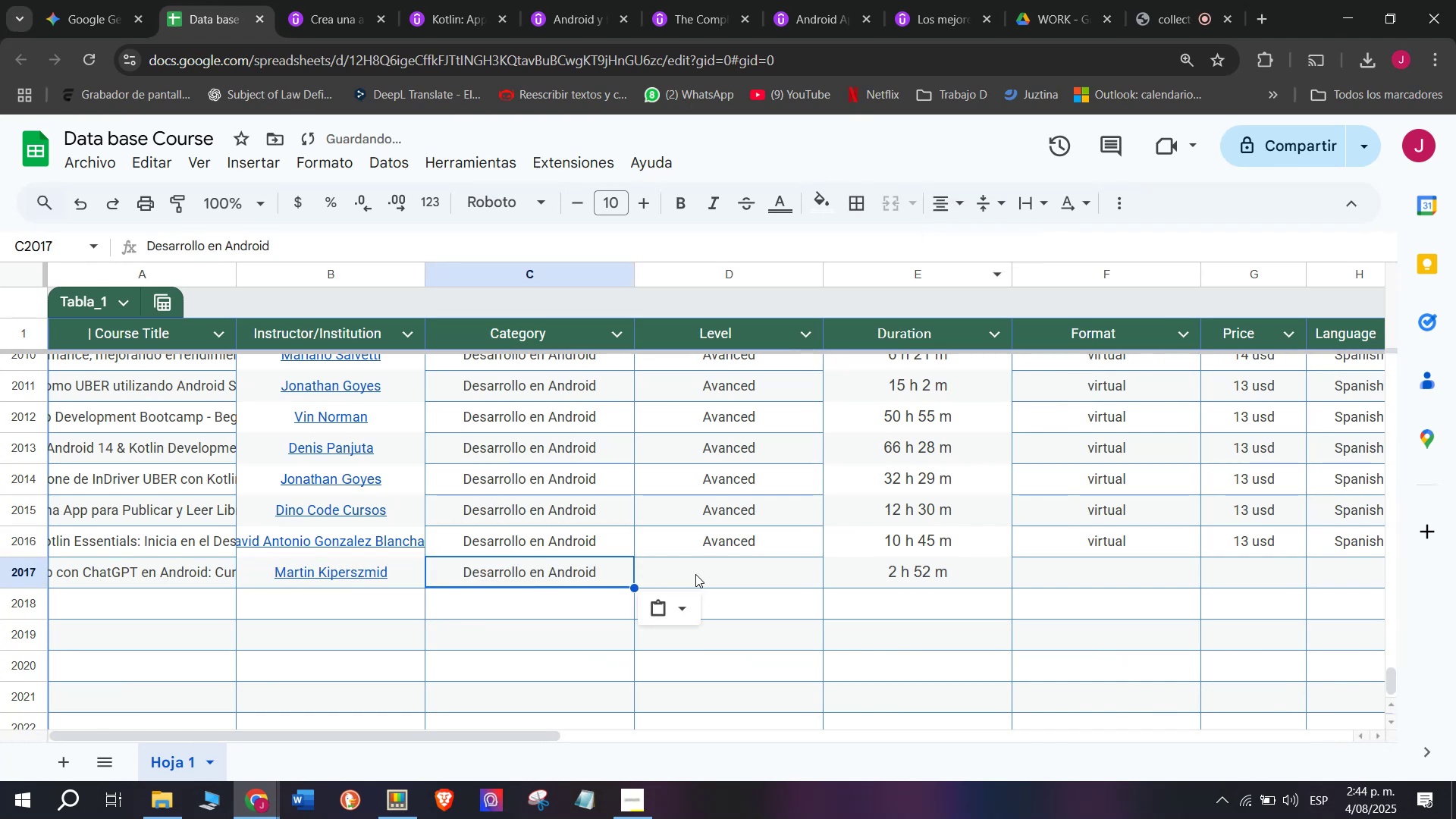 
triple_click([695, 574])
 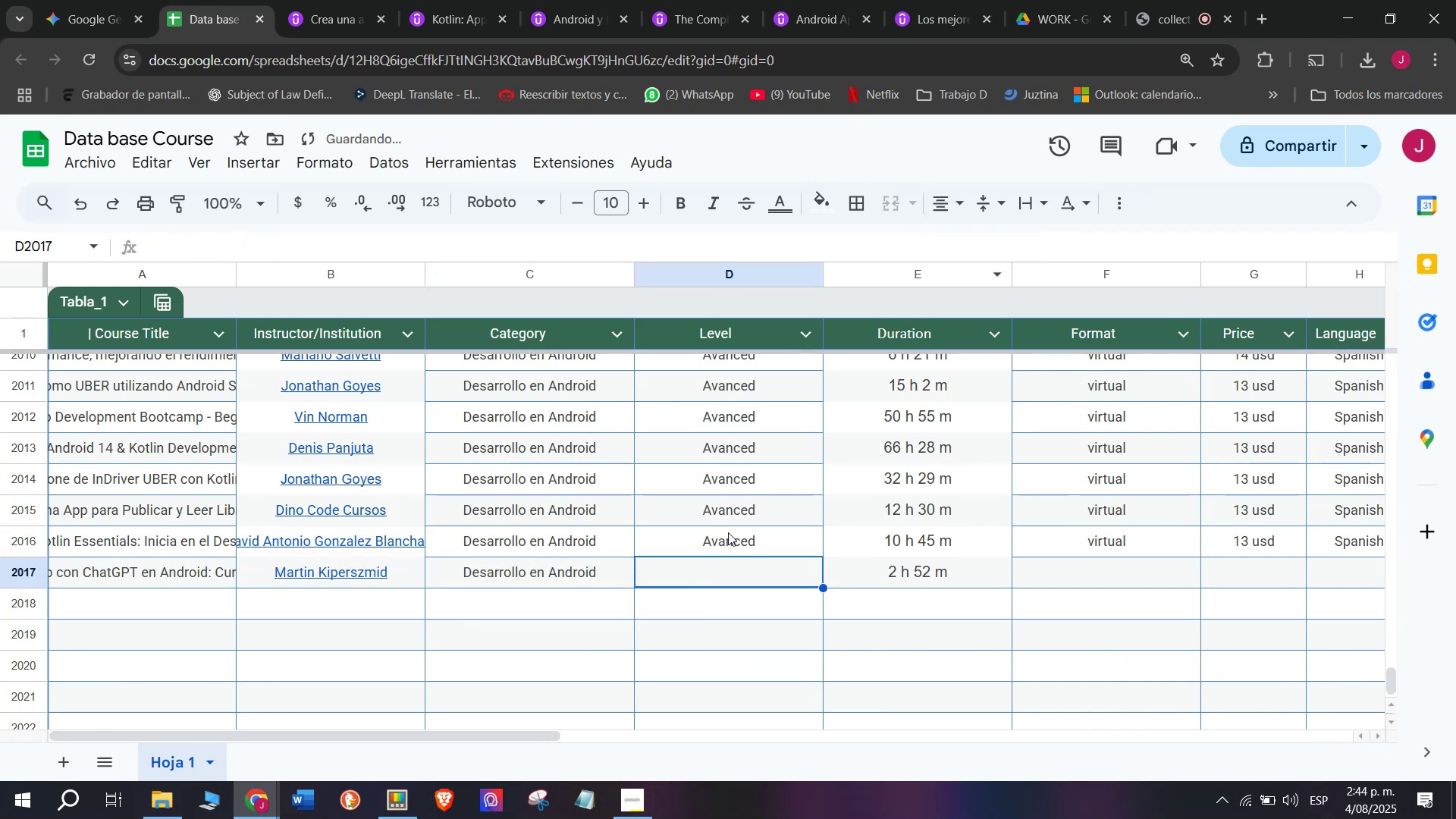 
key(Control+ControlLeft)
 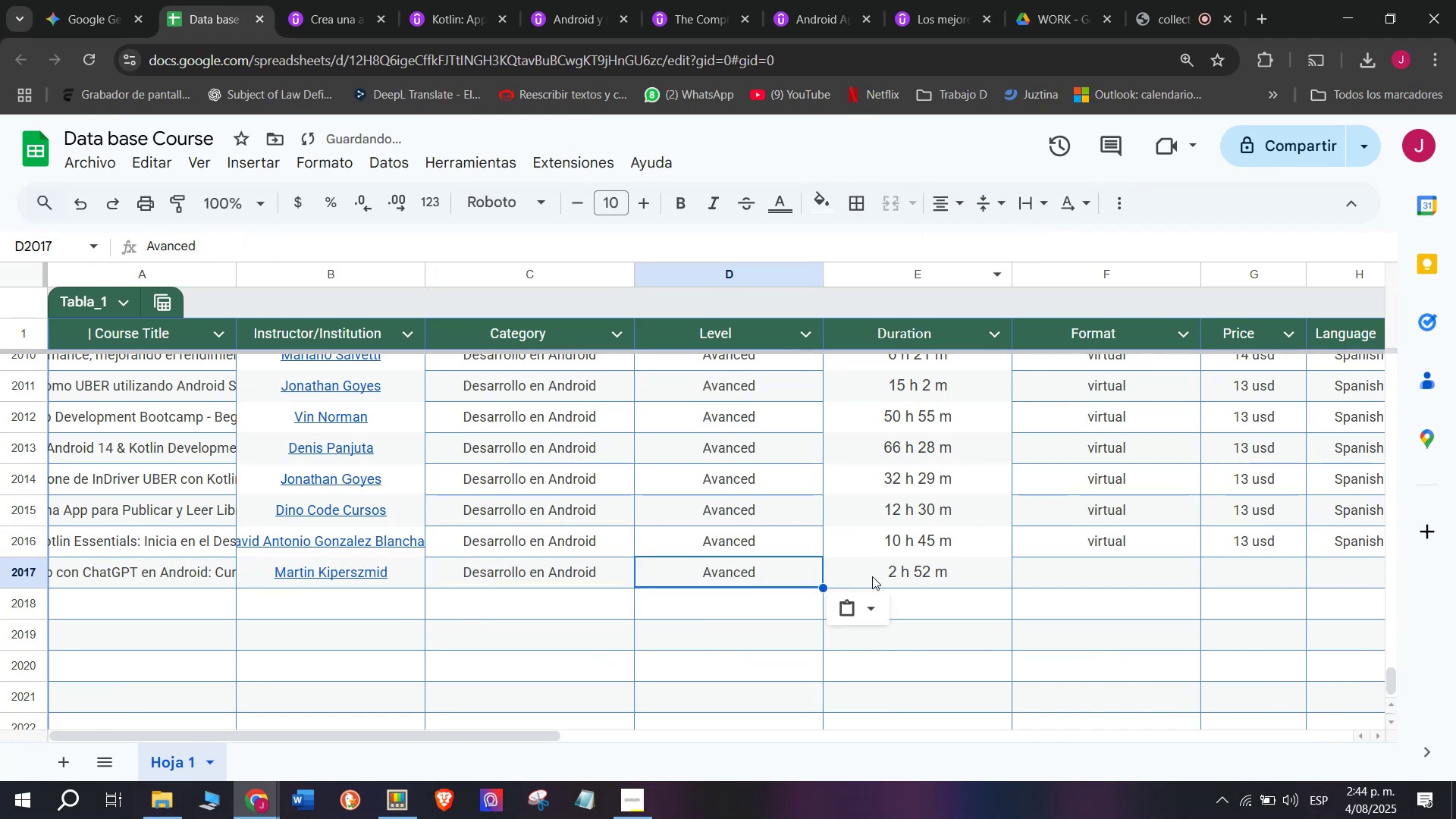 
key(Break)
 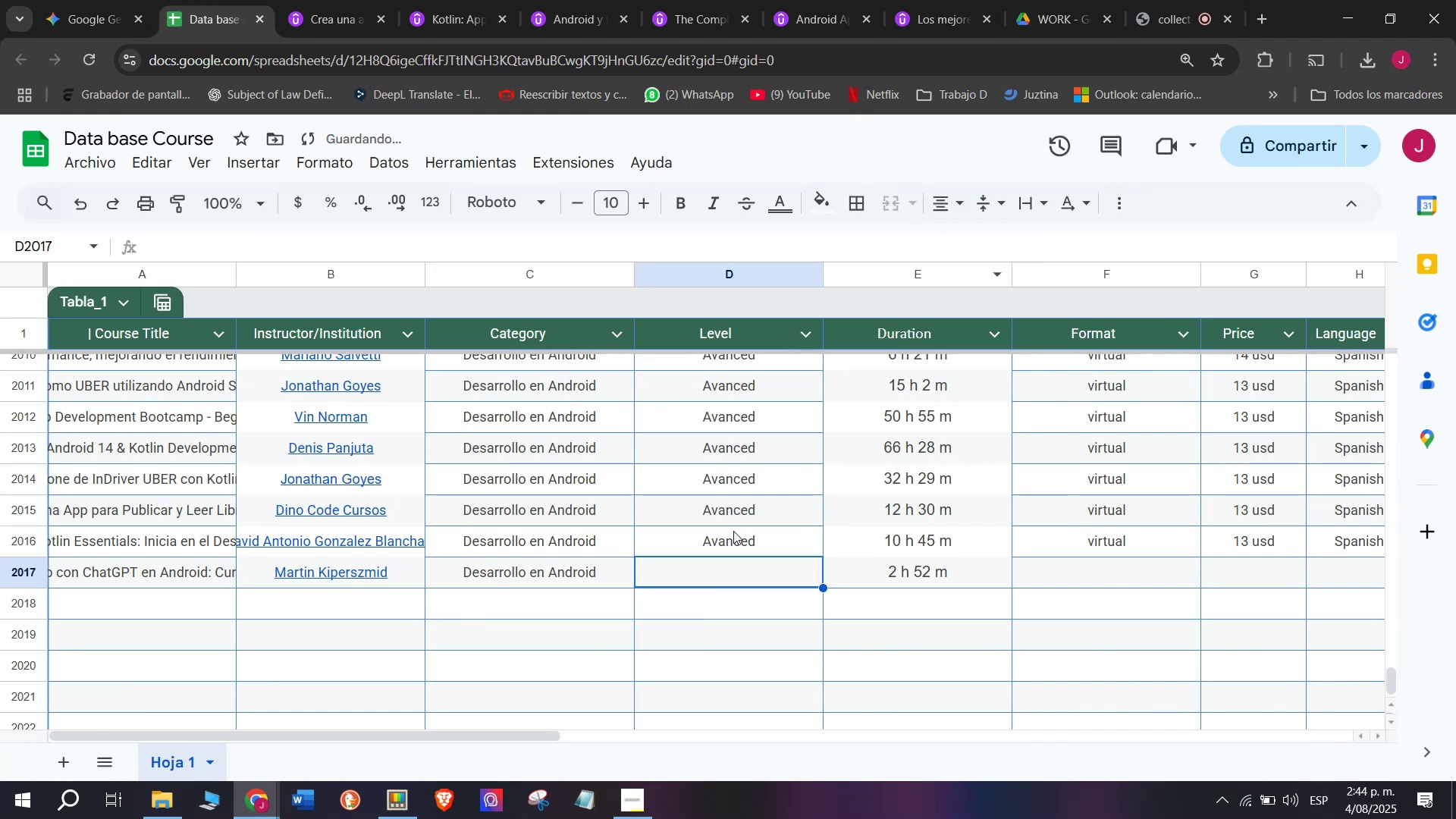 
key(Control+C)
 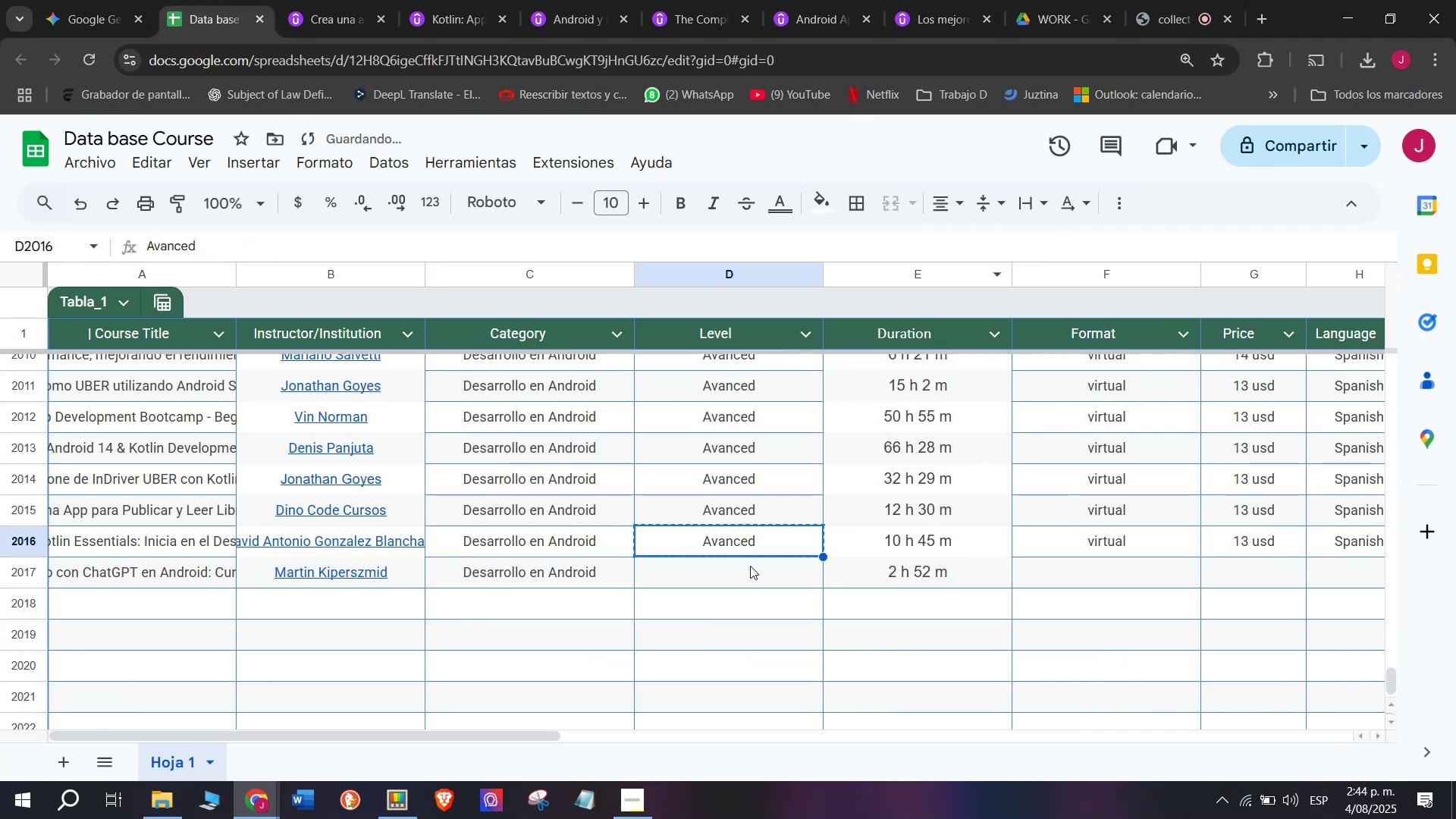 
triple_click([750, 564])
 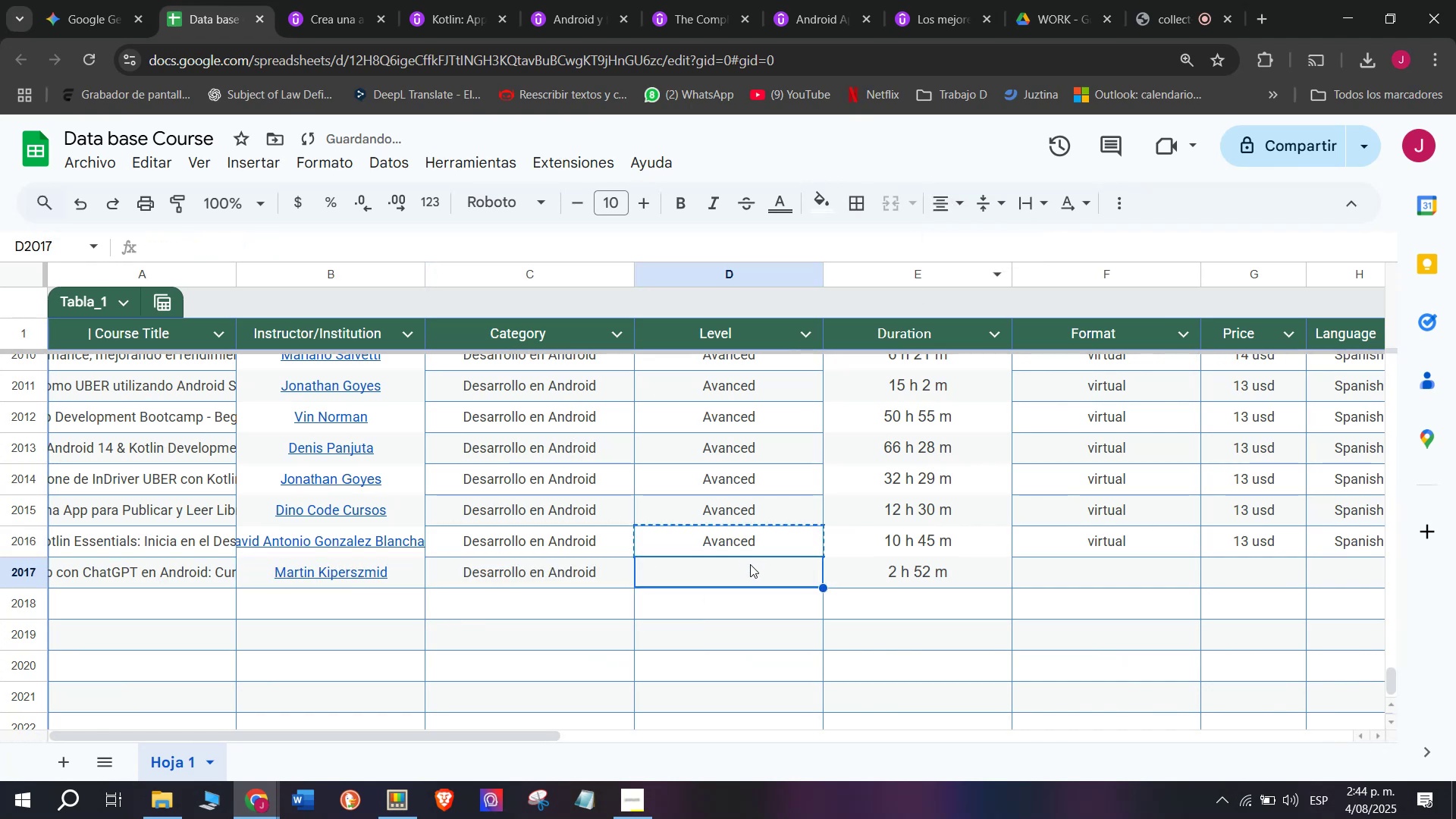 
key(Z)
 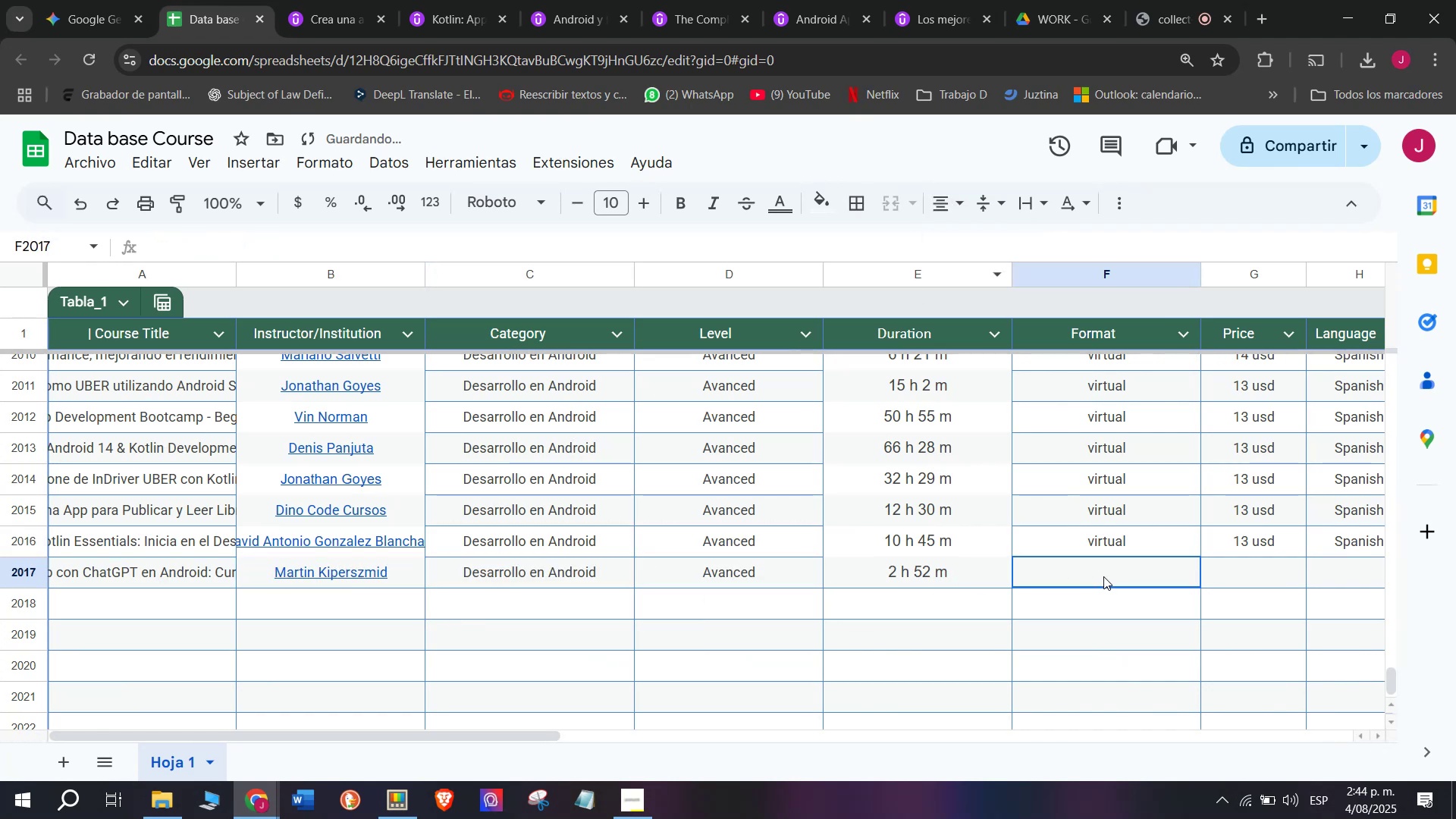 
key(Control+ControlLeft)
 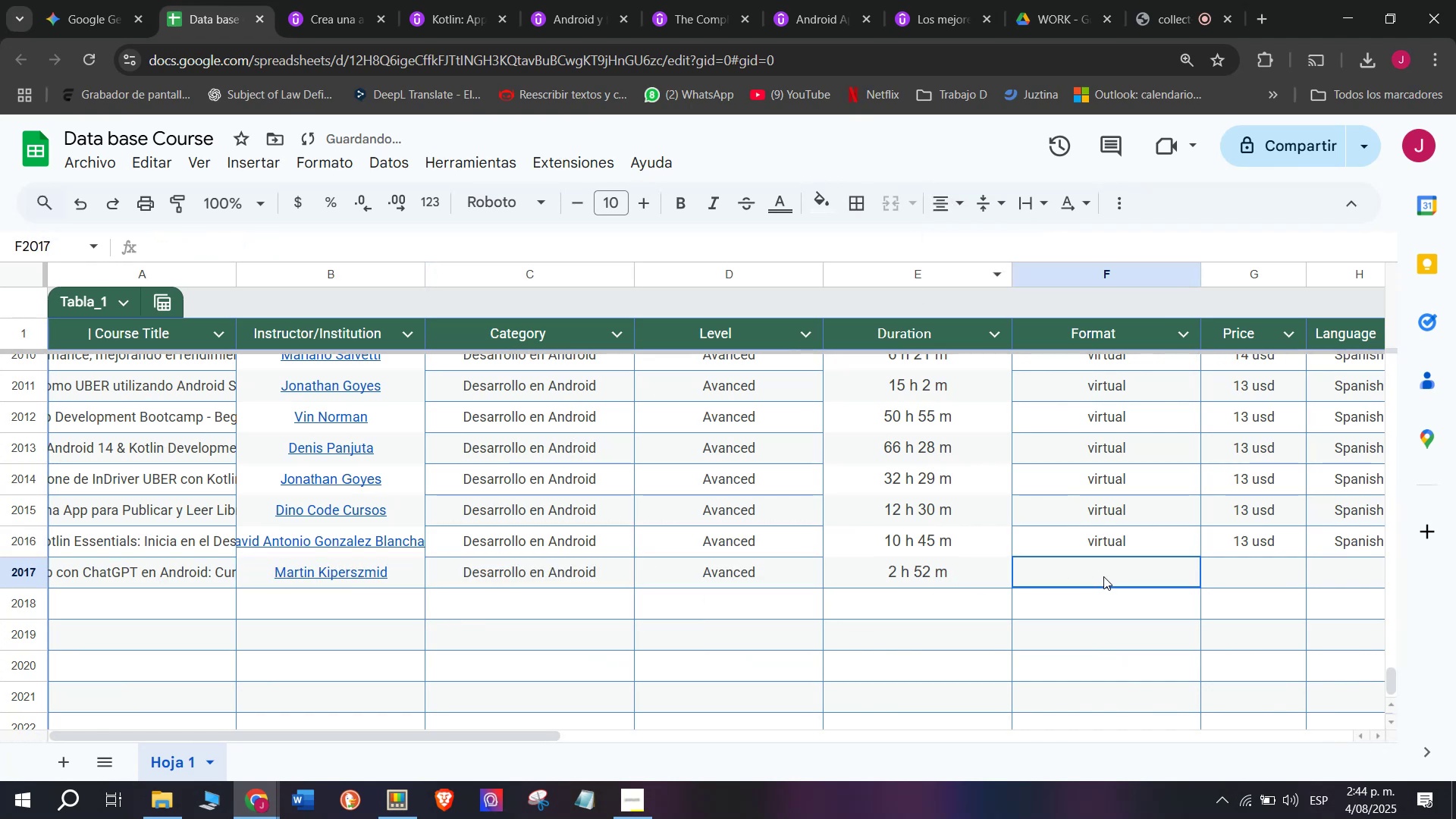 
key(Control+V)
 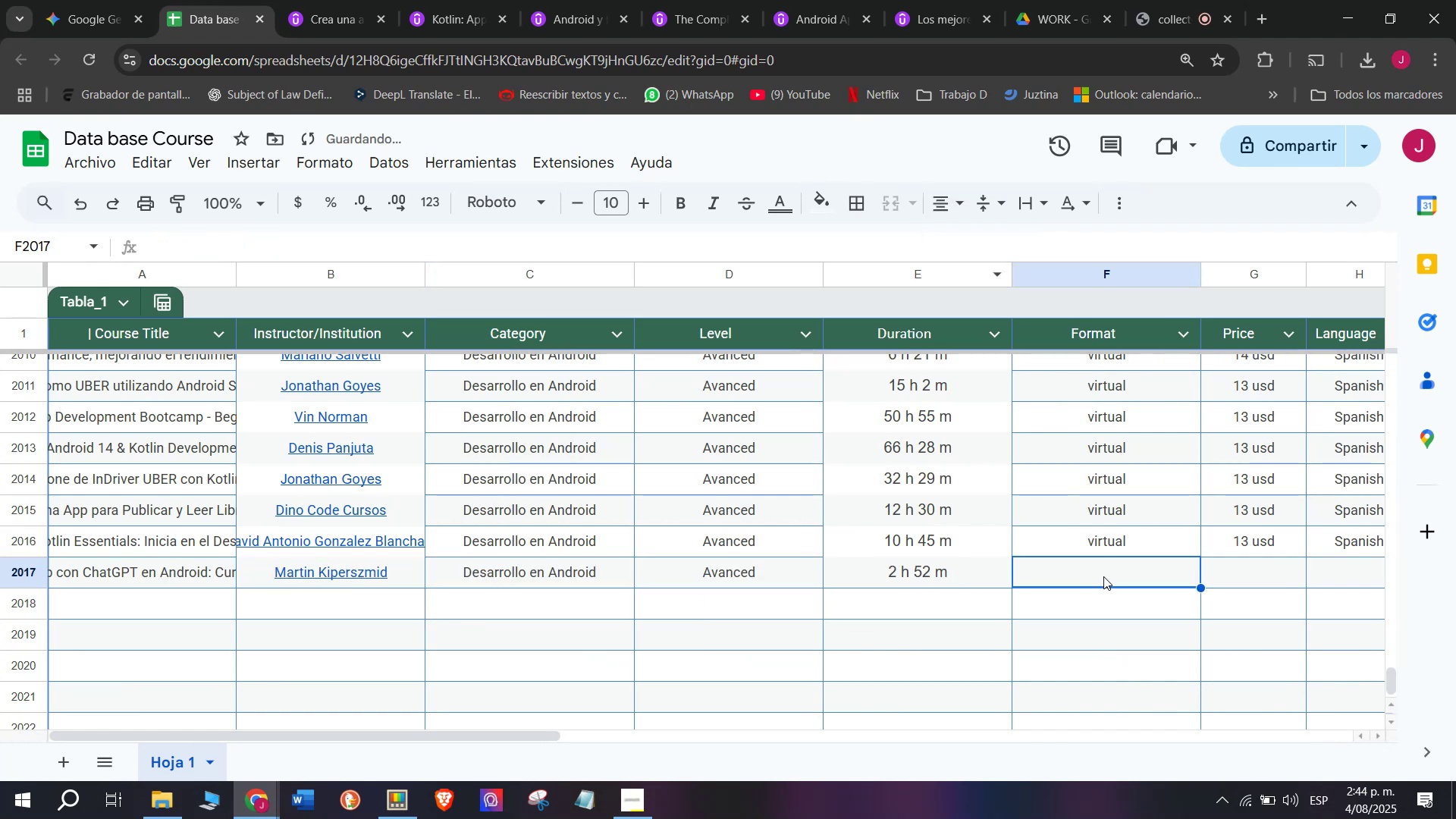 
double_click([1110, 541])
 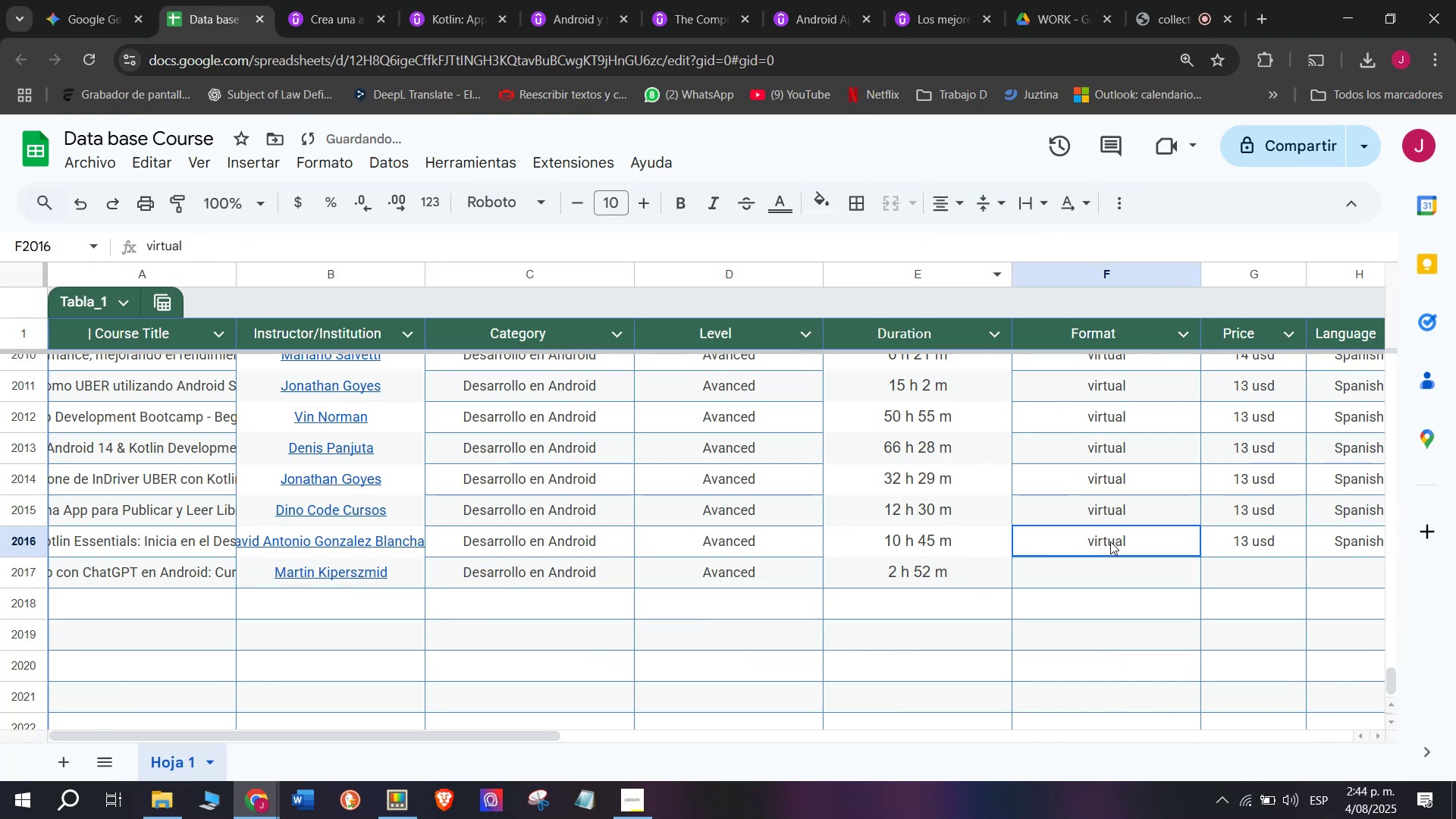 
key(Control+C)
 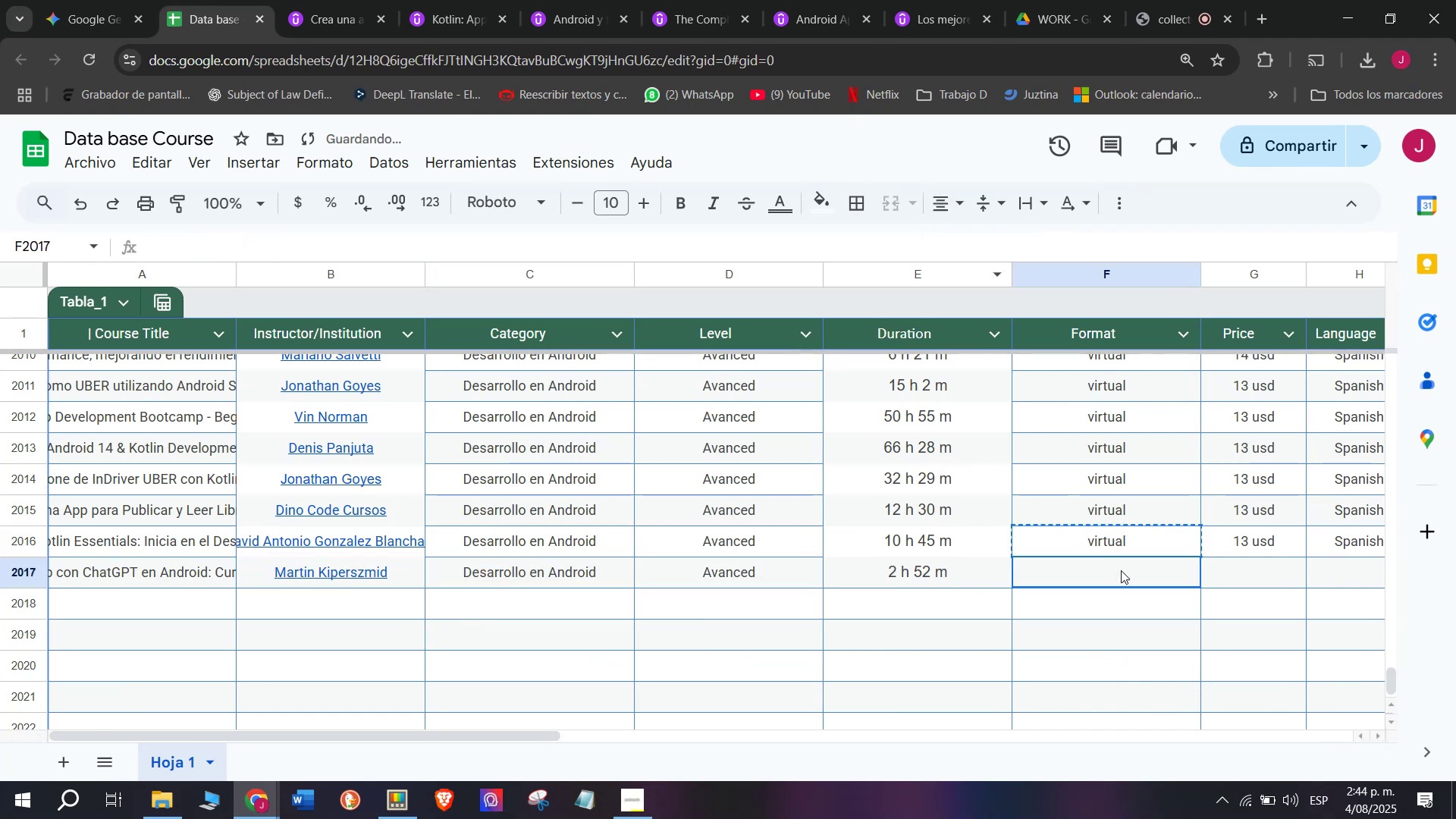 
key(Break)
 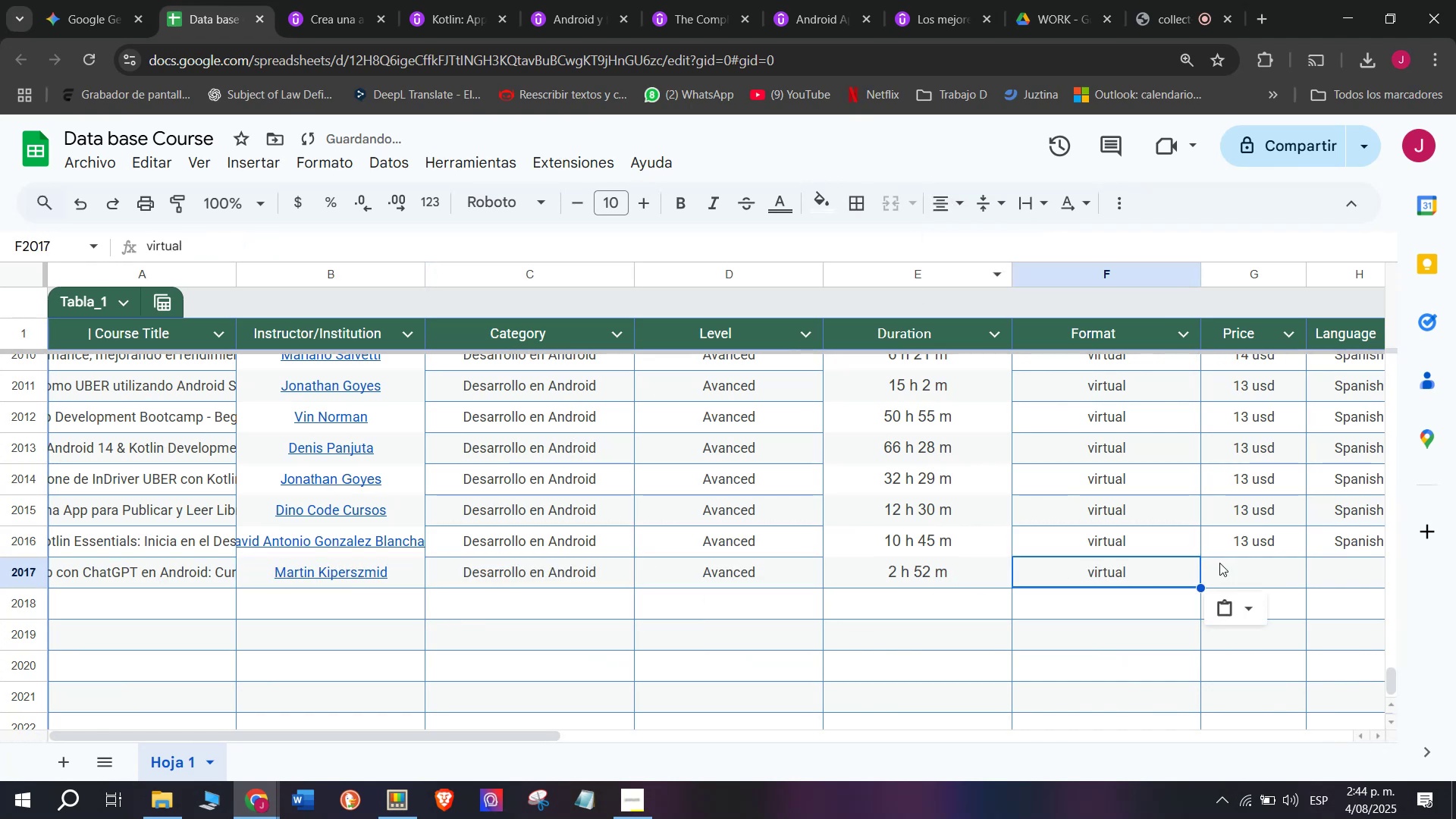 
key(Control+ControlLeft)
 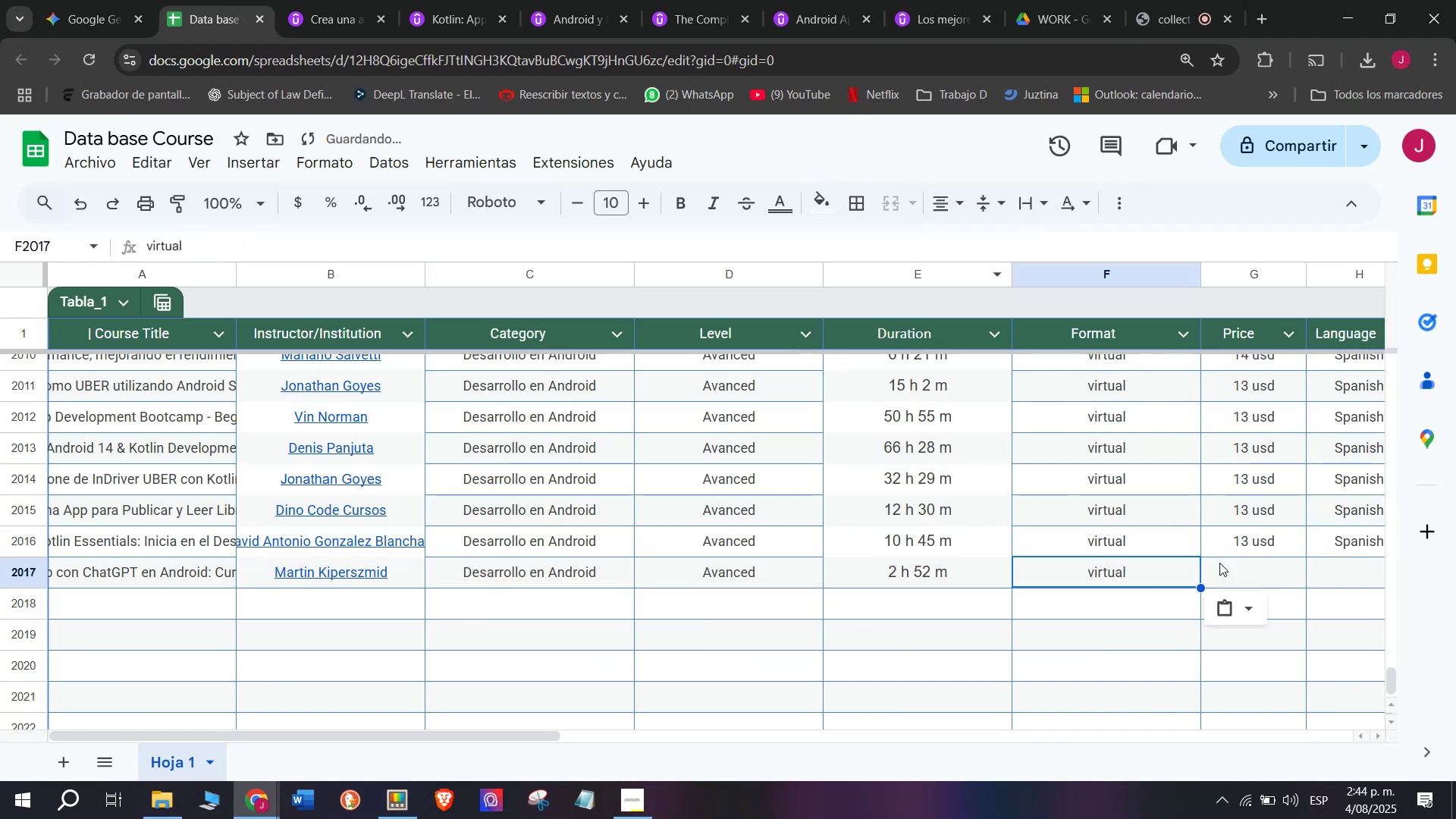 
key(Control+ControlLeft)
 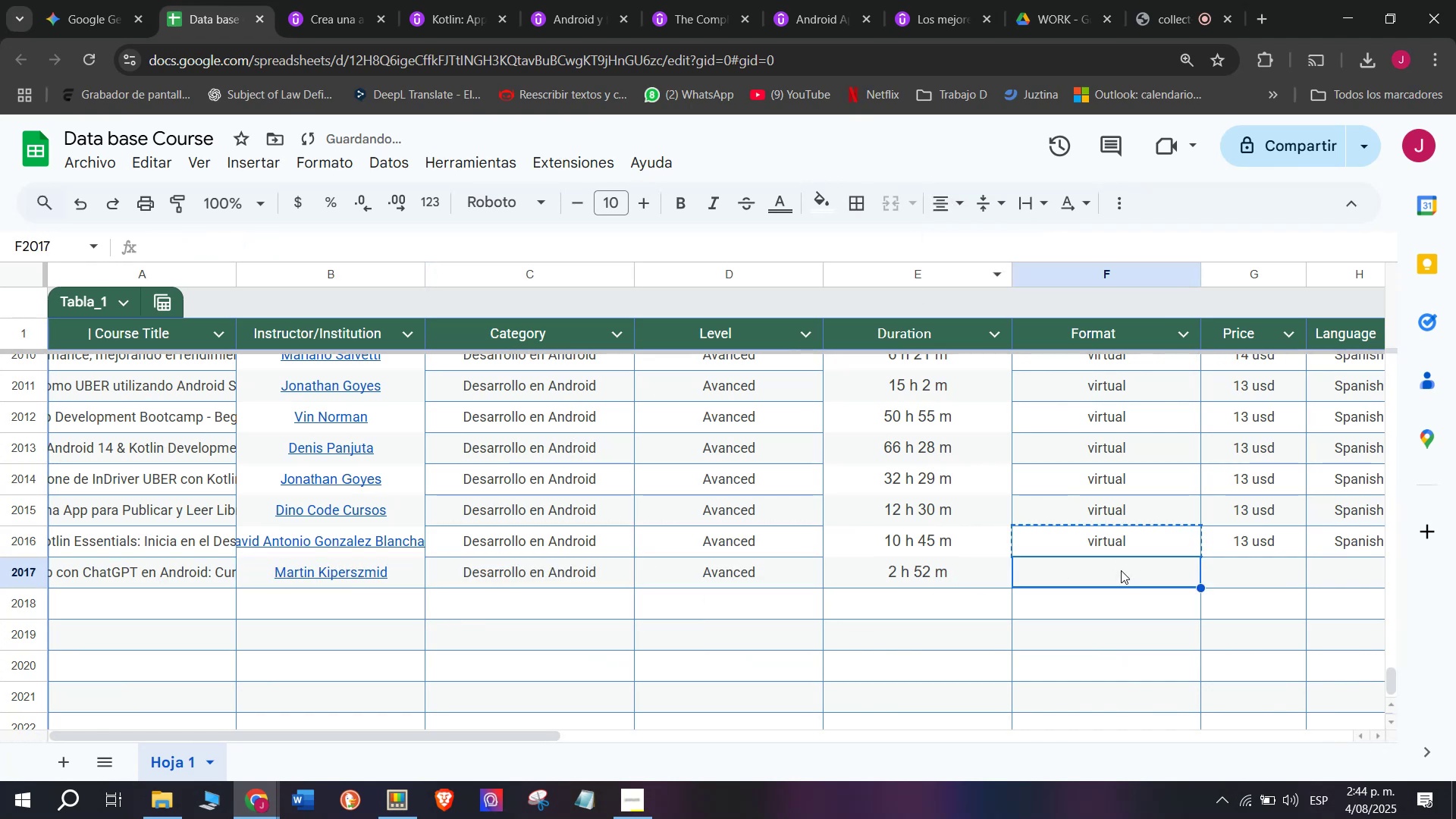 
key(Z)
 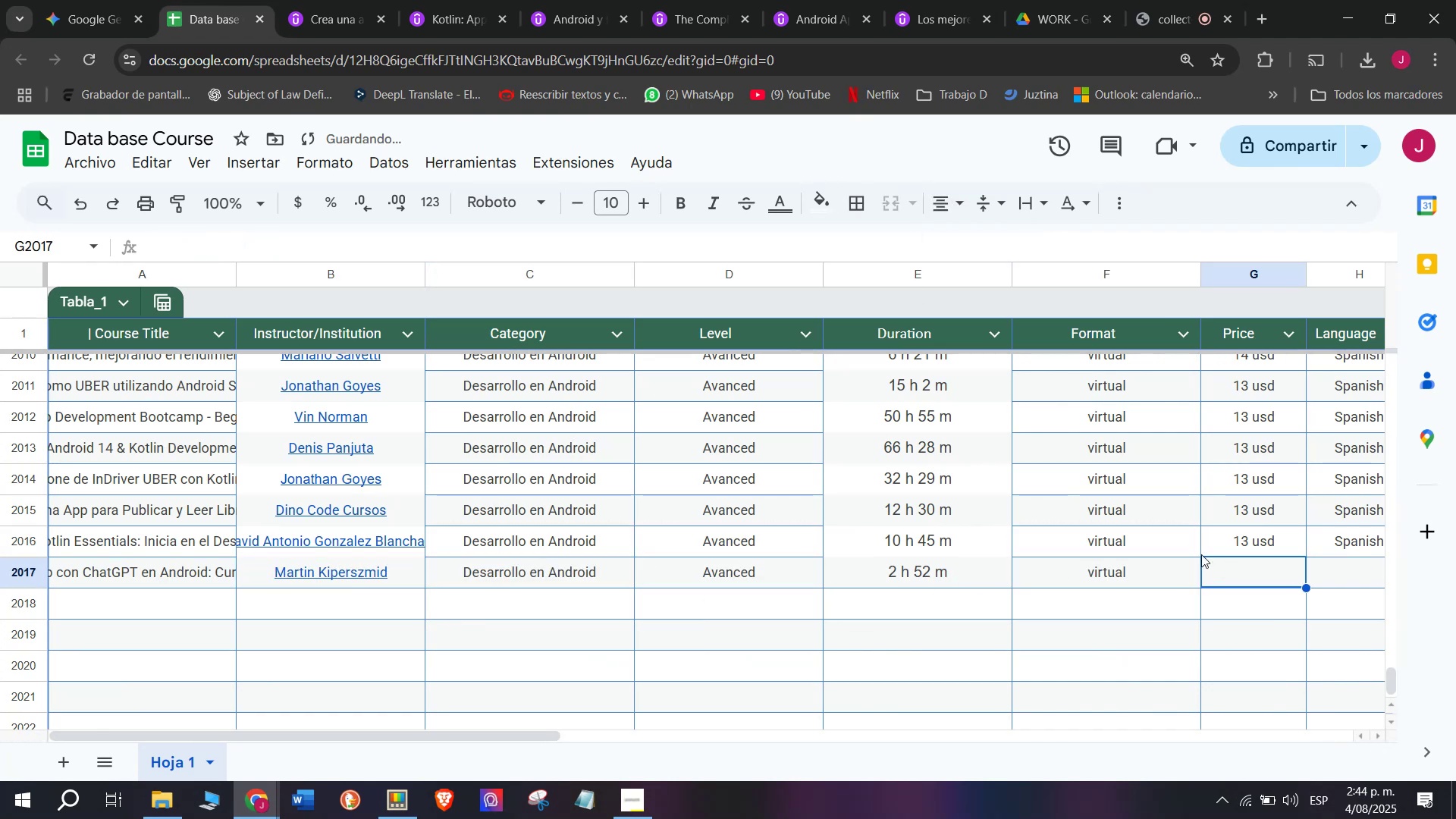 
key(Control+V)
 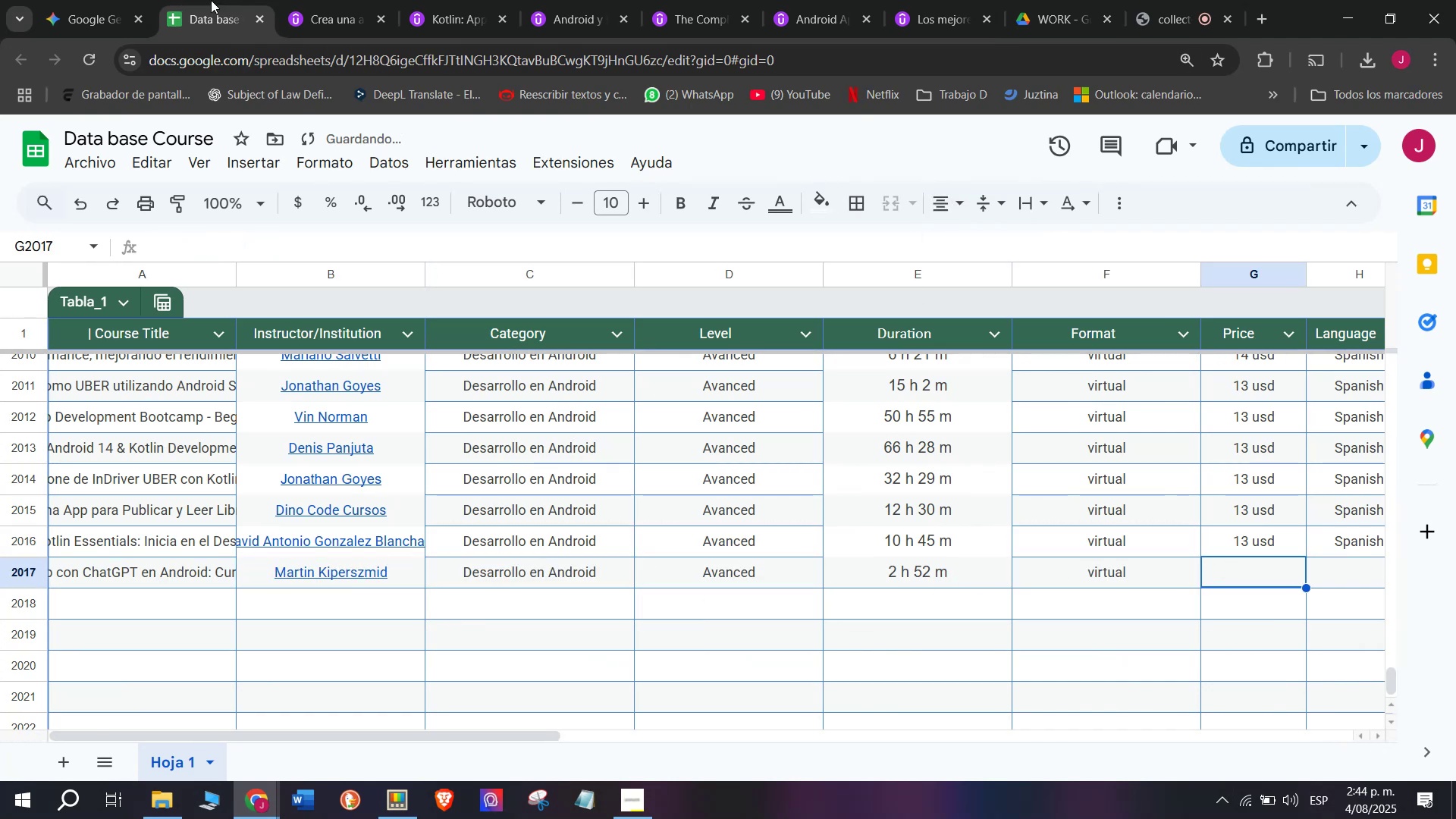 
left_click([330, 0])
 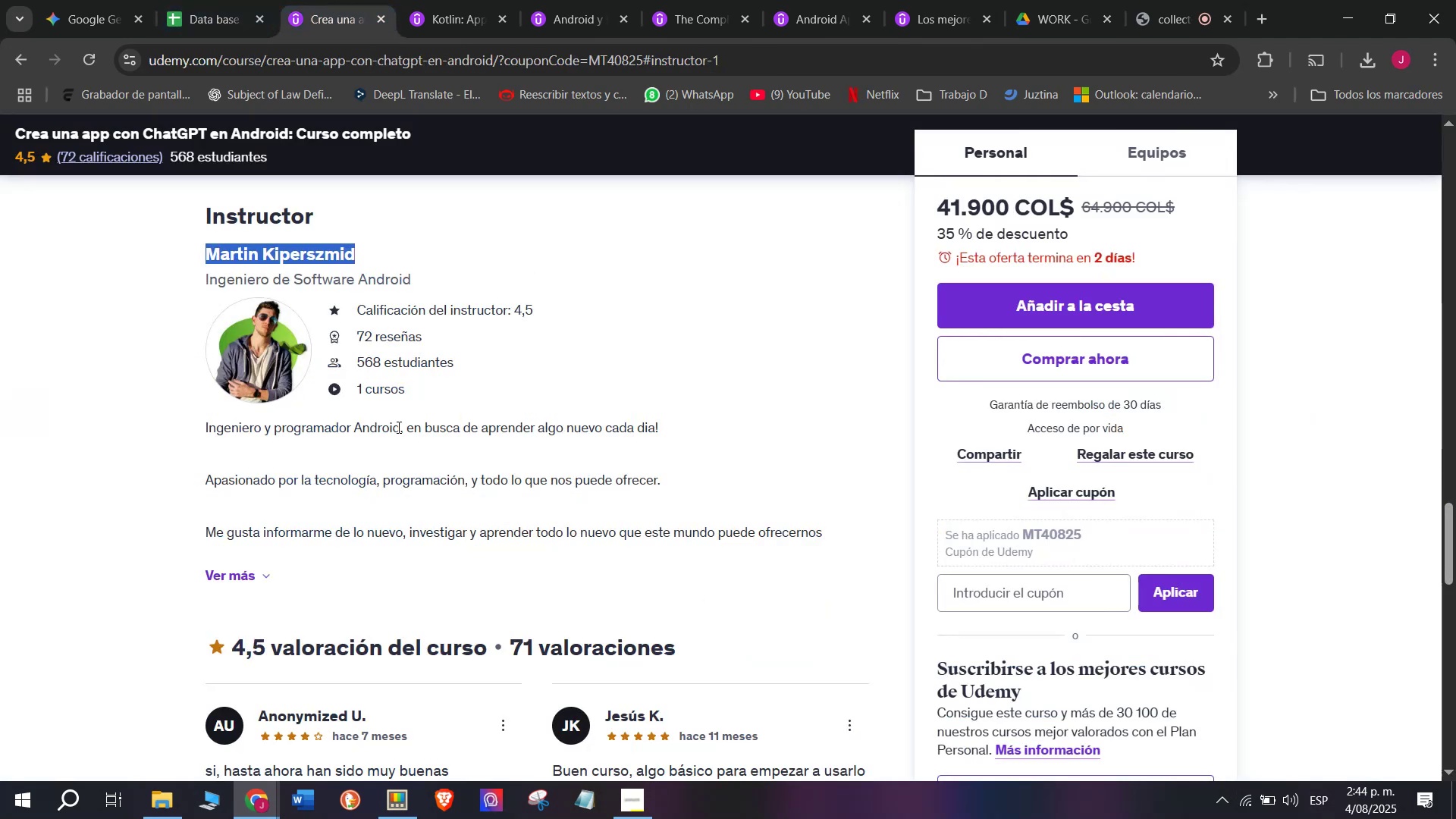 
scroll: coordinate [452, 538], scroll_direction: up, amount: 12.0
 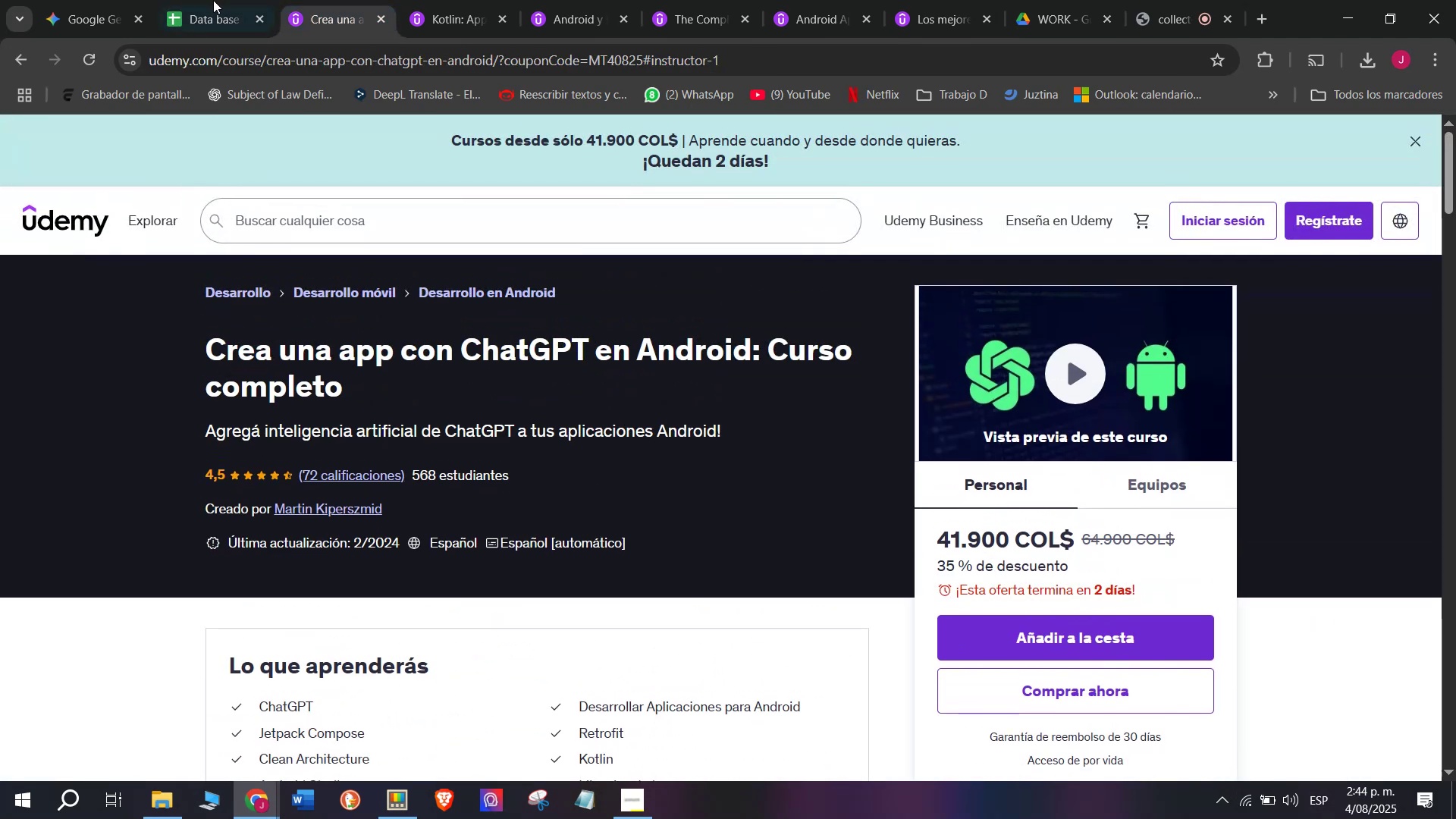 
left_click([221, 0])
 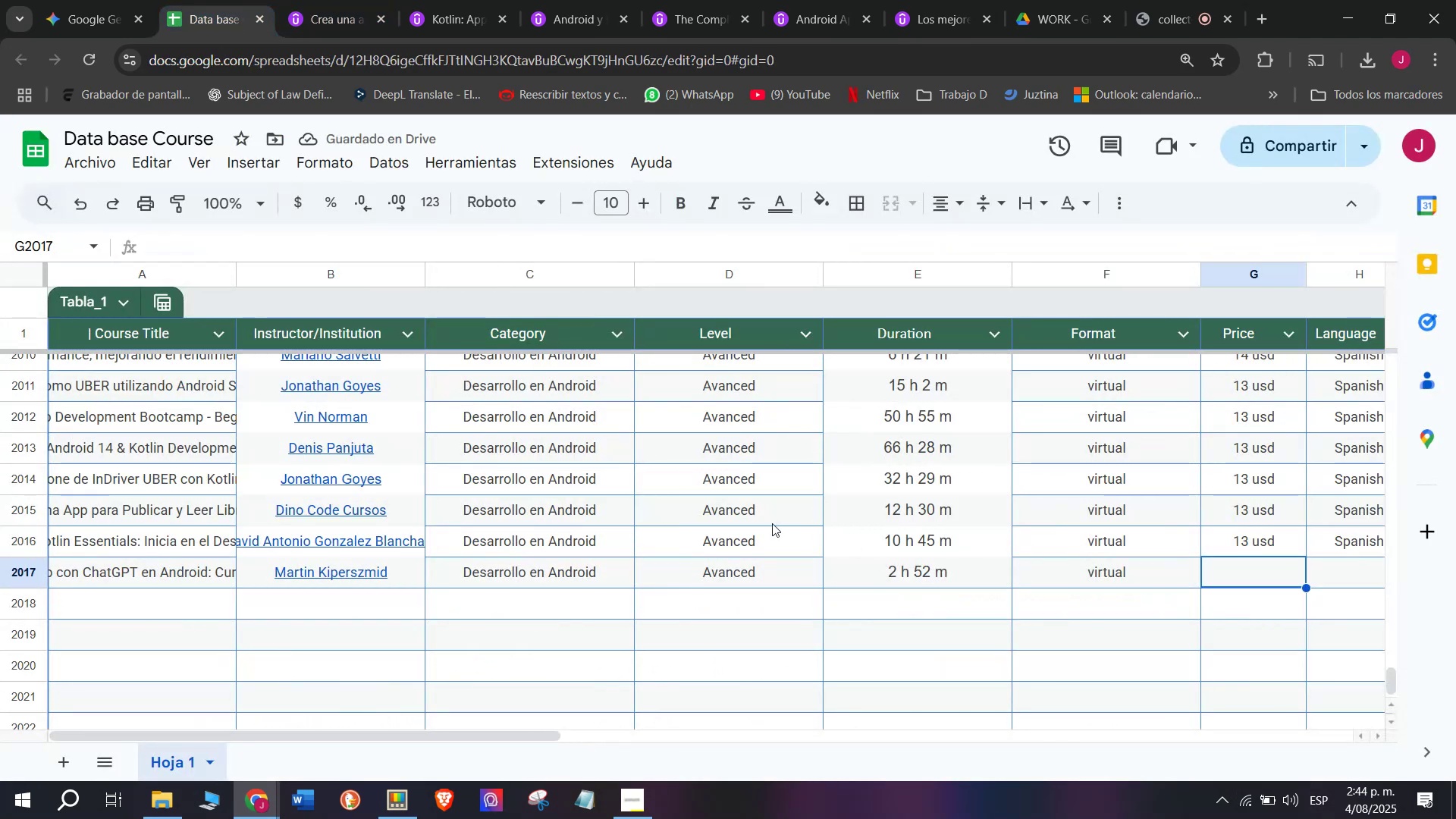 
left_click([340, 0])
 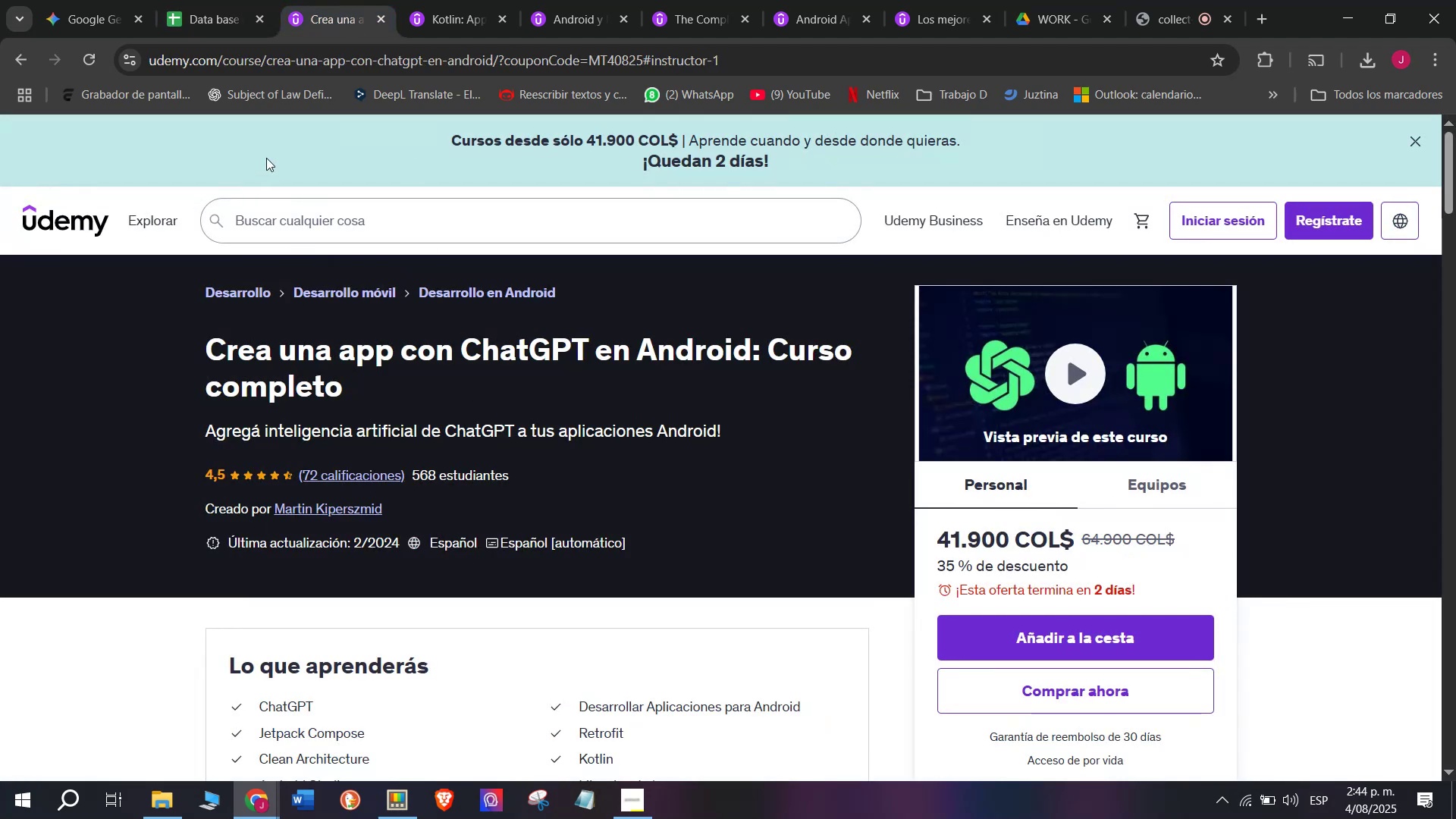 
left_click([241, 0])
 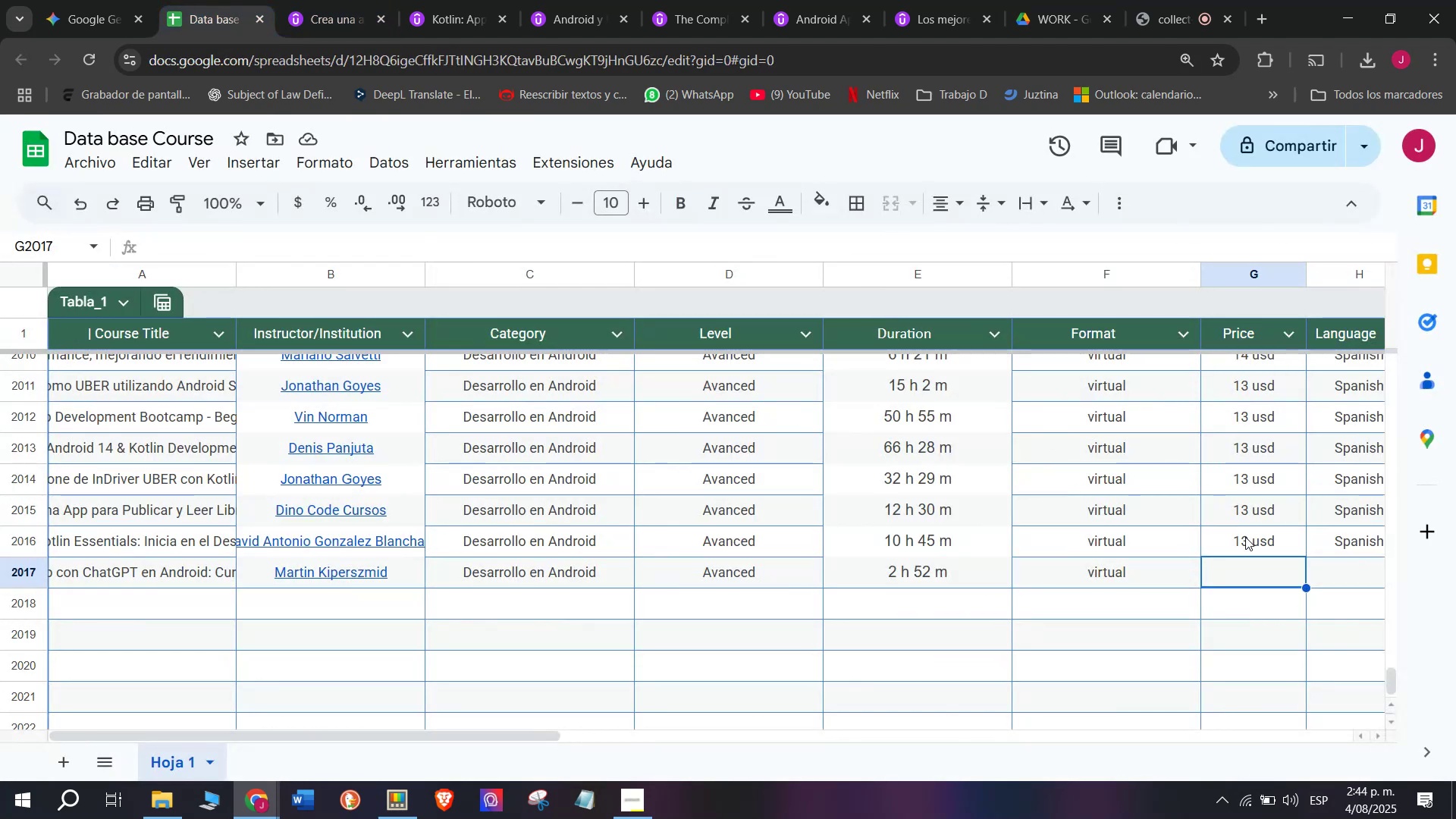 
left_click([1257, 543])
 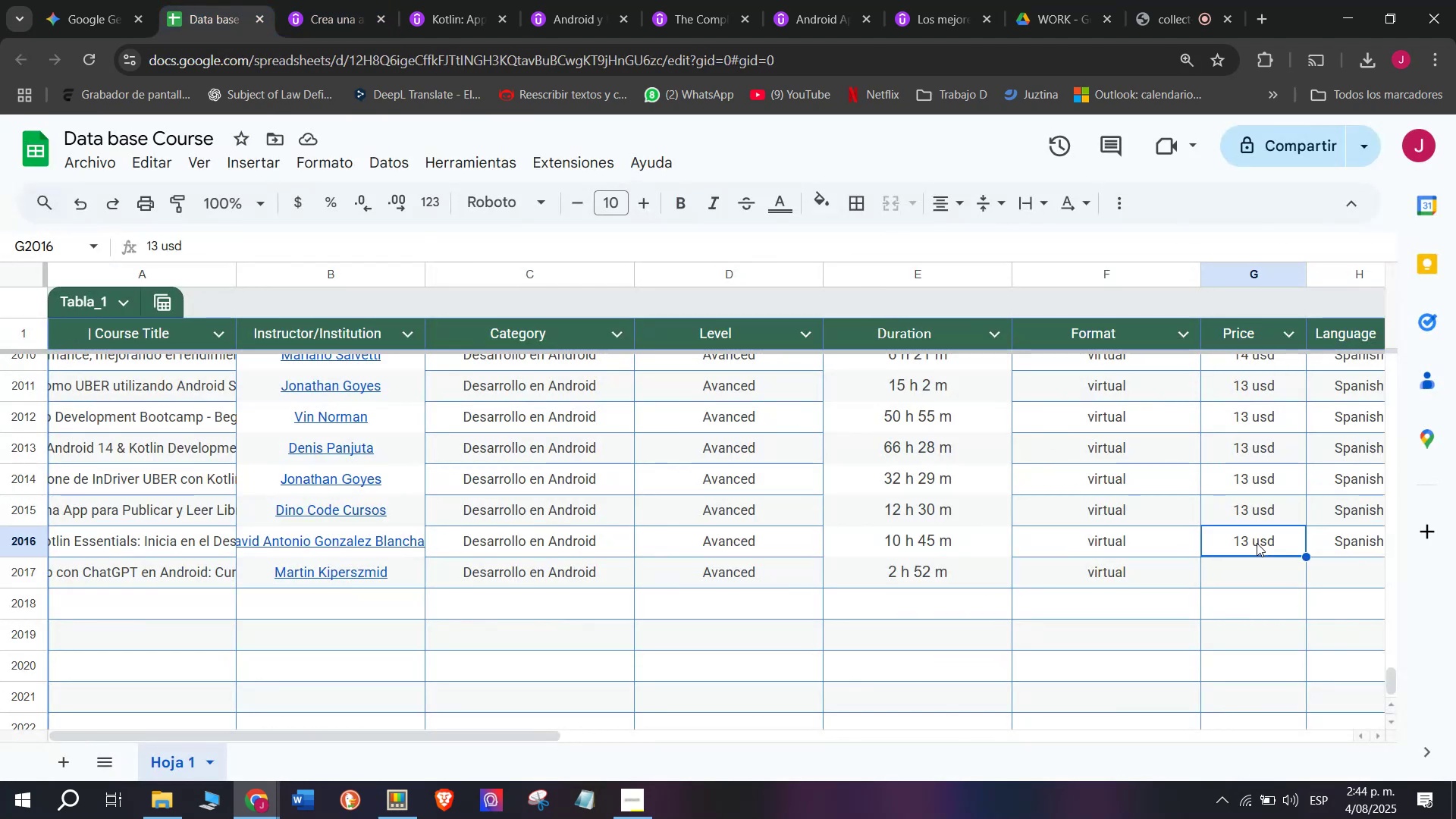 
key(Control+ControlLeft)
 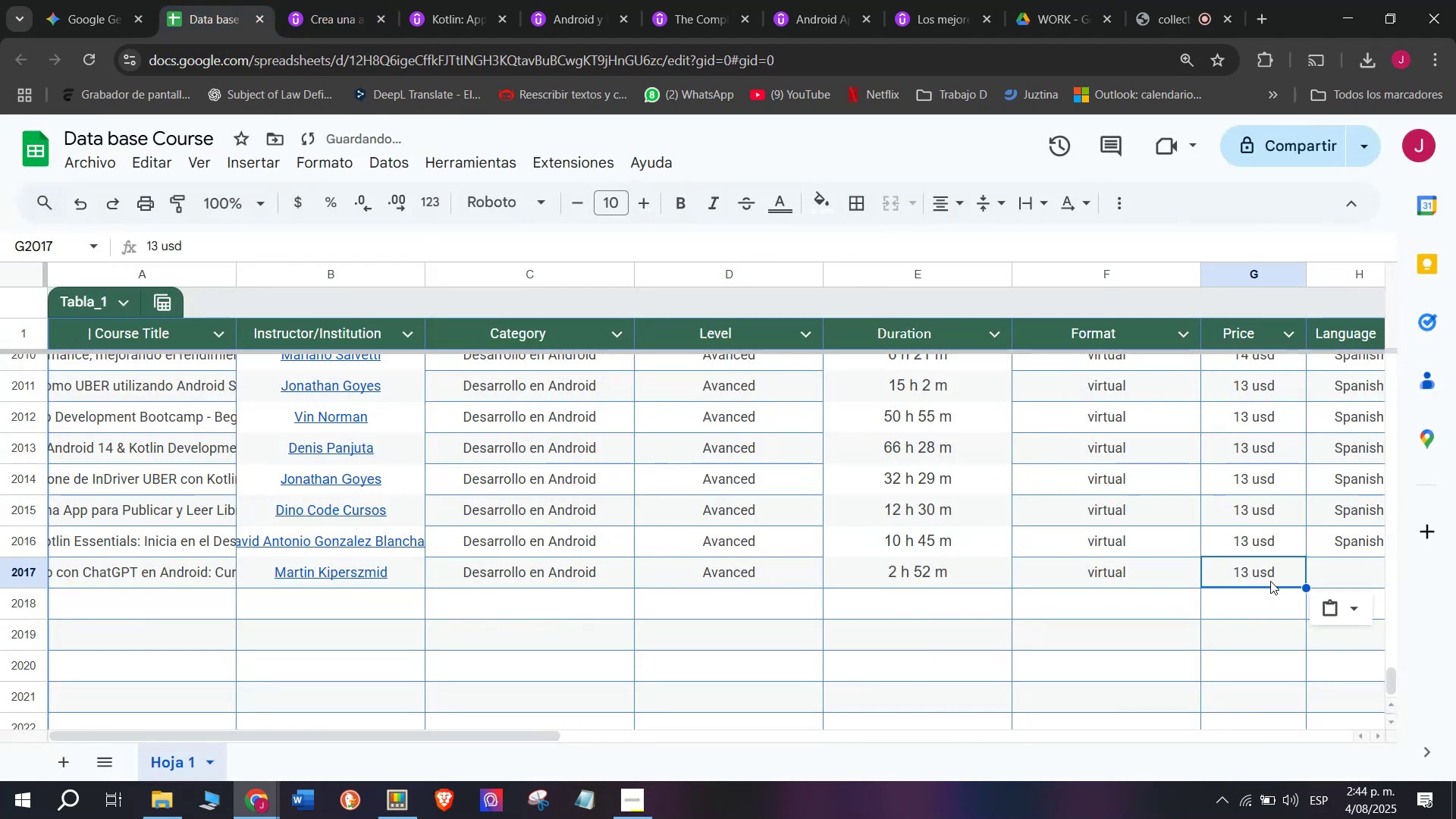 
key(Control+C)
 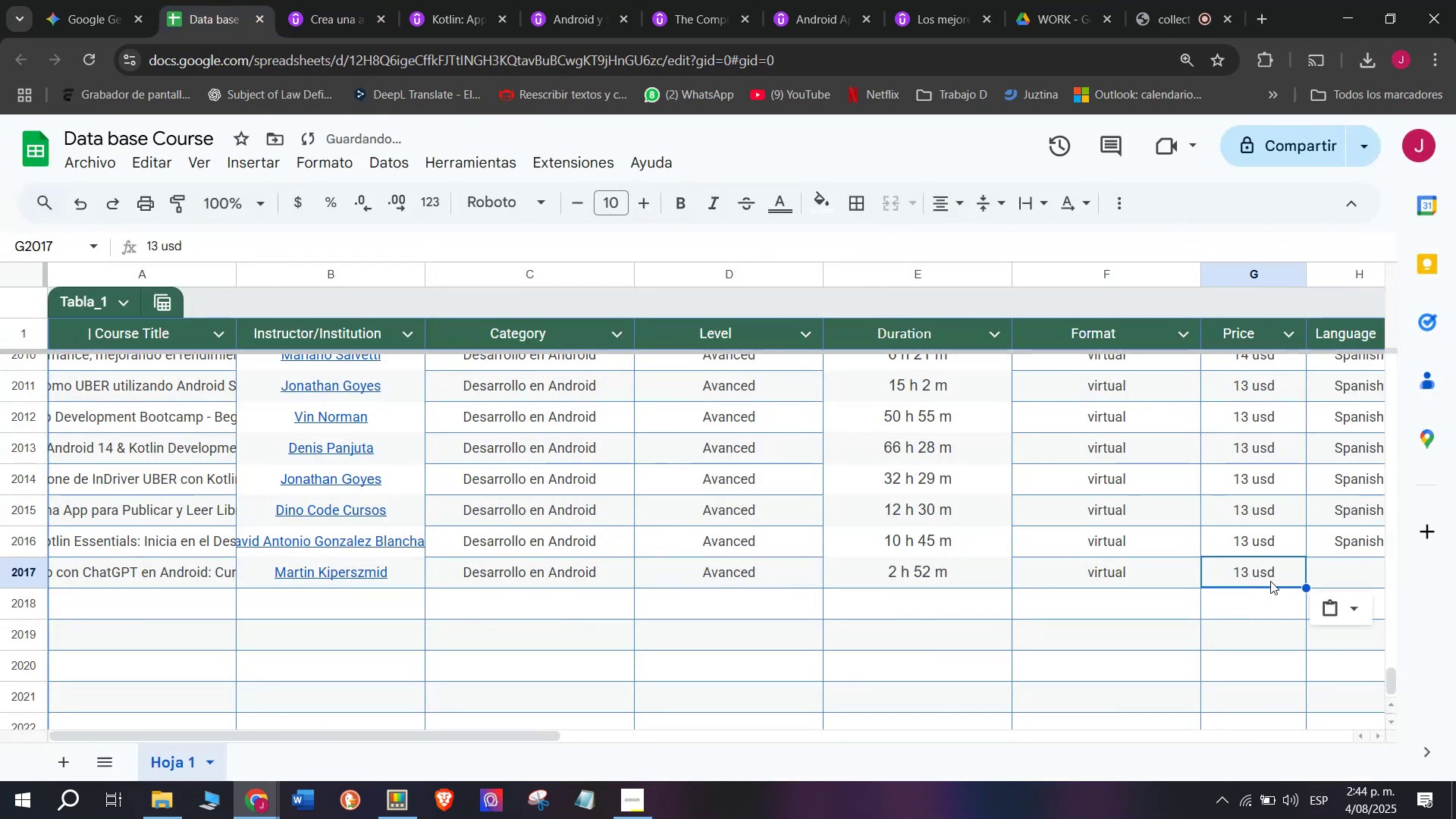 
key(Break)
 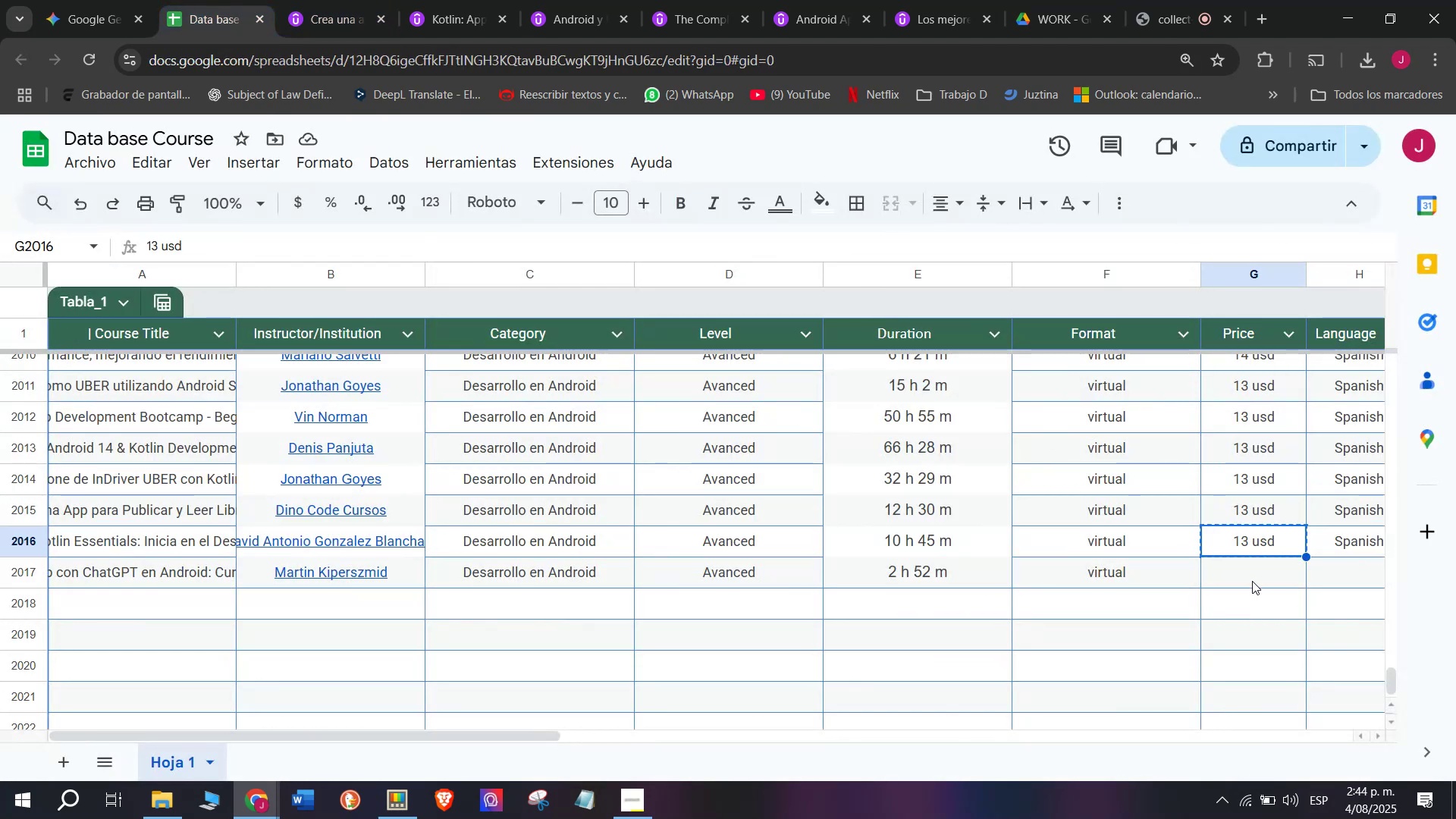 
double_click([1252, 581])
 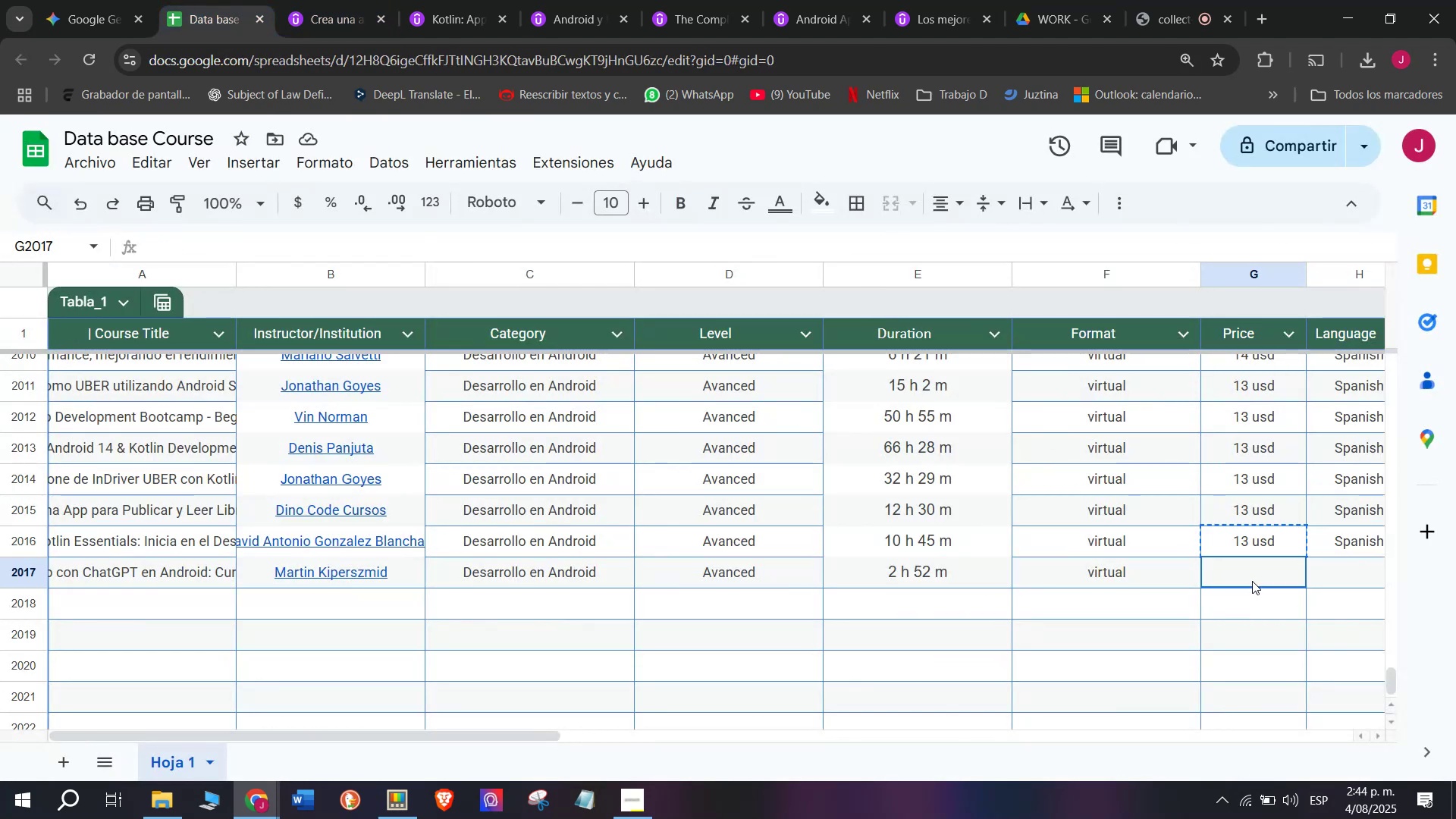 
key(Control+ControlLeft)
 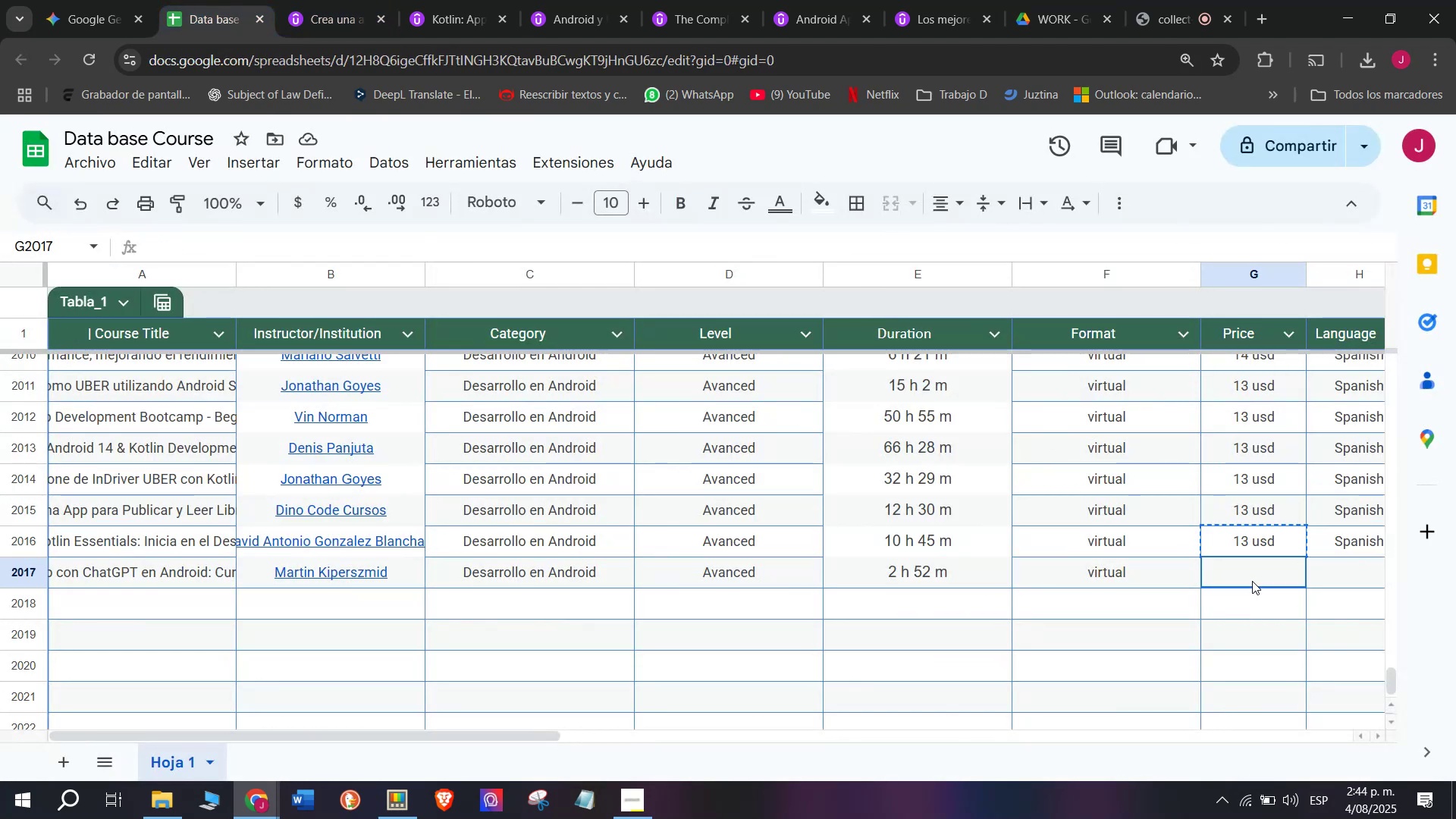 
key(Z)
 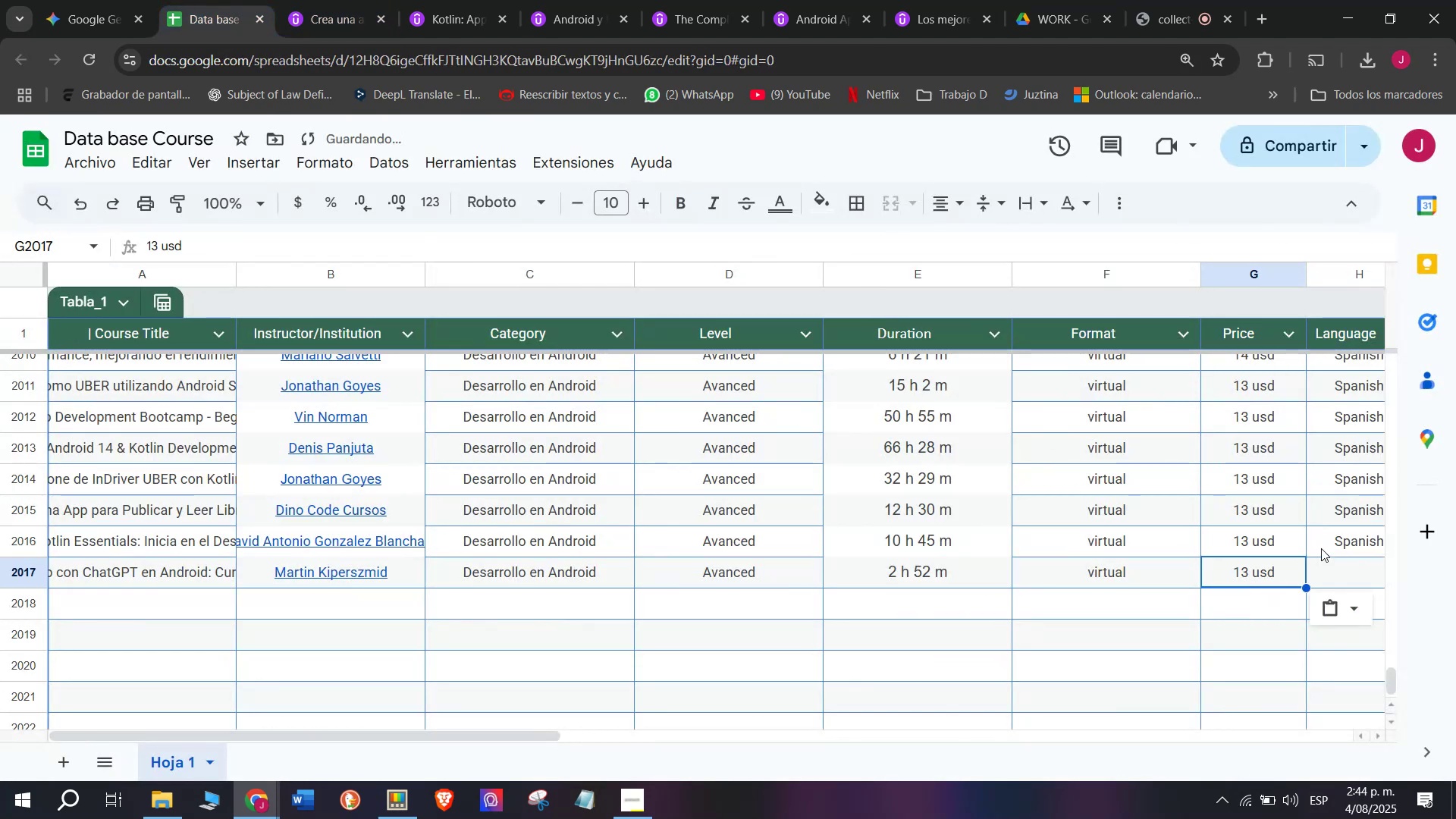 
key(Control+V)
 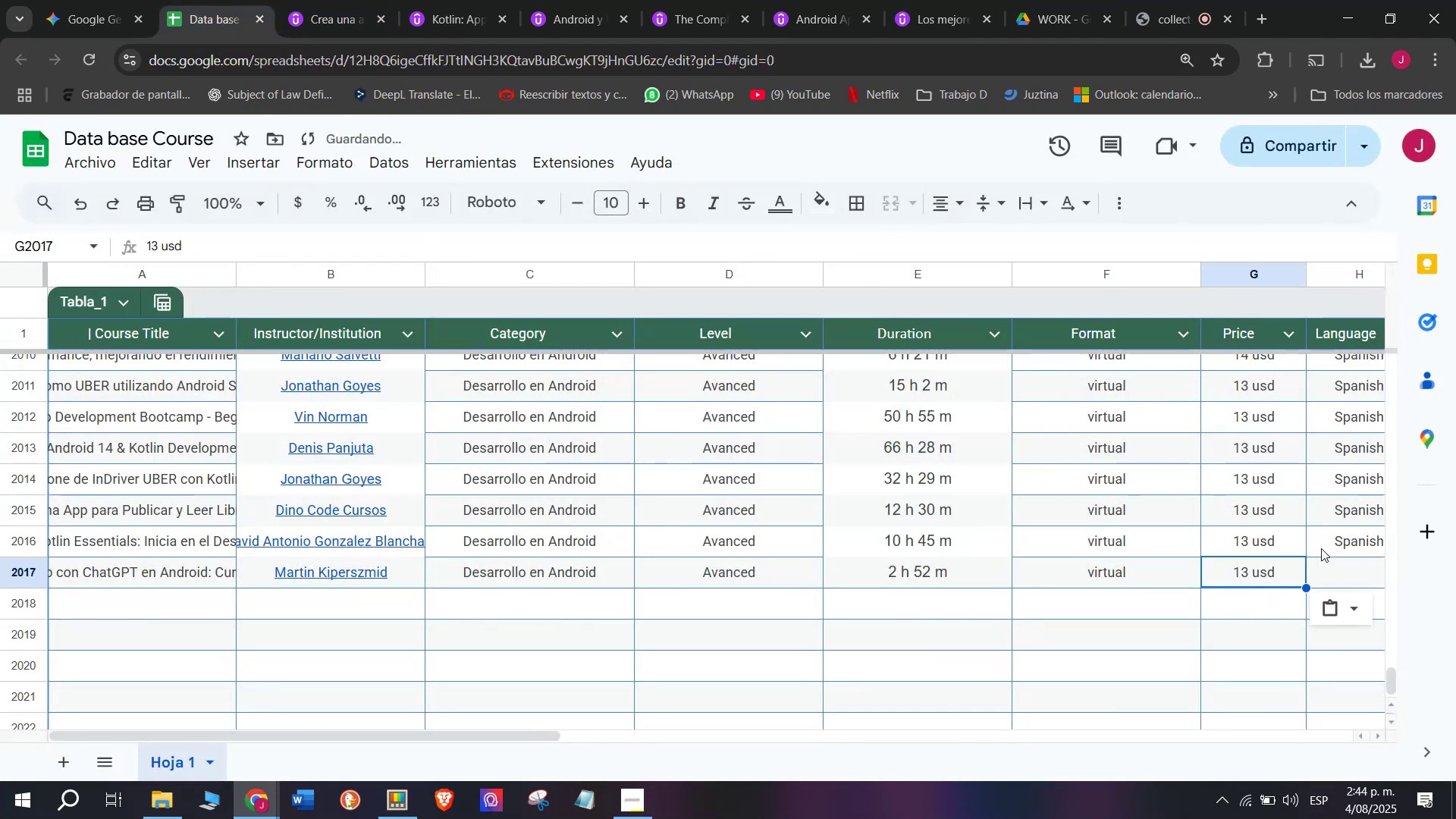 
key(Control+ControlLeft)
 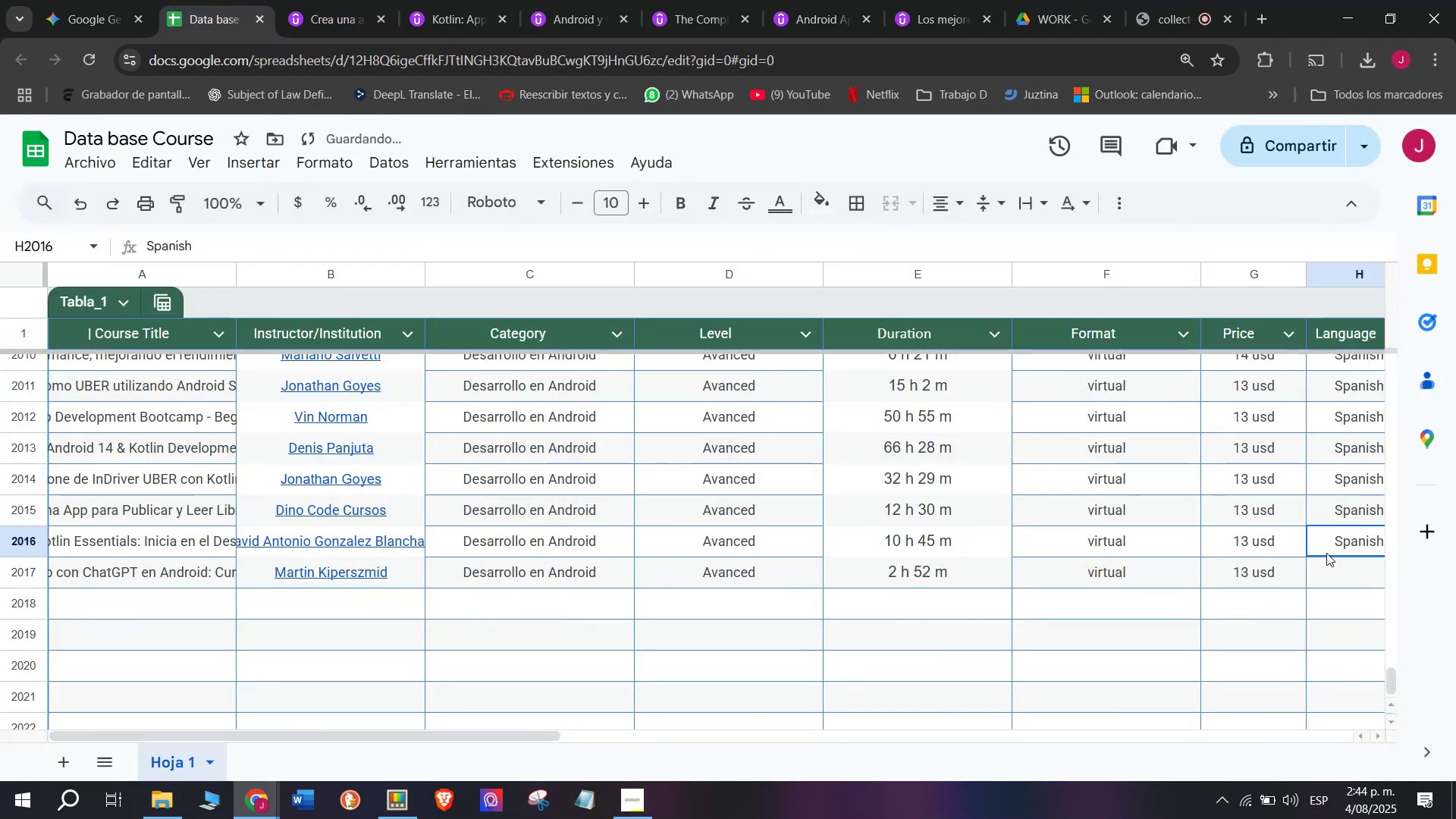 
key(Break)
 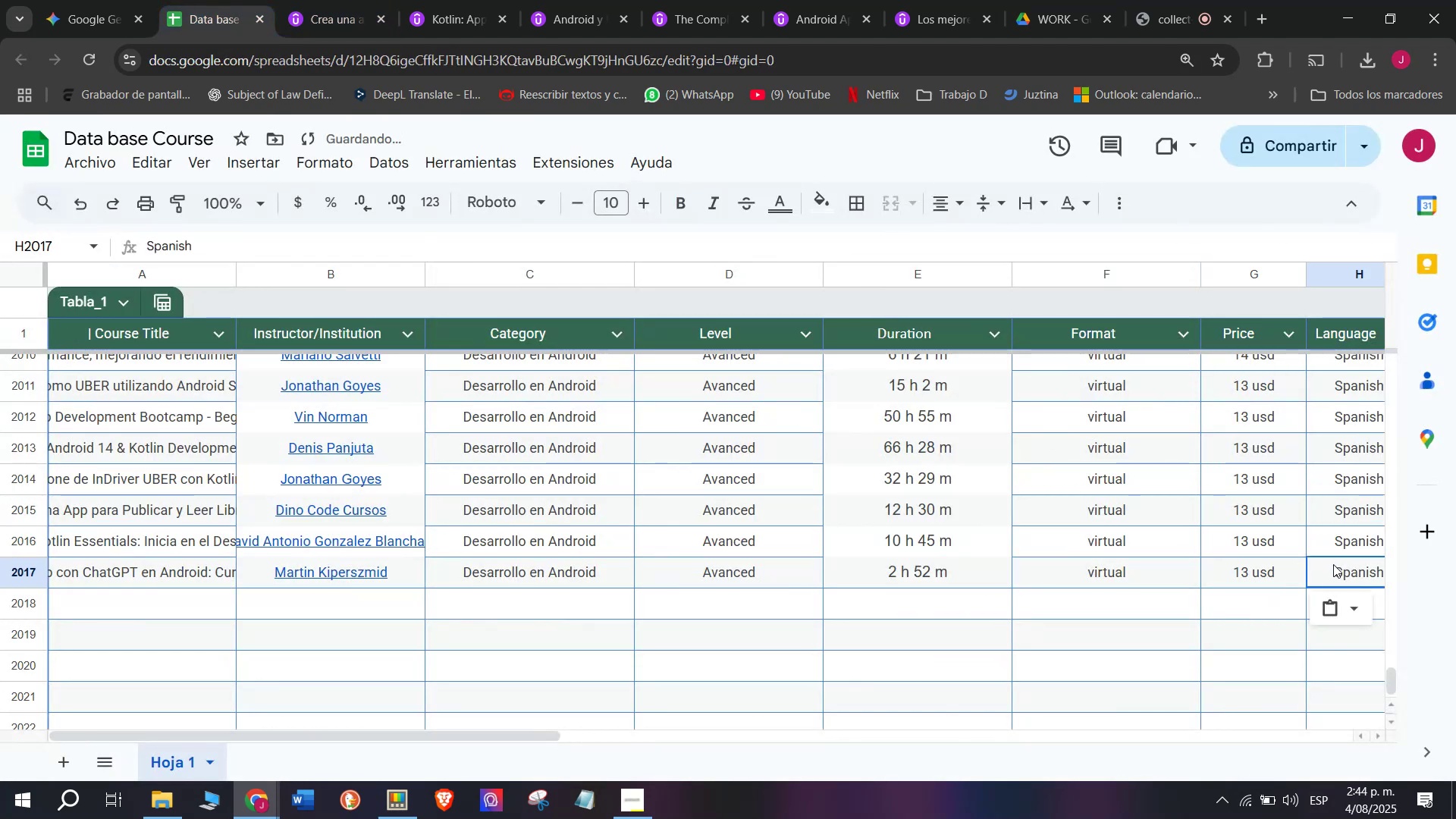 
key(Control+C)
 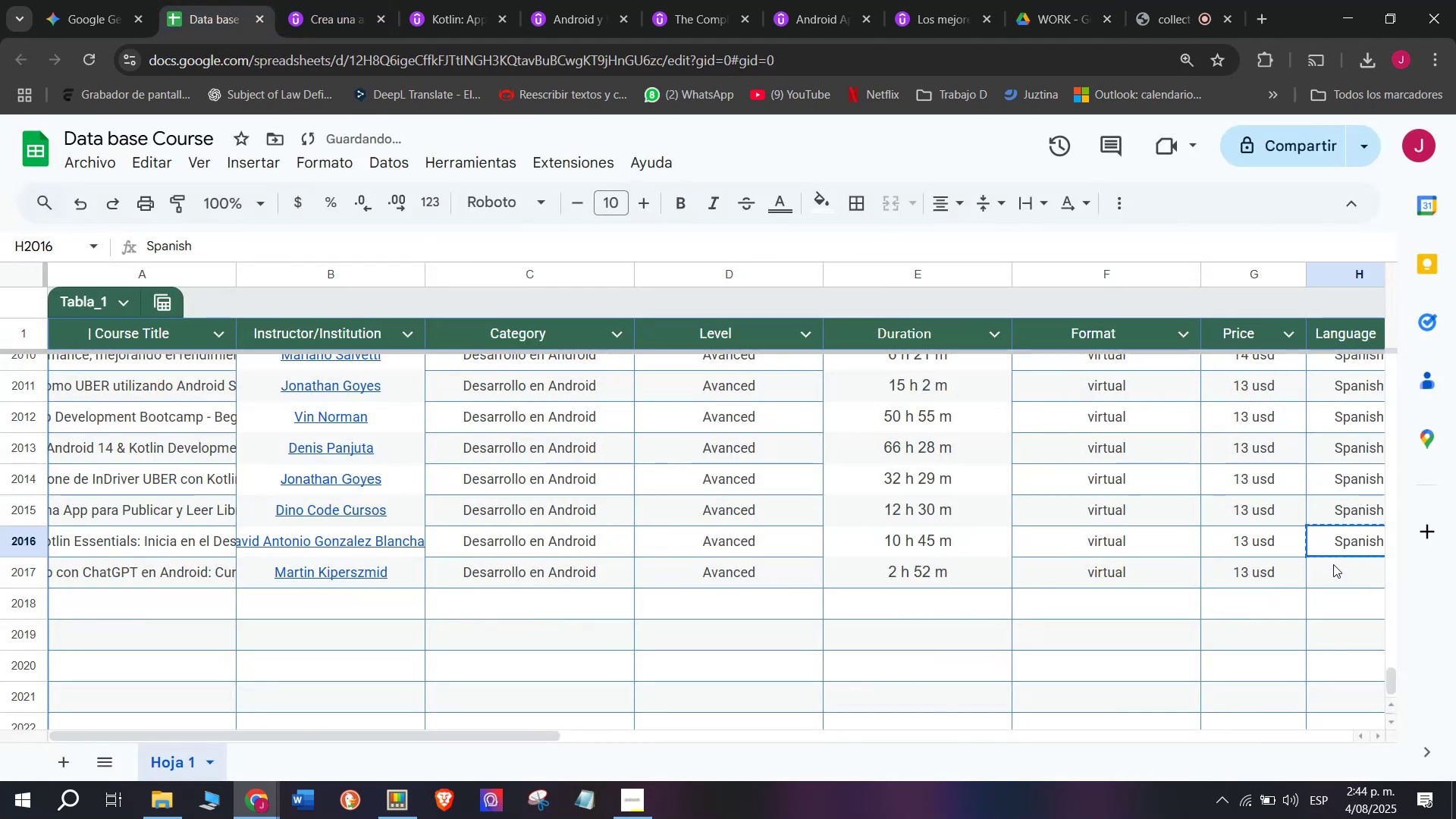 
left_click([1333, 564])
 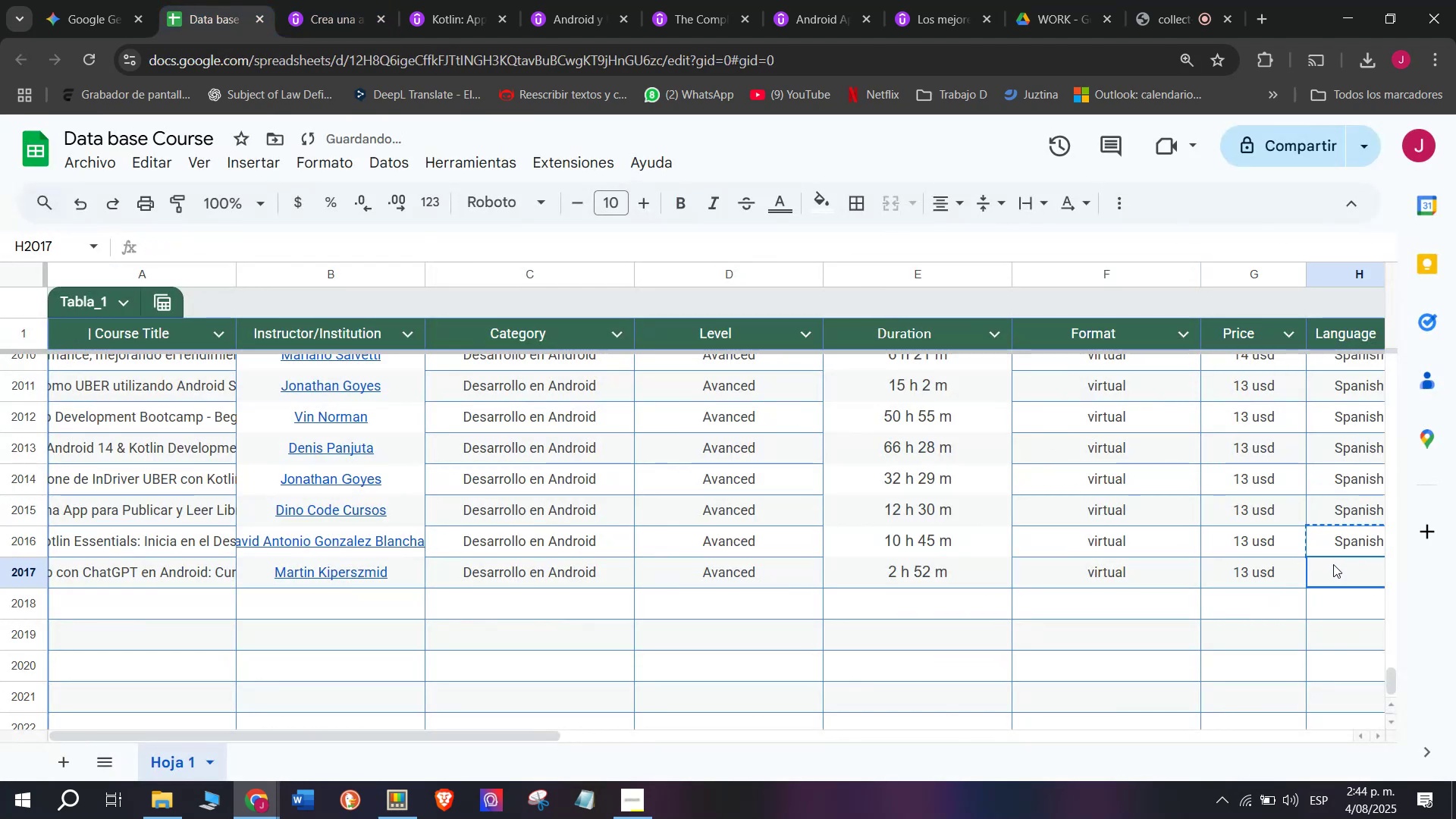 
key(Control+ControlLeft)
 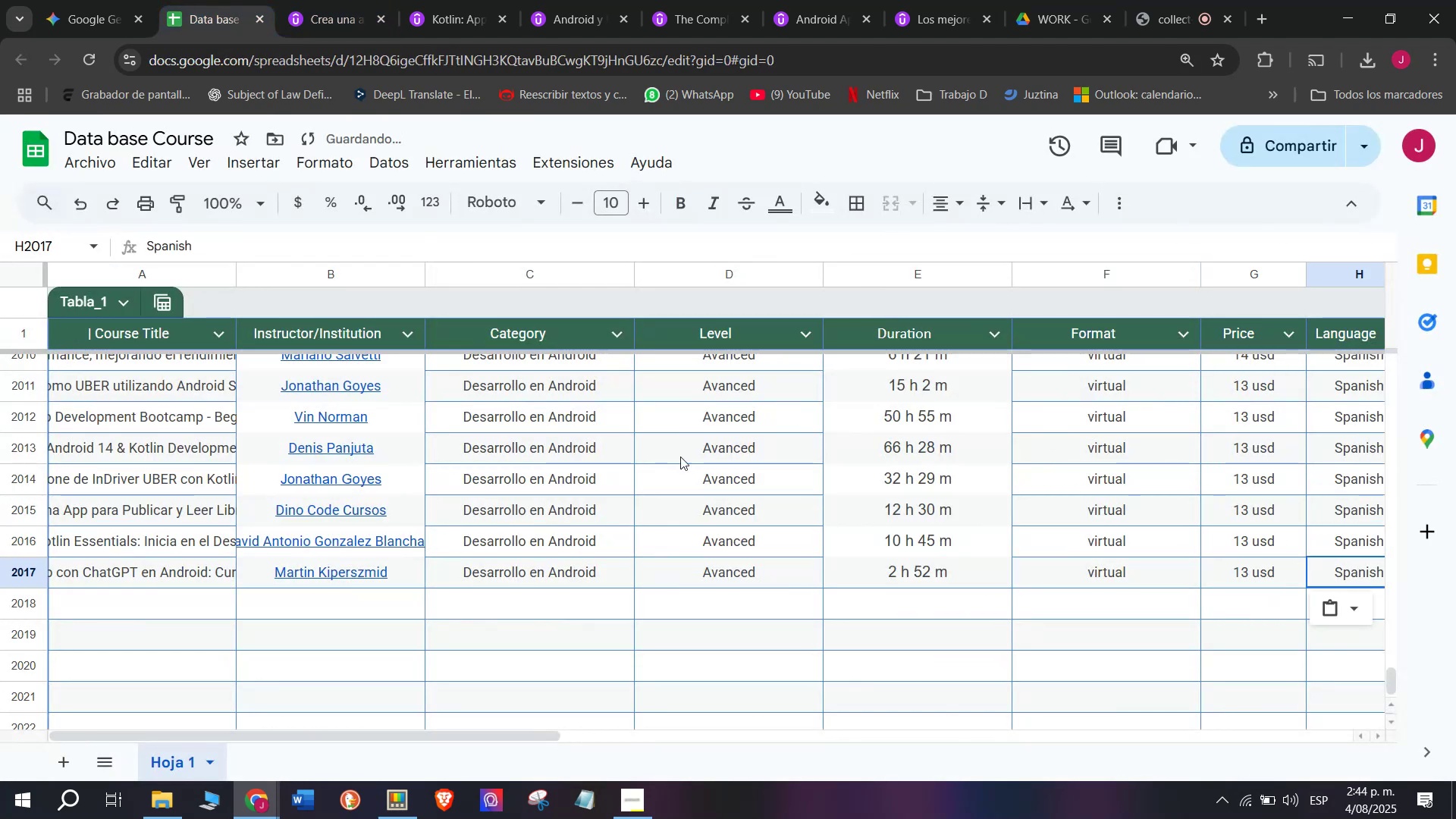 
key(Z)
 